 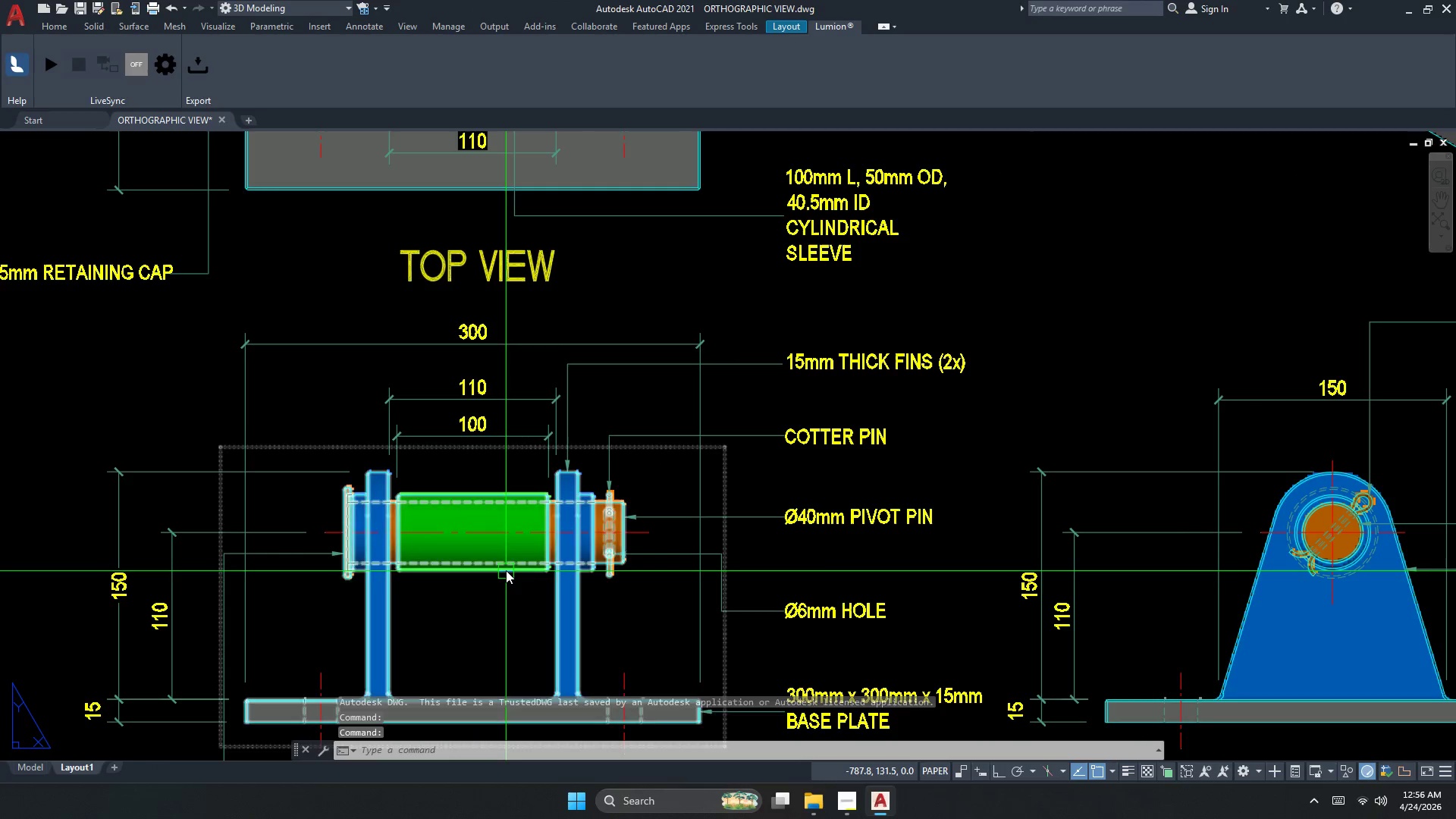 
left_click([506, 570])
 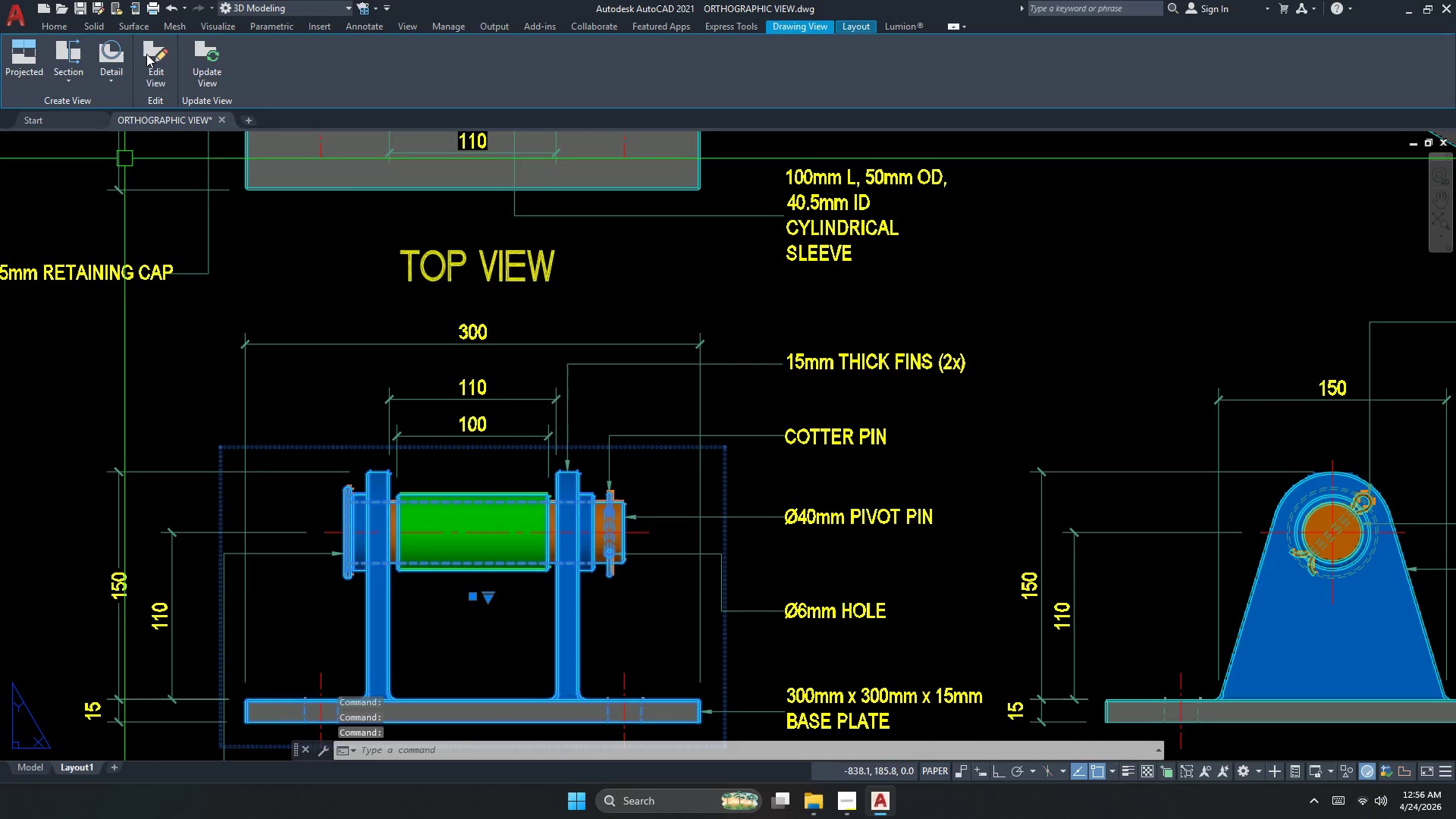 
scroll: coordinate [541, 558], scroll_direction: up, amount: 2.0
 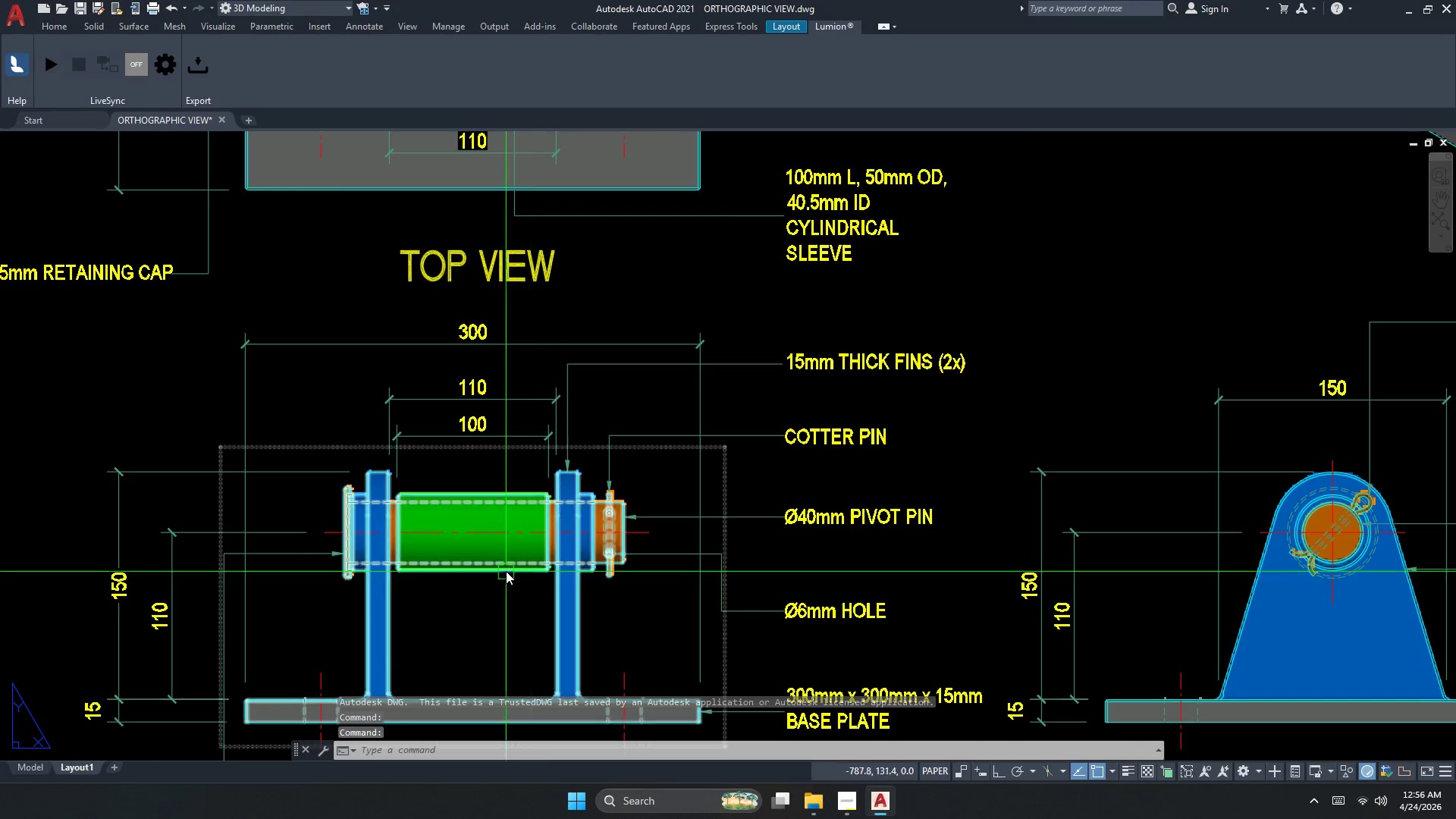 
left_click([143, 70])
 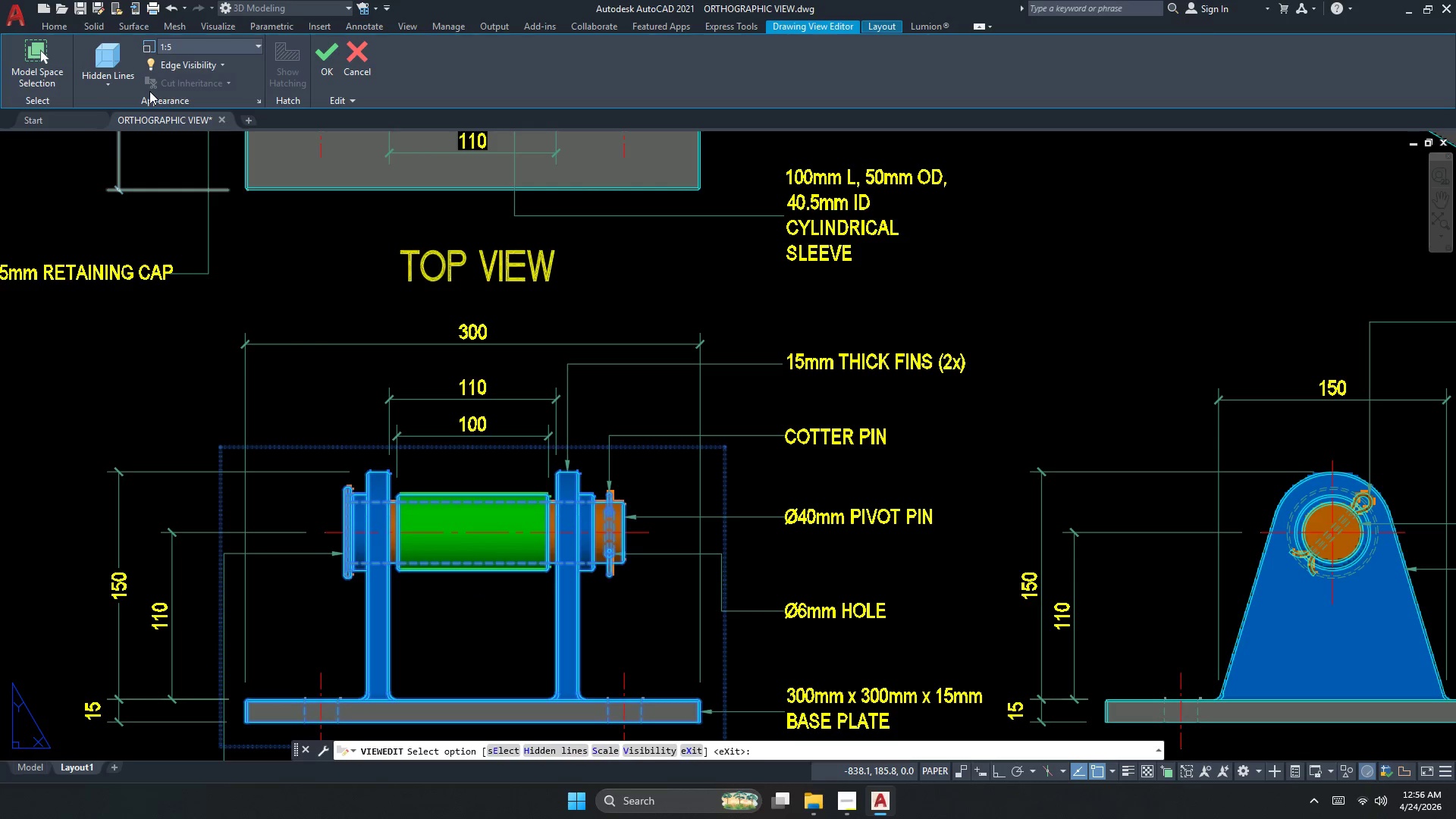 
left_click([117, 88])
 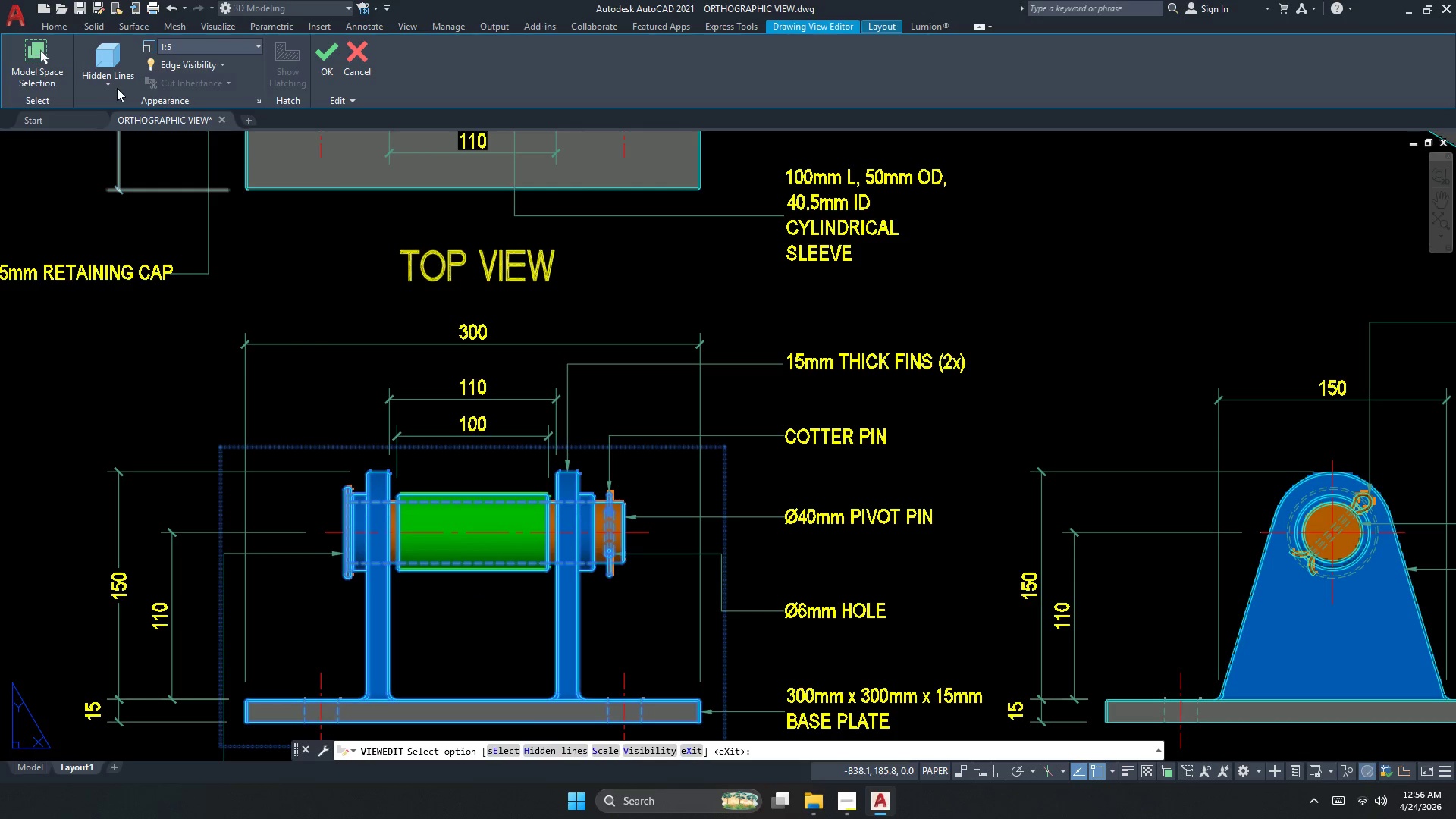 
mouse_move([118, 105])
 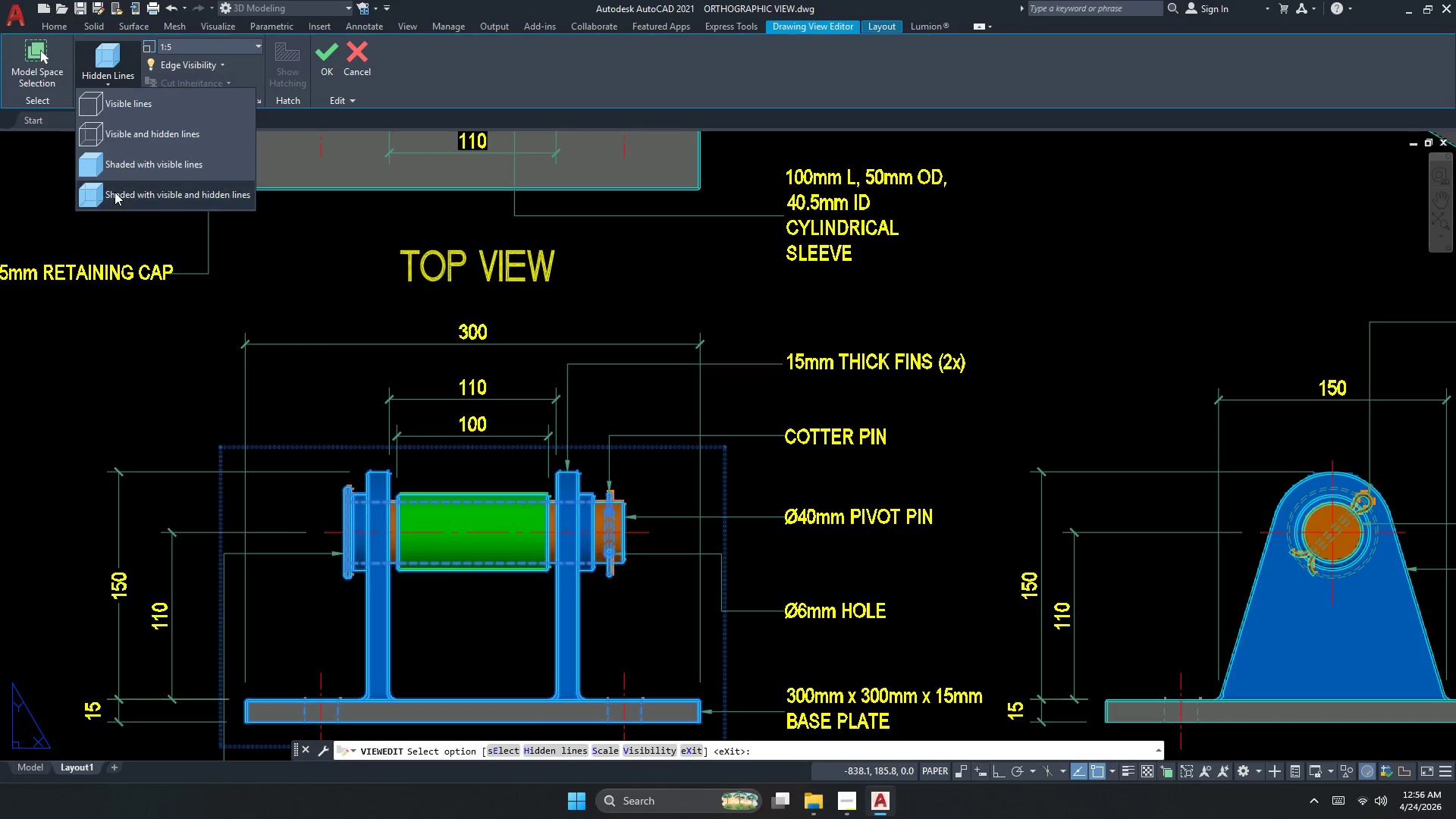 
scroll: coordinate [117, 160], scroll_direction: up, amount: 5.0
 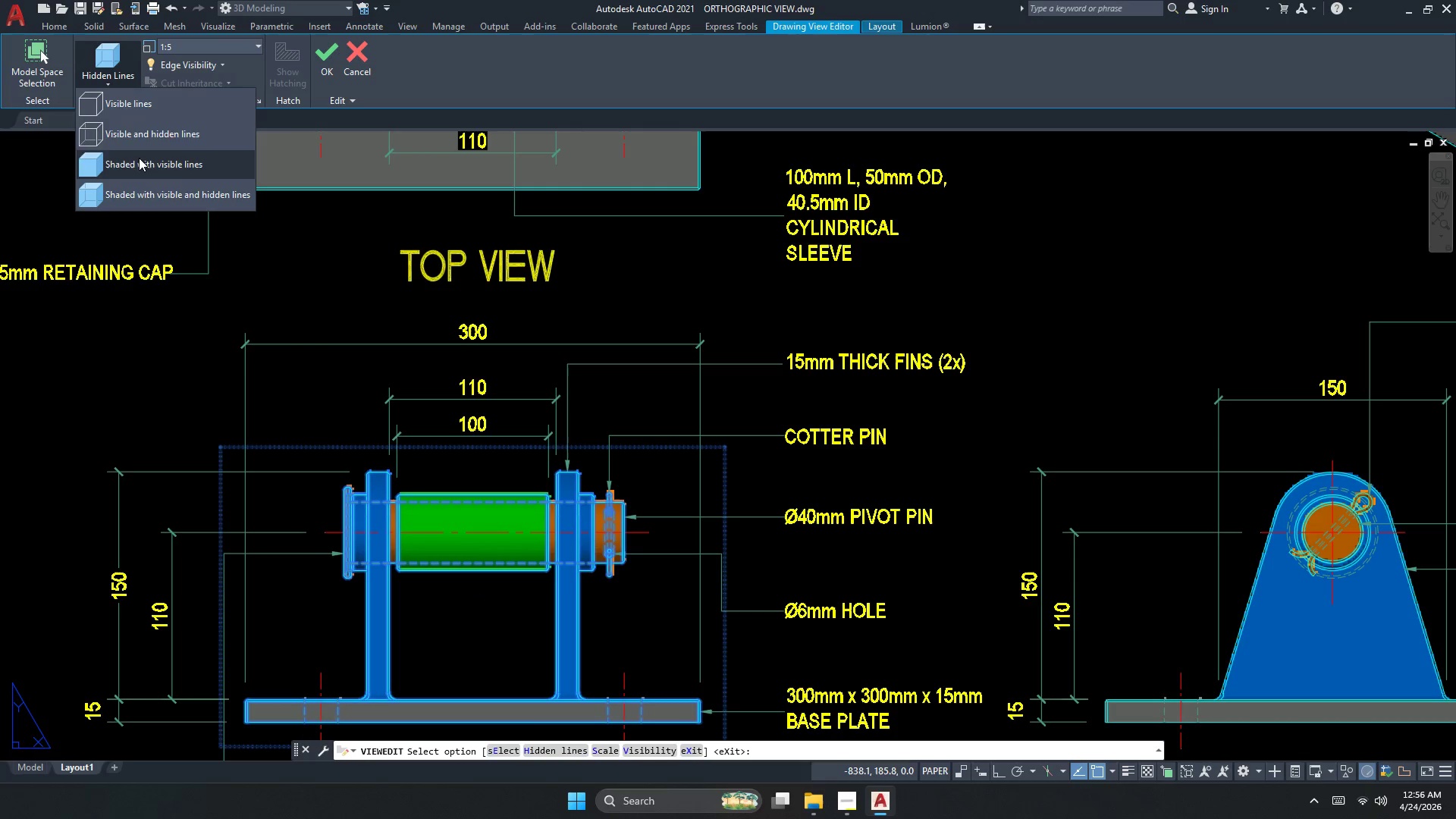 
left_click([143, 137])
 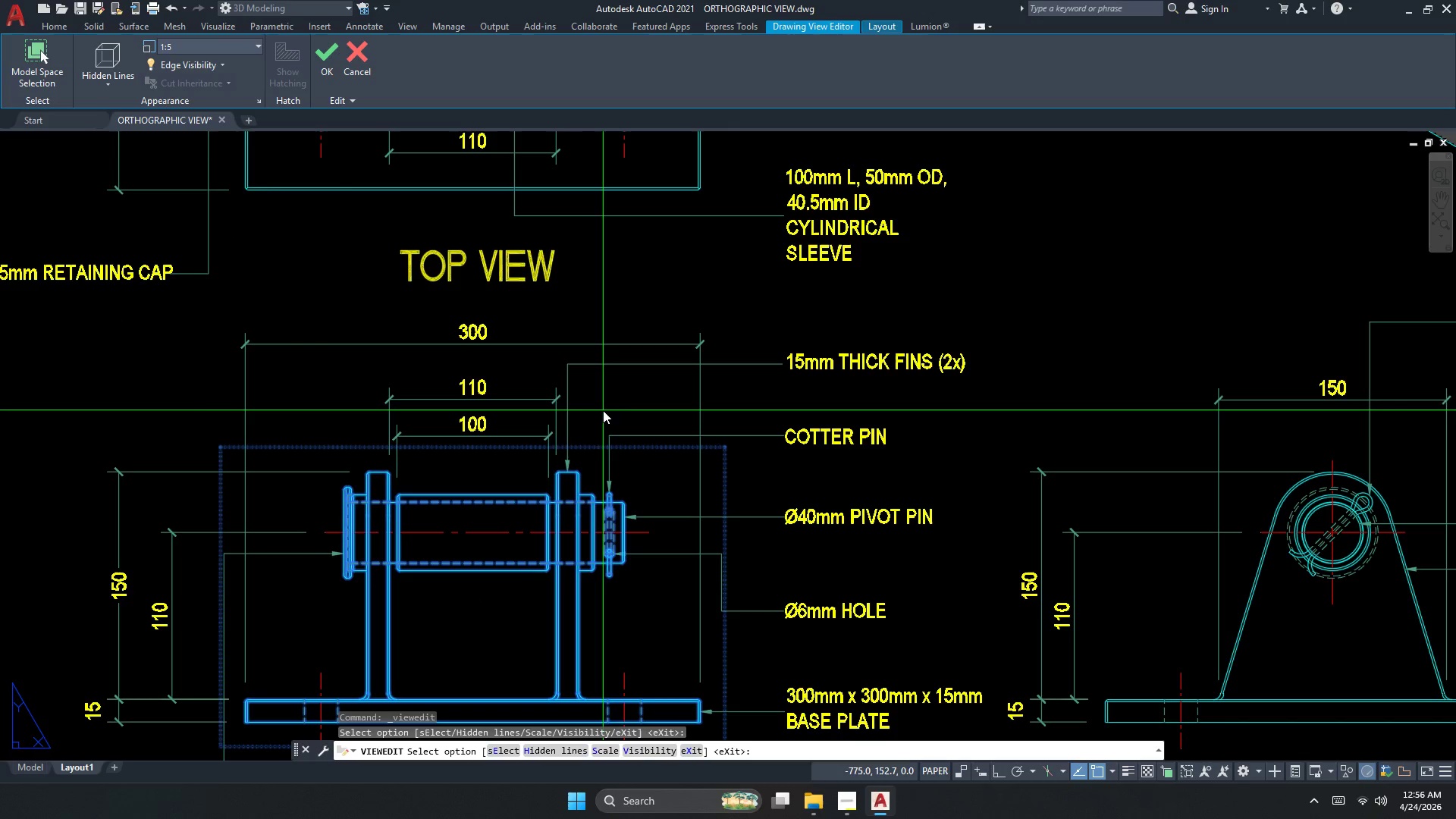 
key(Escape)
 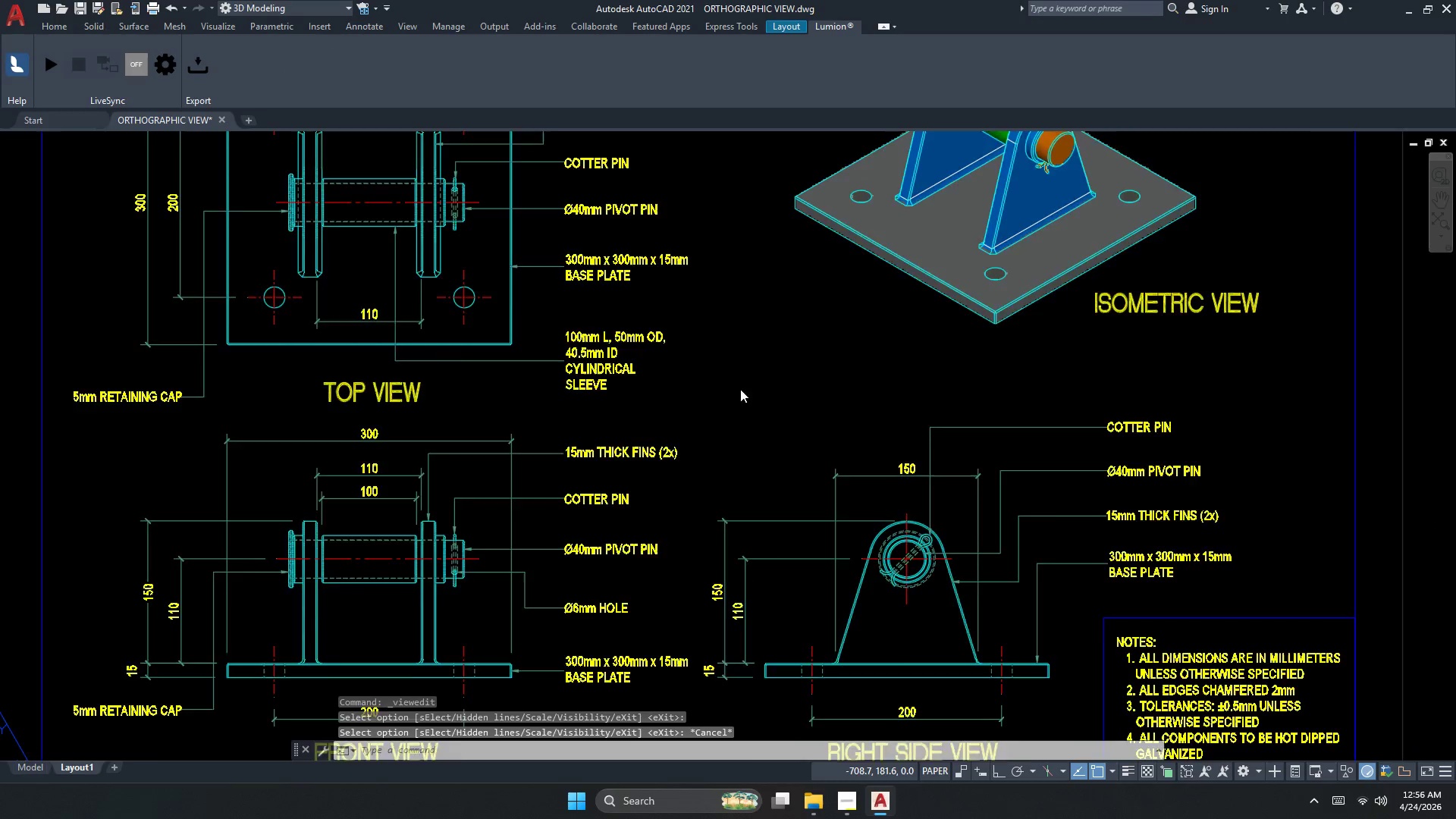 
scroll: coordinate [570, 432], scroll_direction: down, amount: 1.0
 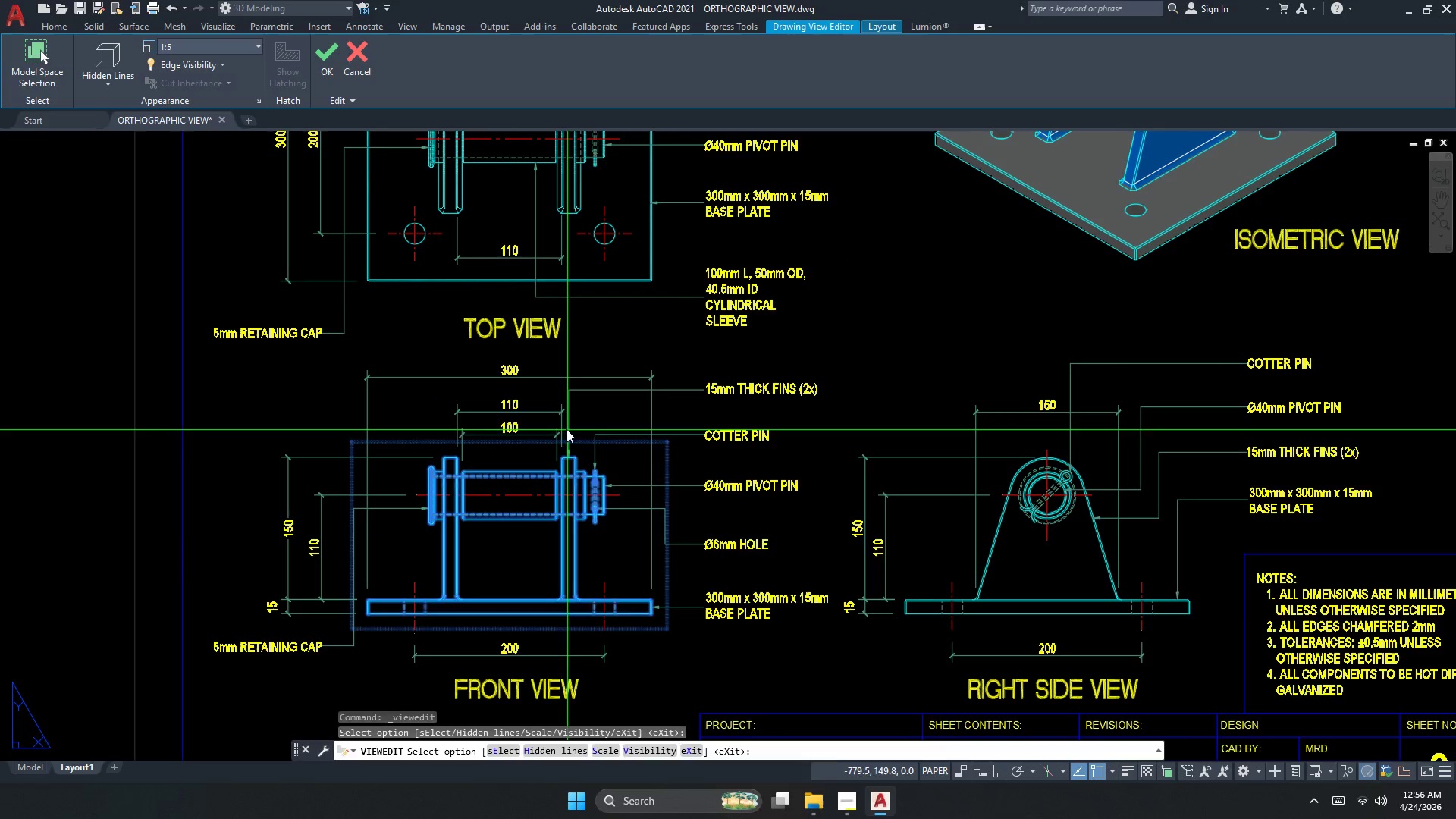 
left_click([790, 367])
 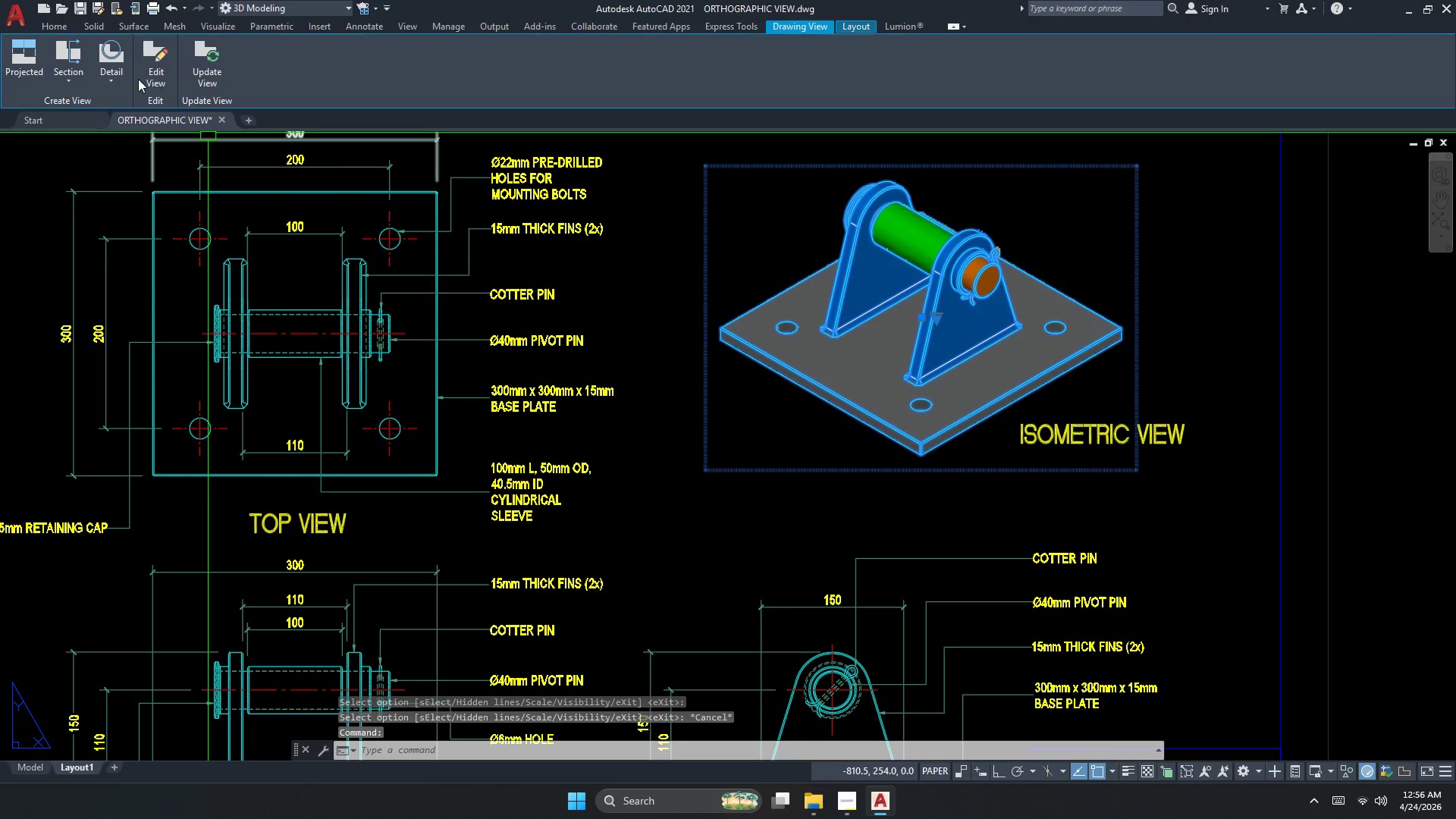 
left_click([167, 82])
 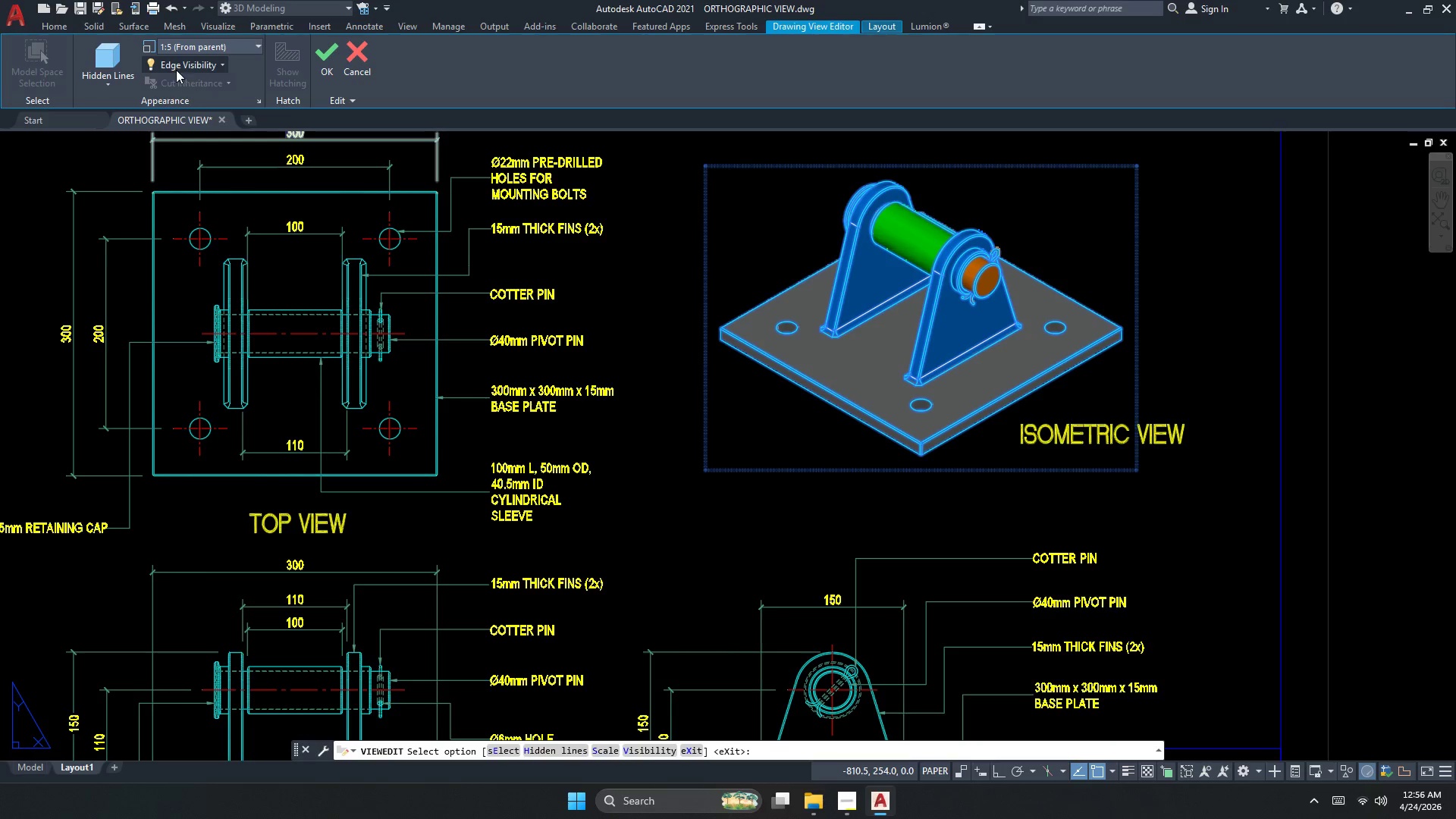 
left_click([109, 72])
 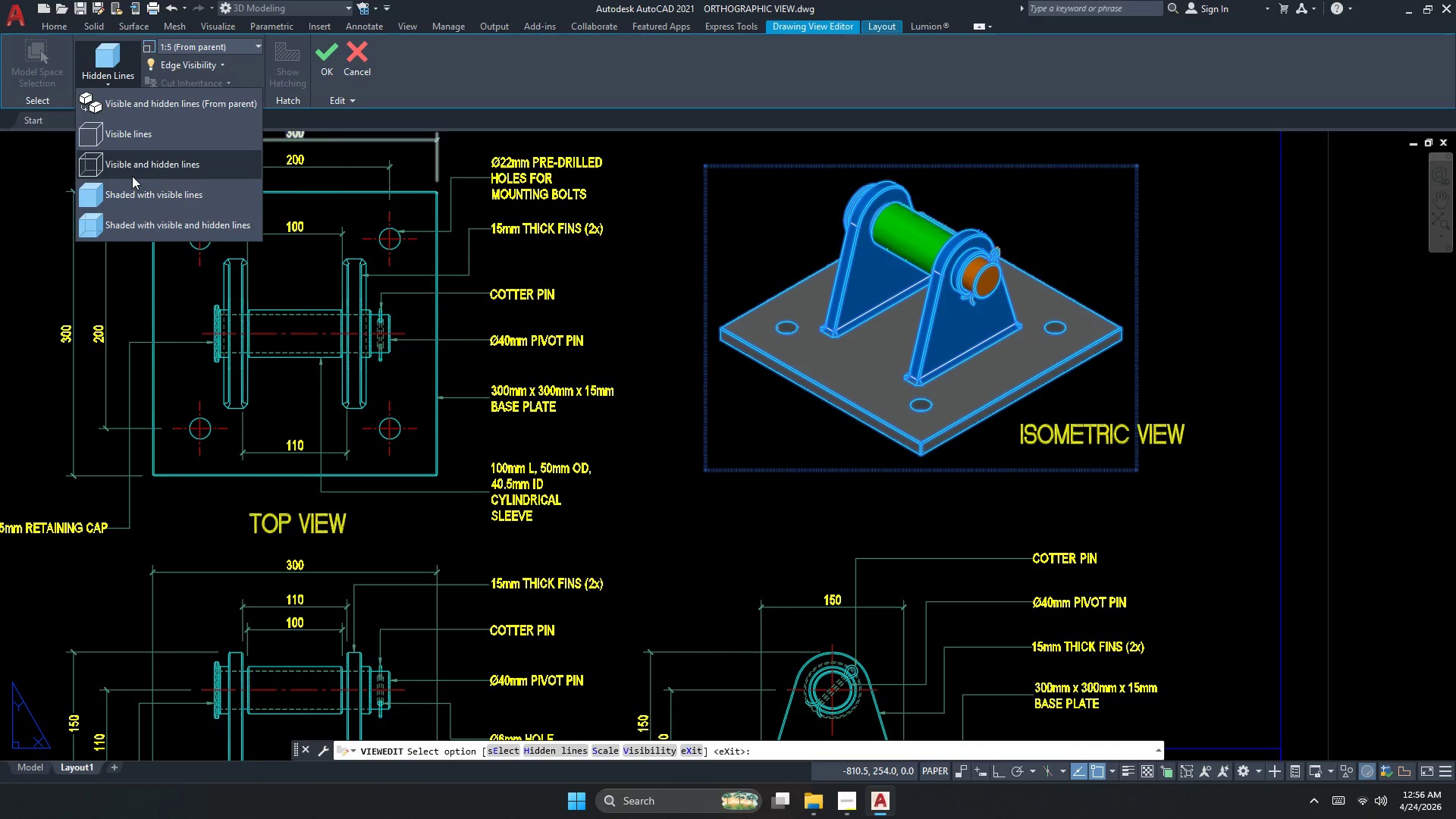 
left_click([132, 176])
 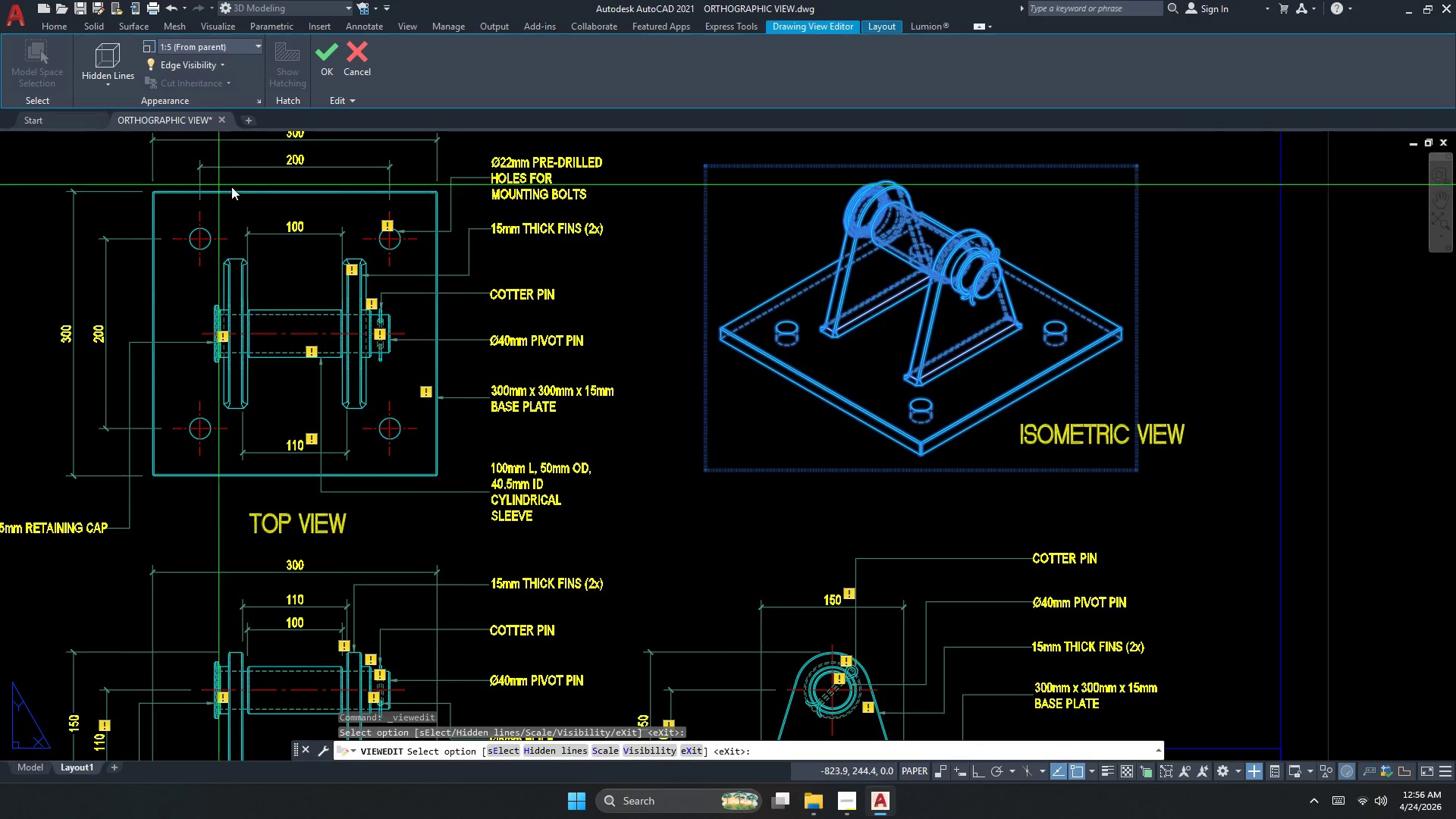 
key(Escape)
 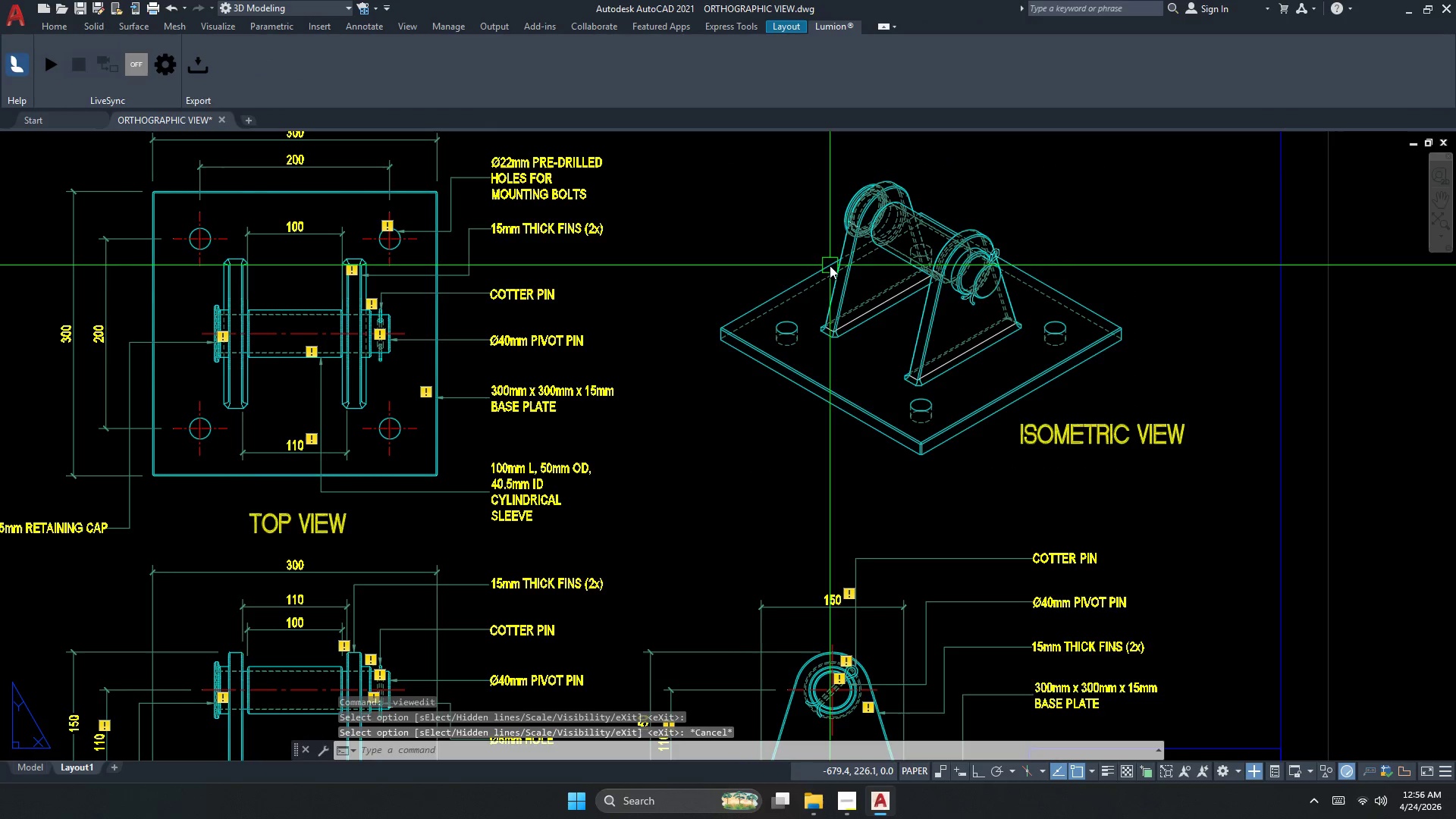 
scroll: coordinate [854, 297], scroll_direction: up, amount: 2.0
 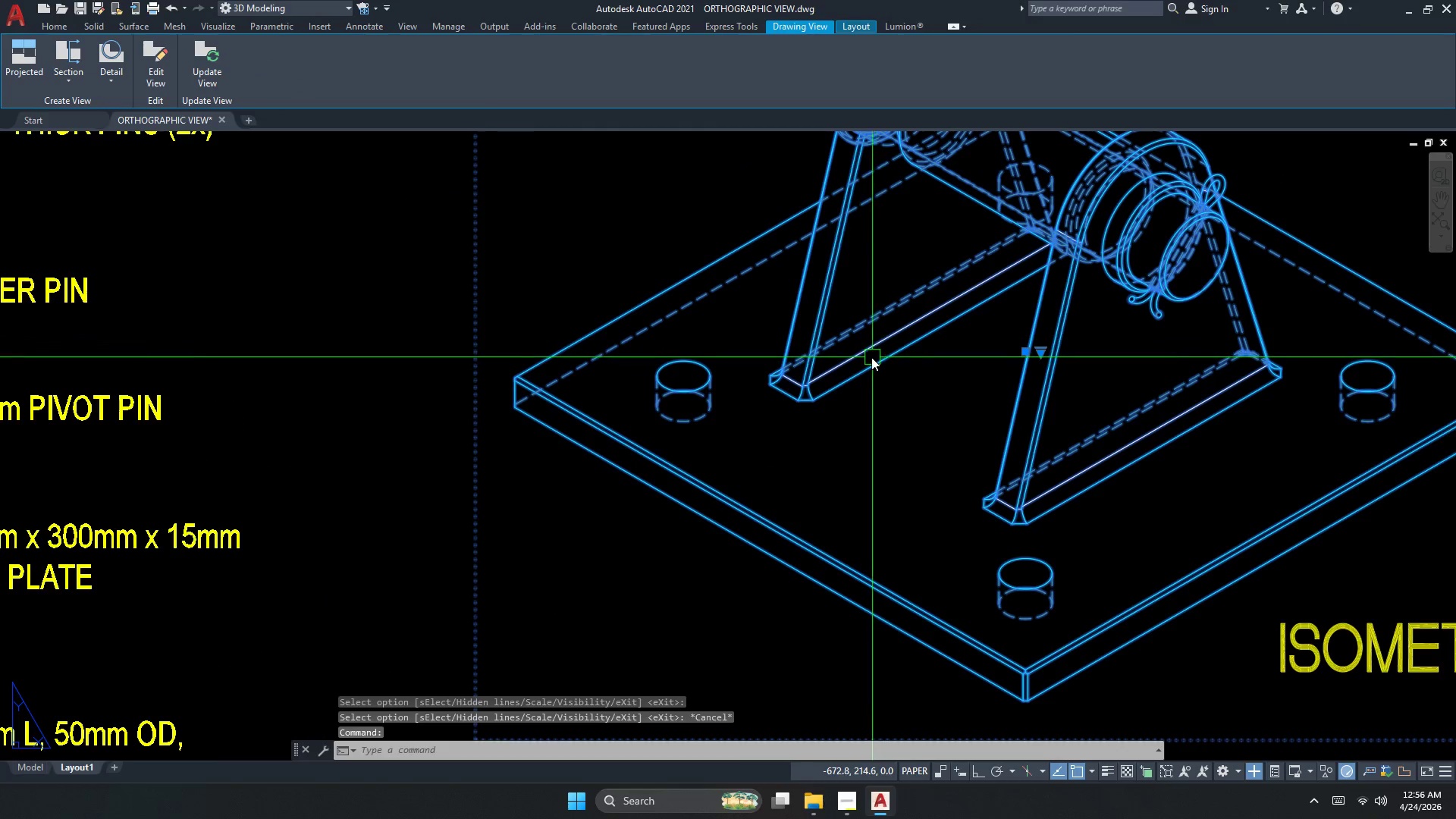 
key(Escape)
 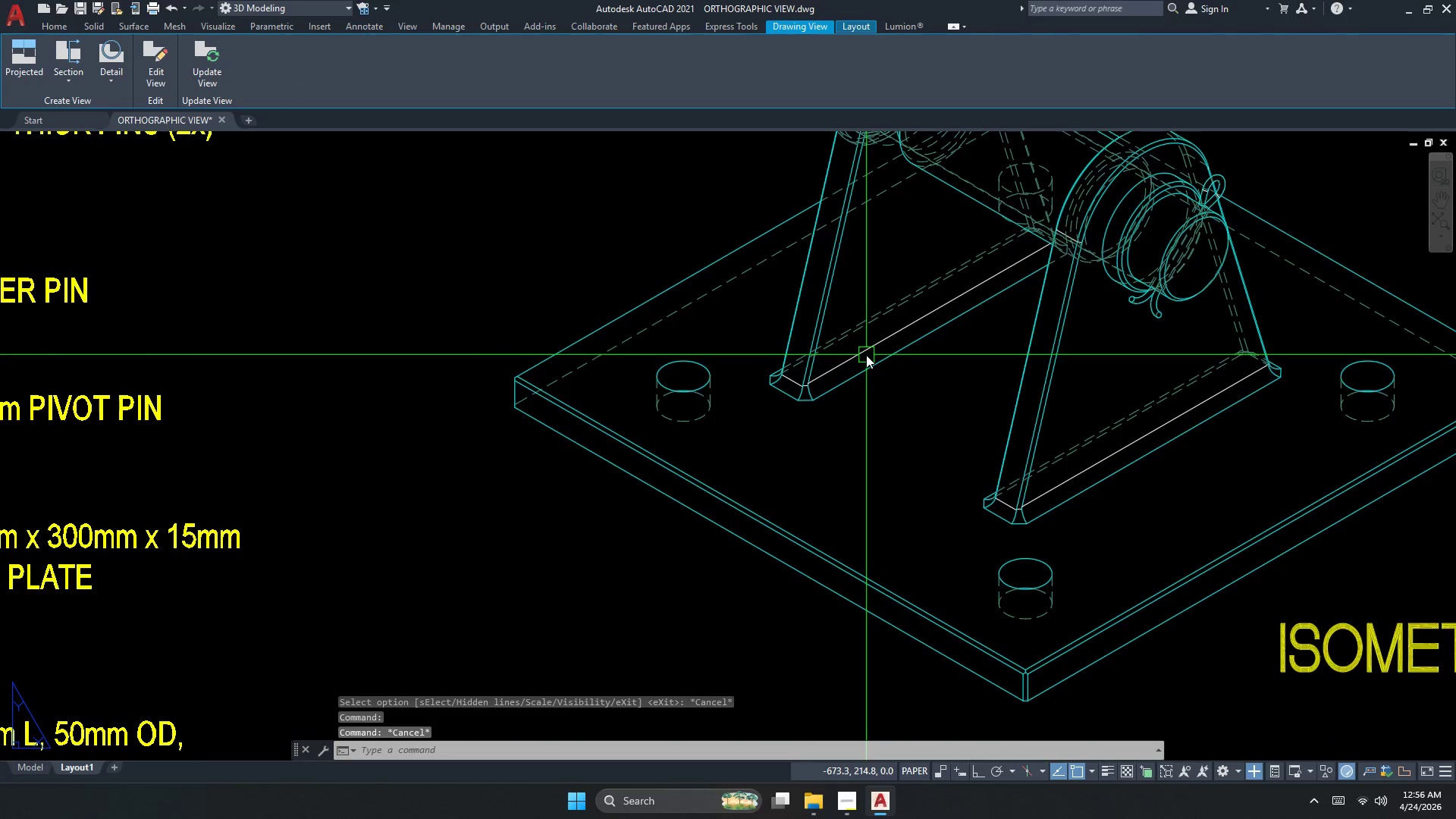 
left_click([866, 355])
 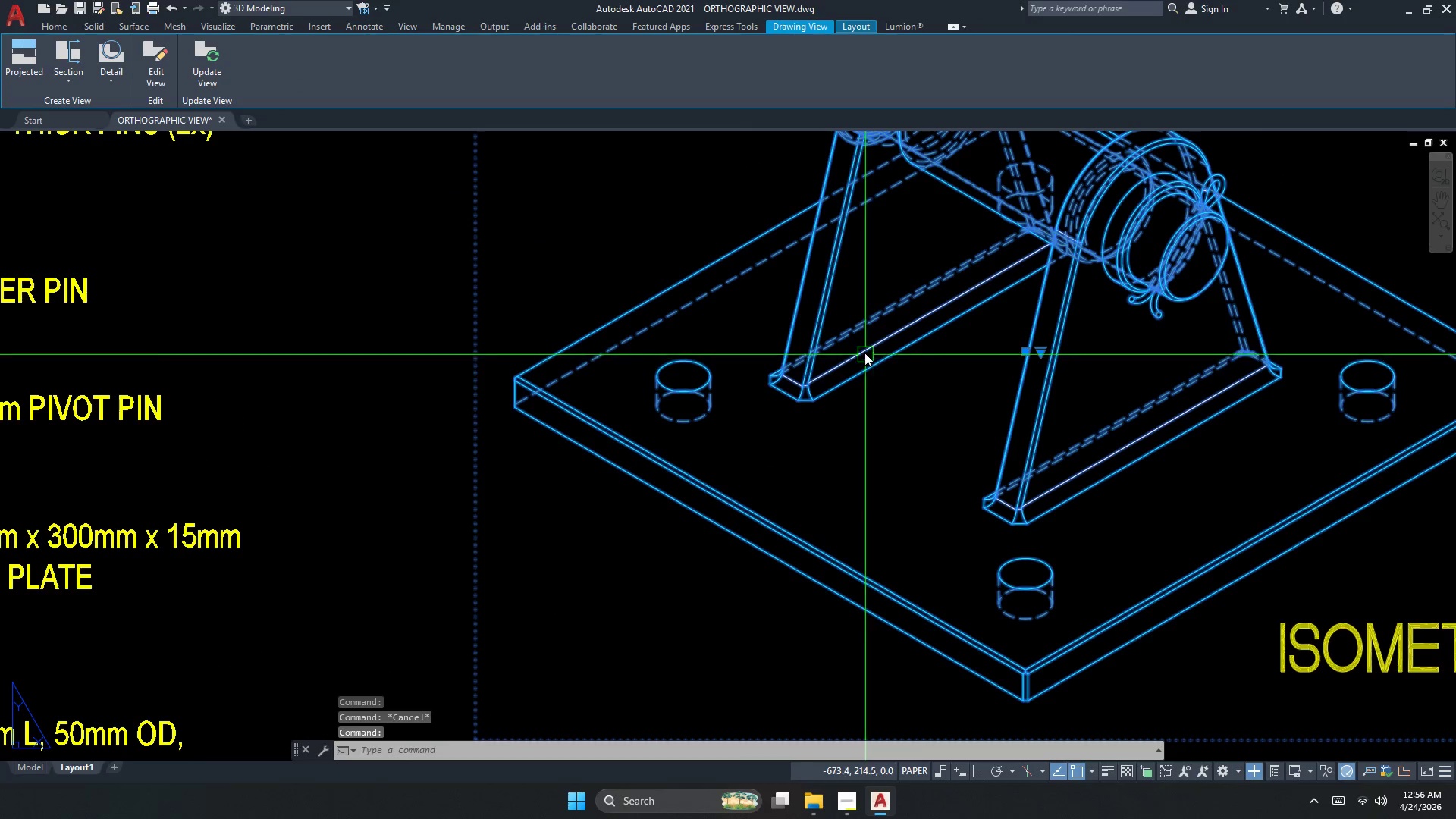 
key(Escape)
 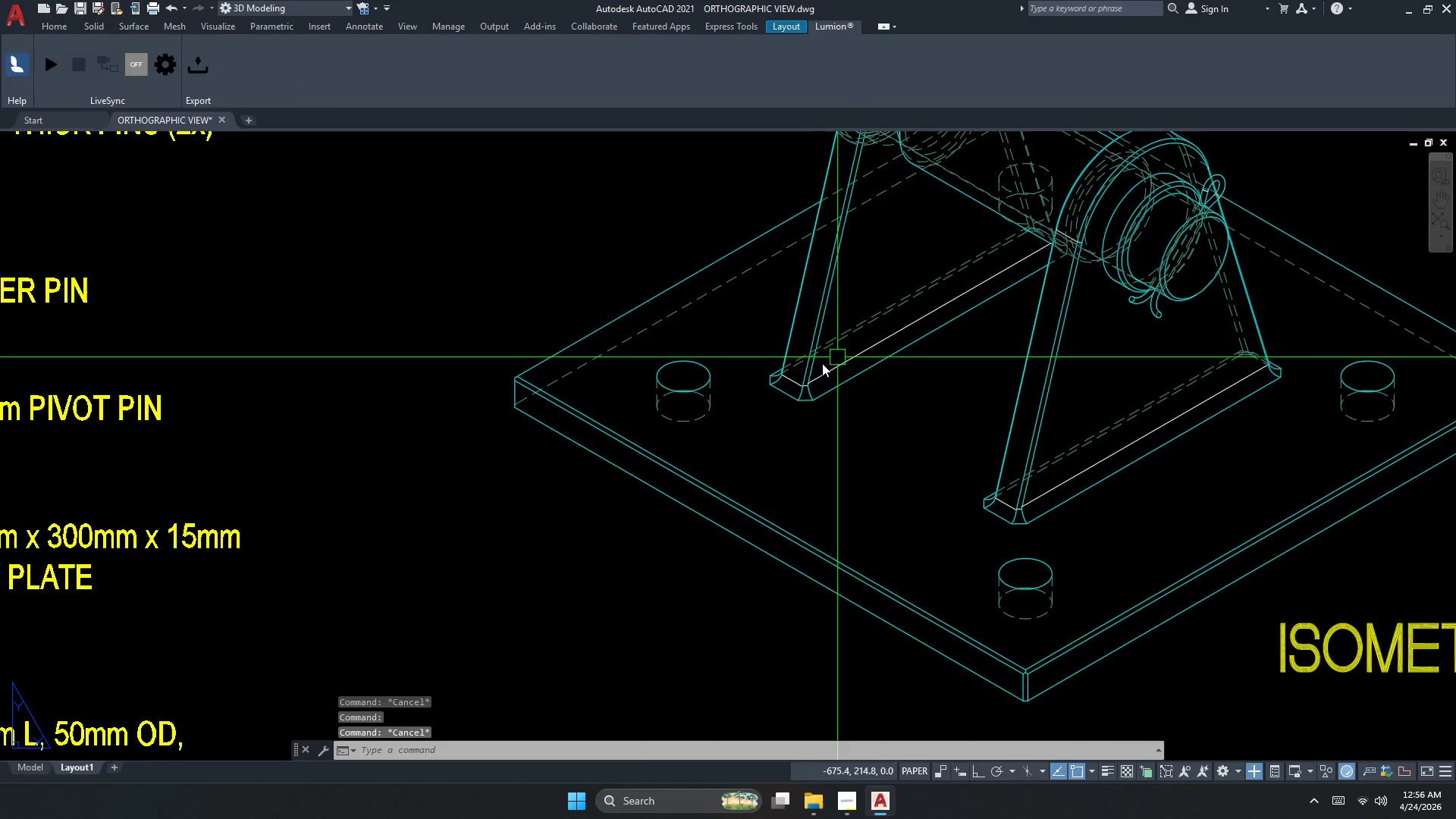 
scroll: coordinate [811, 428], scroll_direction: down, amount: 3.0
 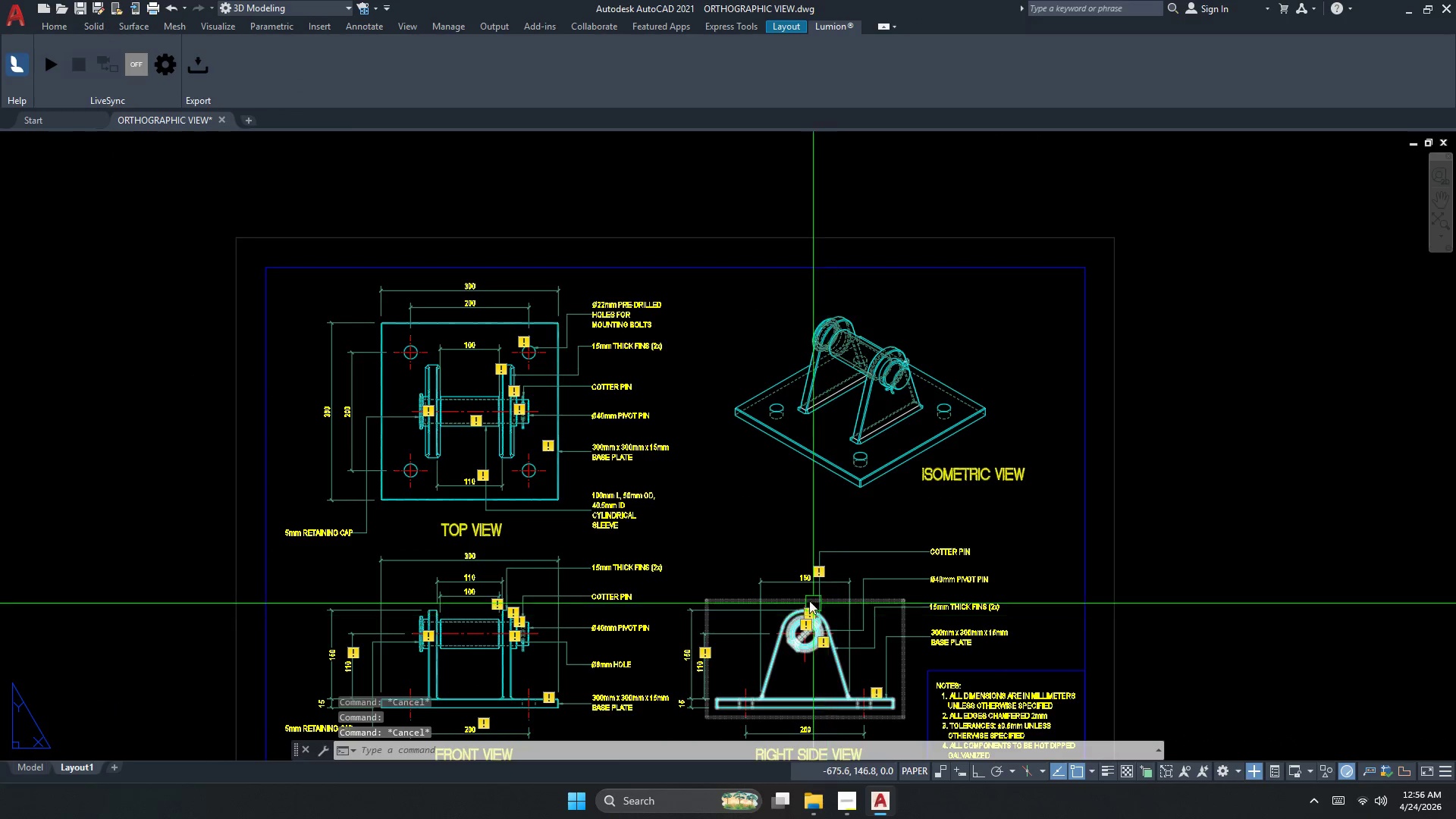 
type(la )
 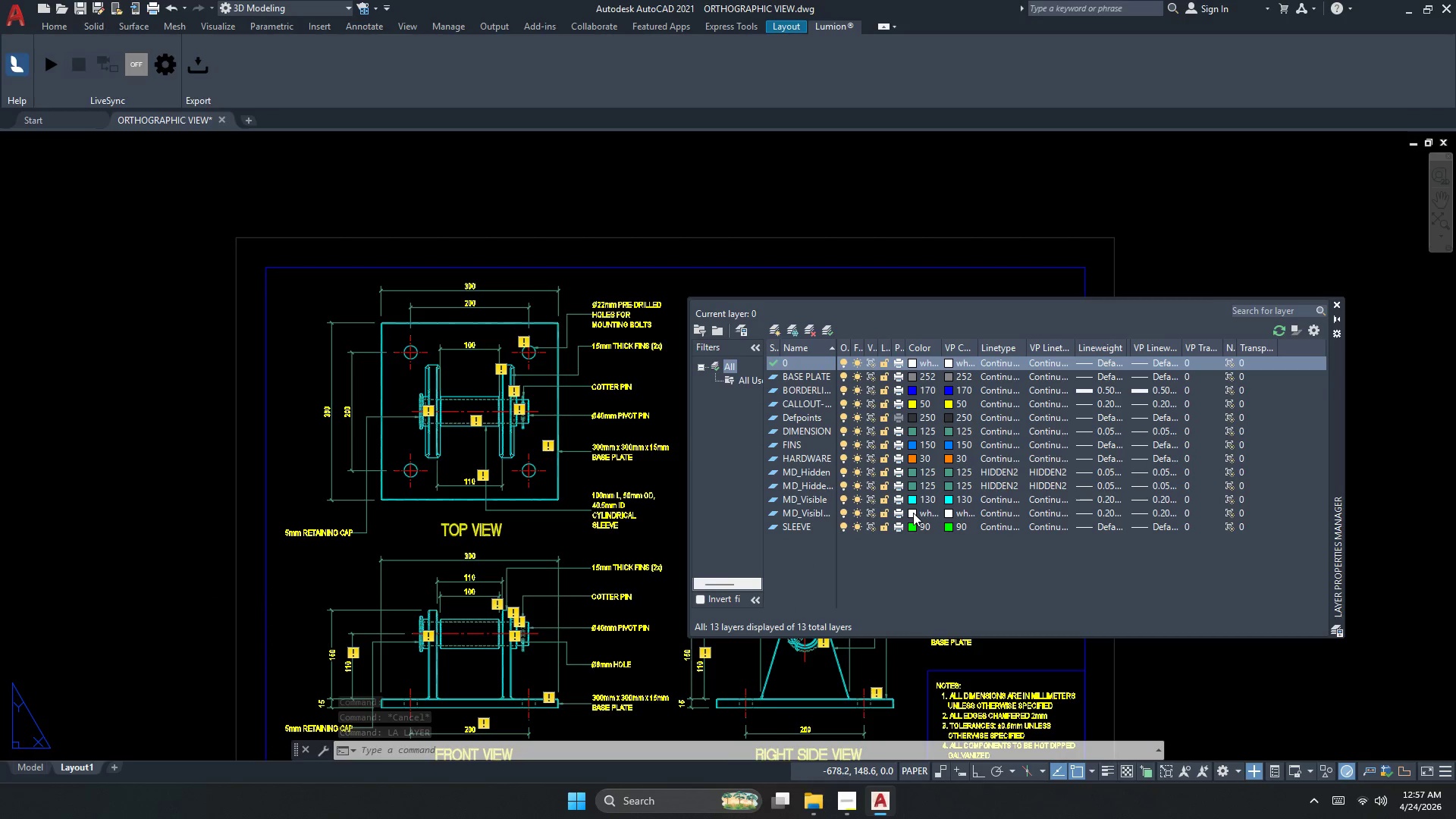 
wait(7.2)
 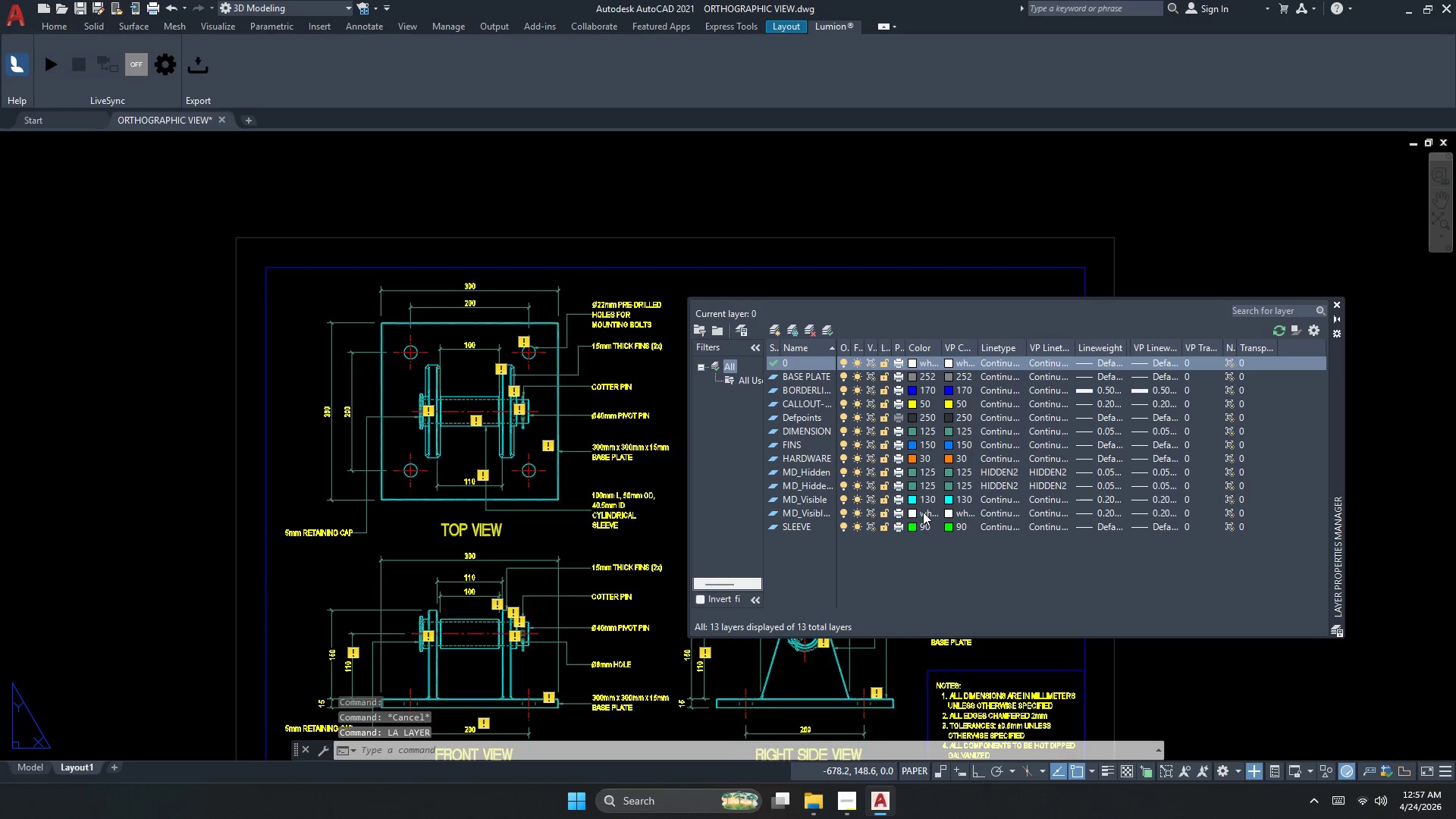 
left_click([913, 513])
 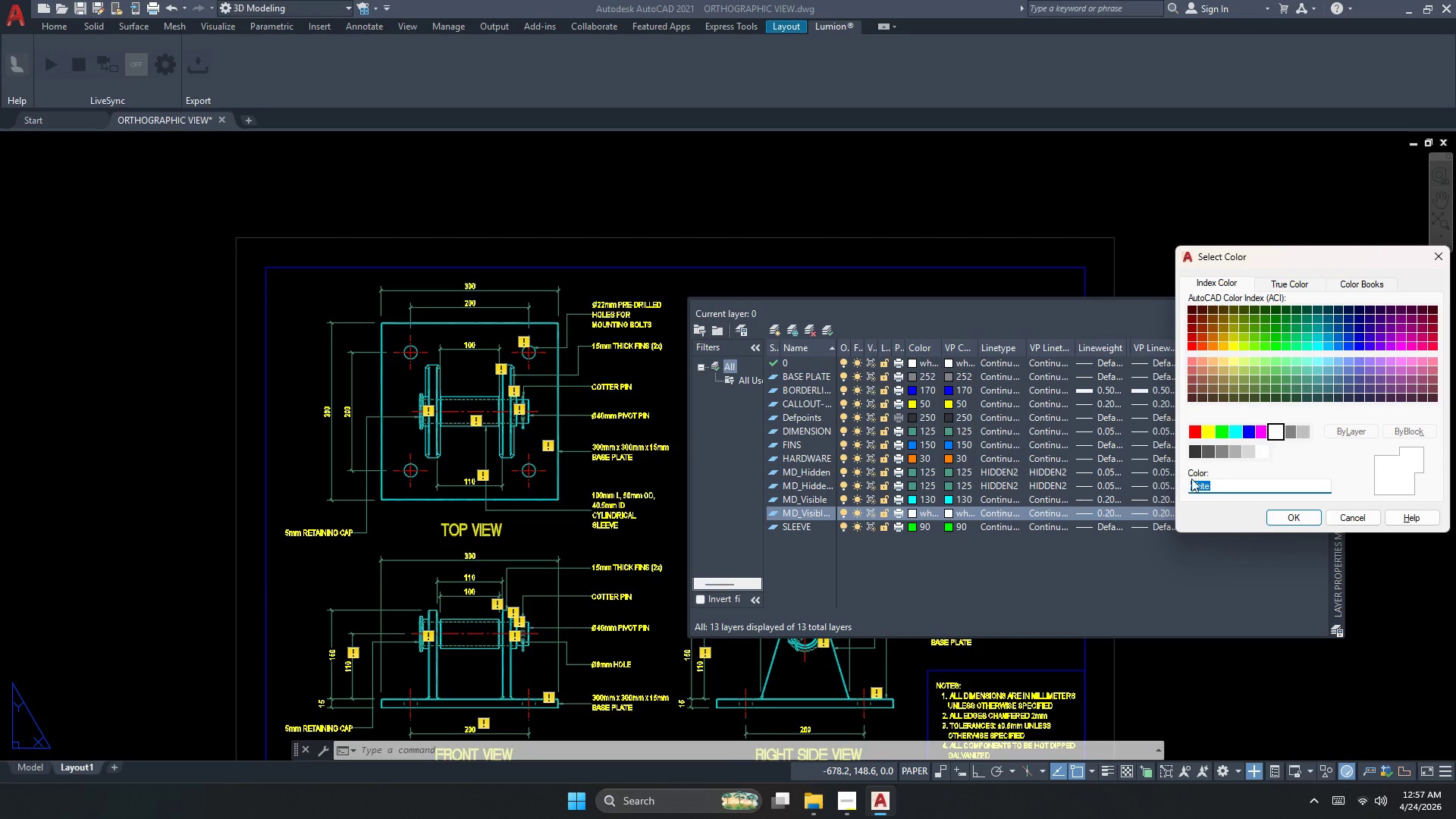 
double_click([1235, 489])
 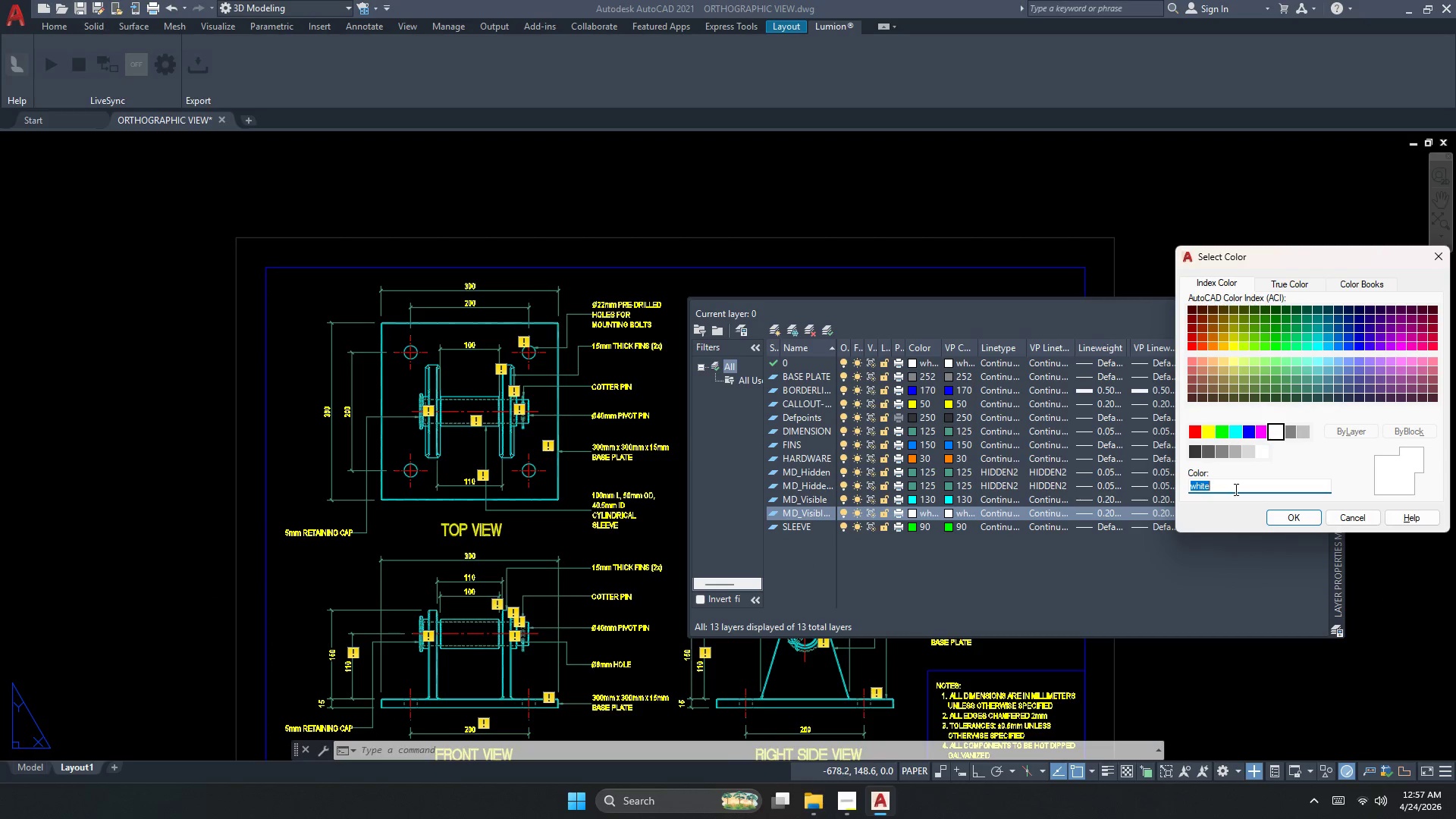 
key(Numpad1)
 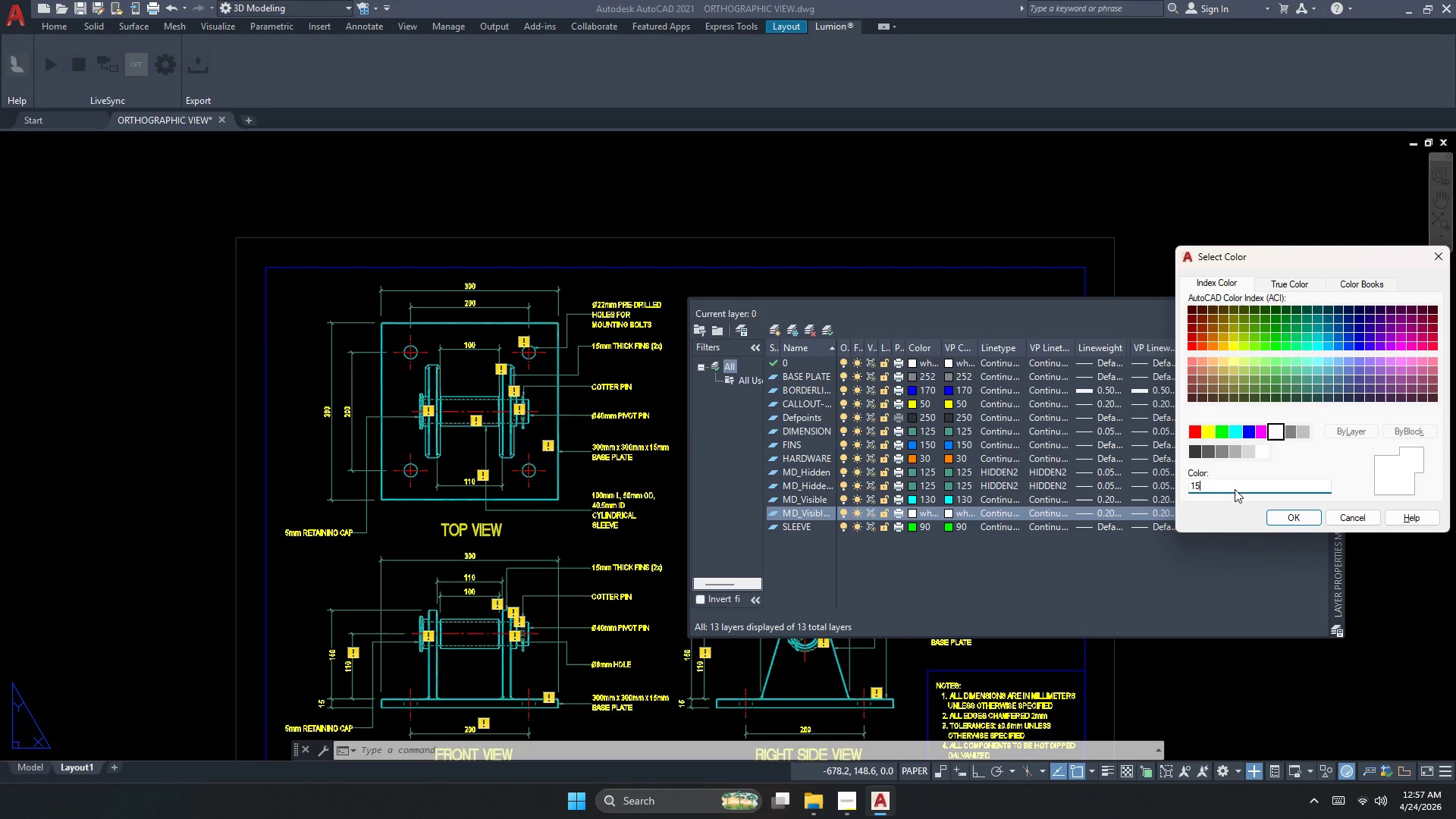 
key(Numpad5)
 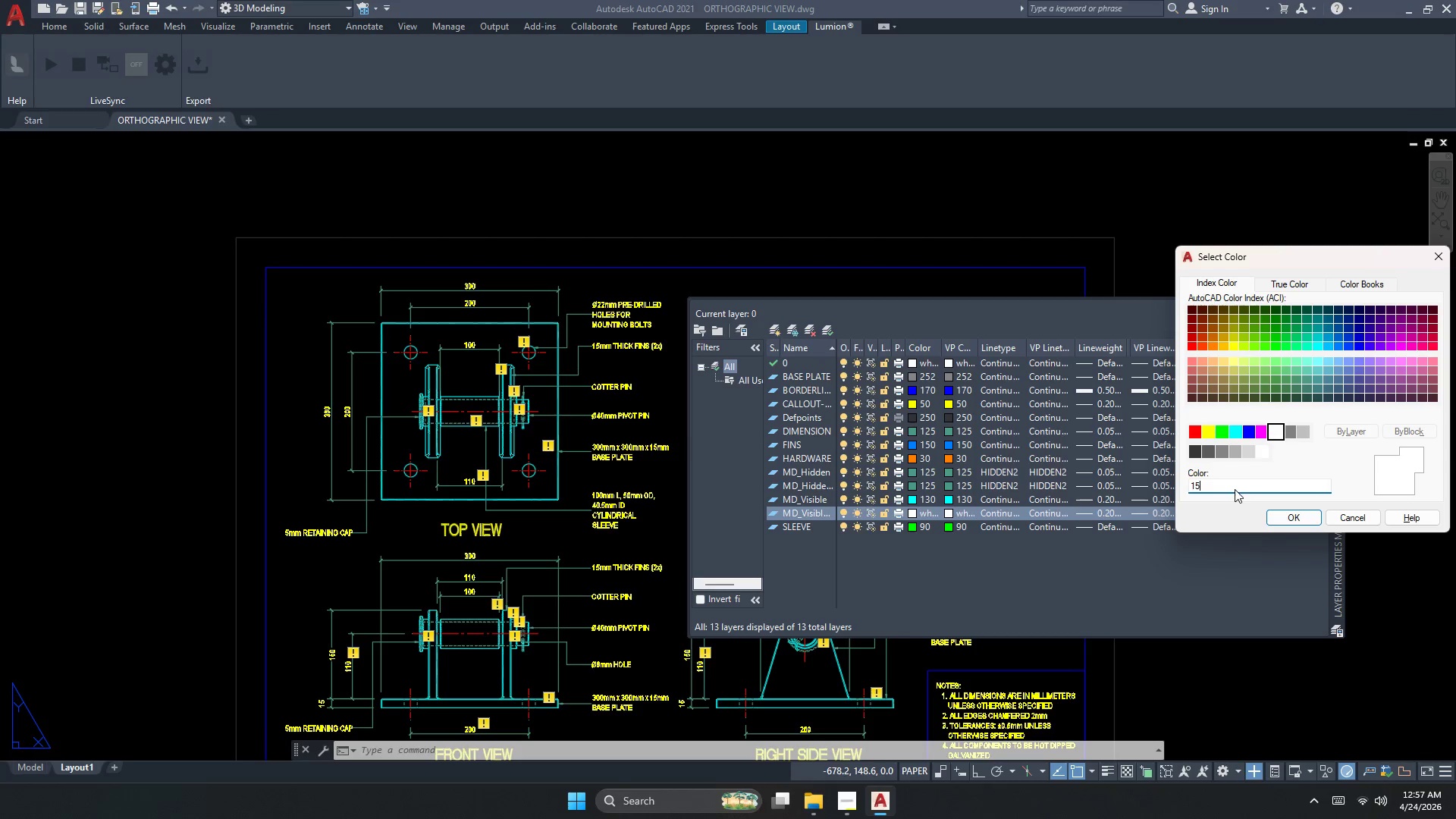 
key(Numpad0)
 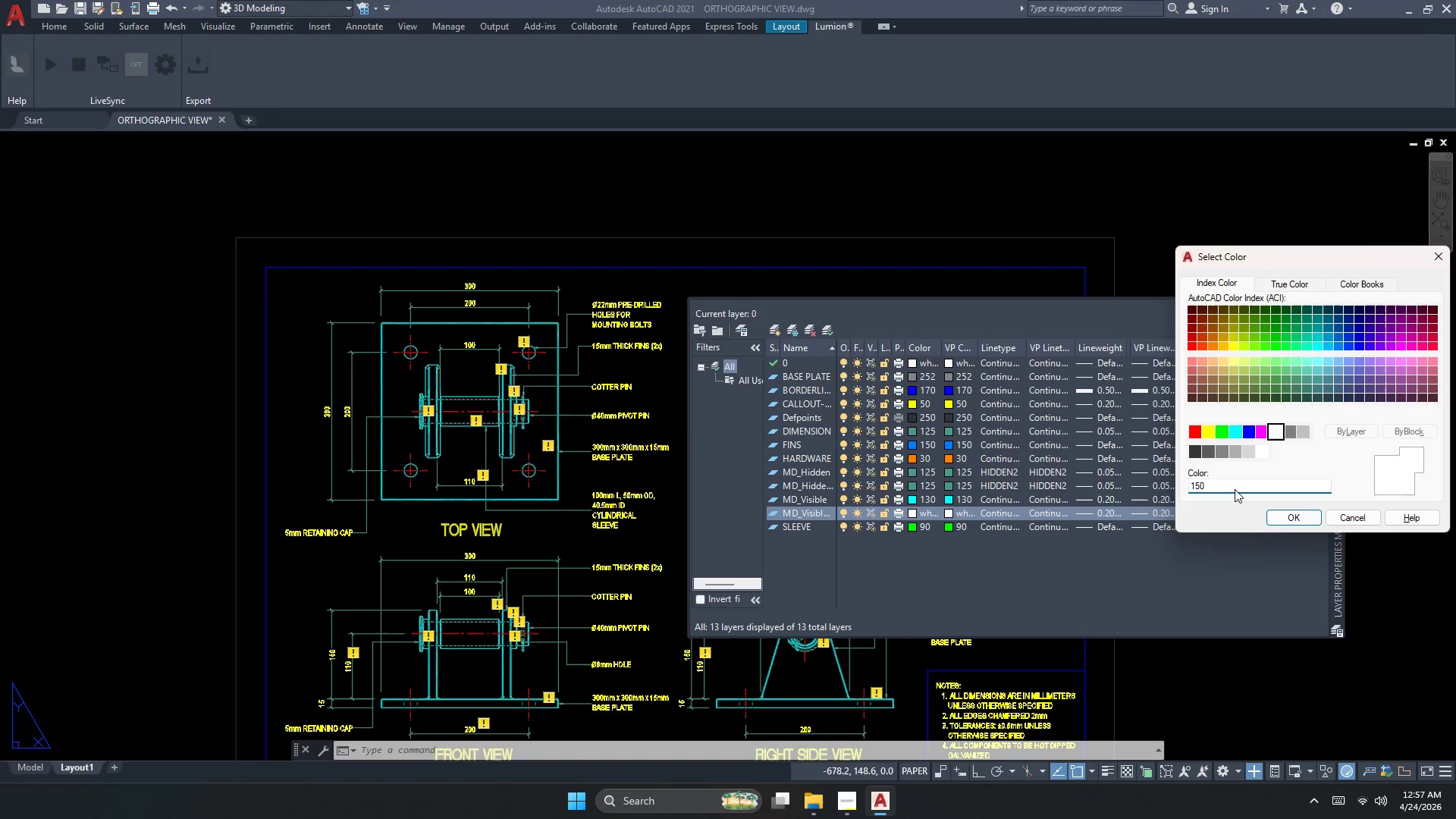 
key(NumpadEnter)
 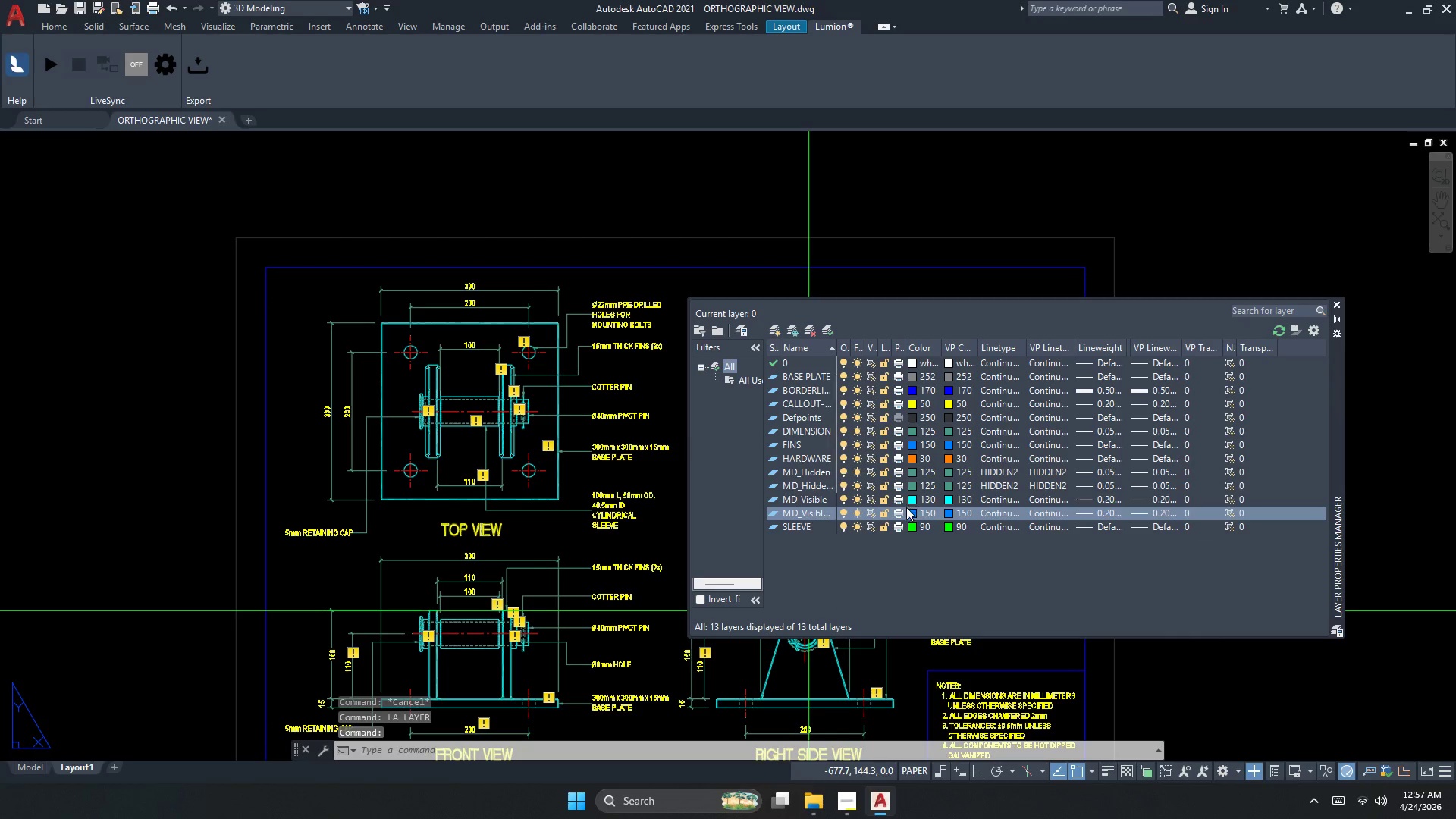 
left_click([912, 516])
 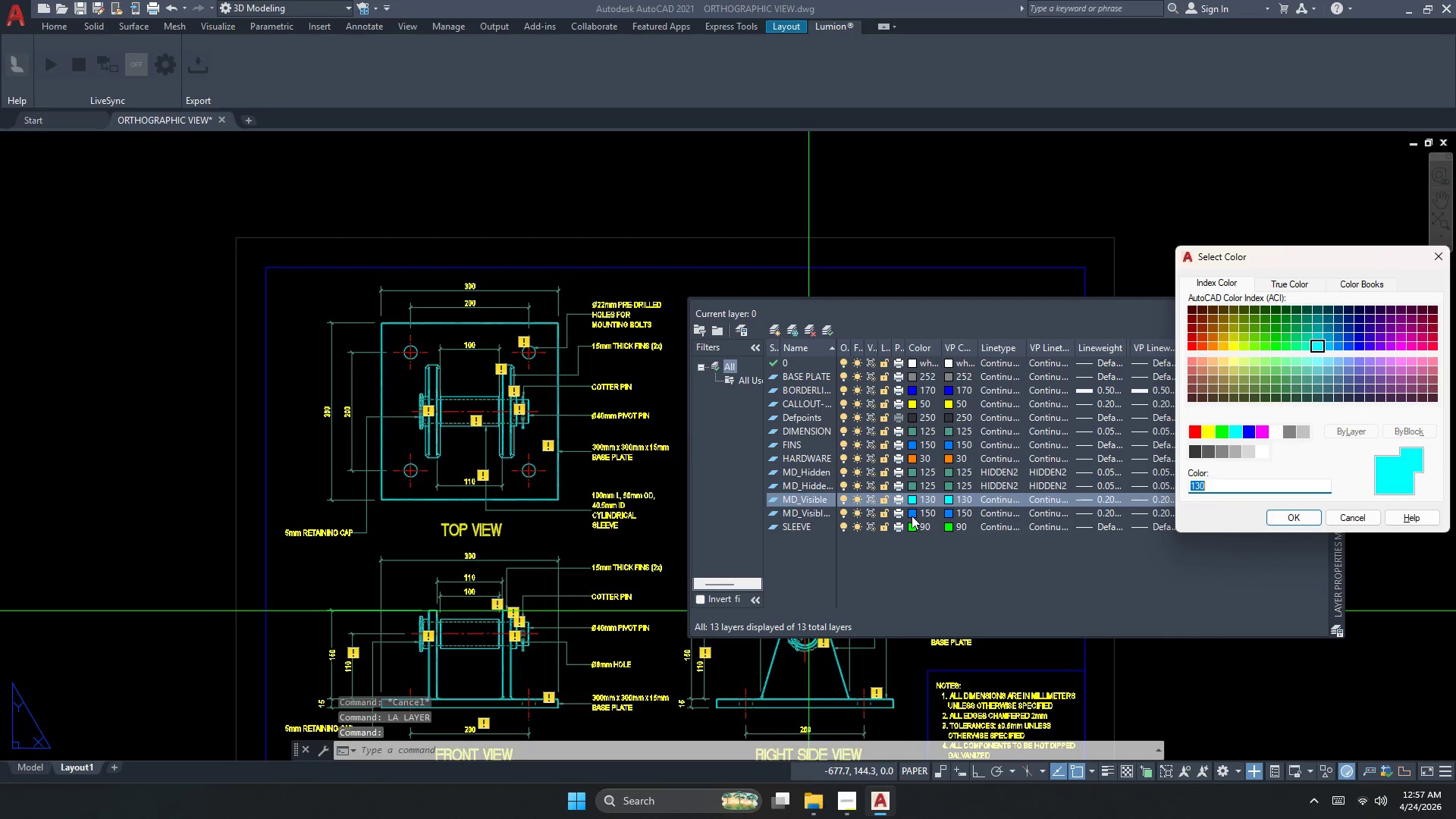 
key(Escape)
 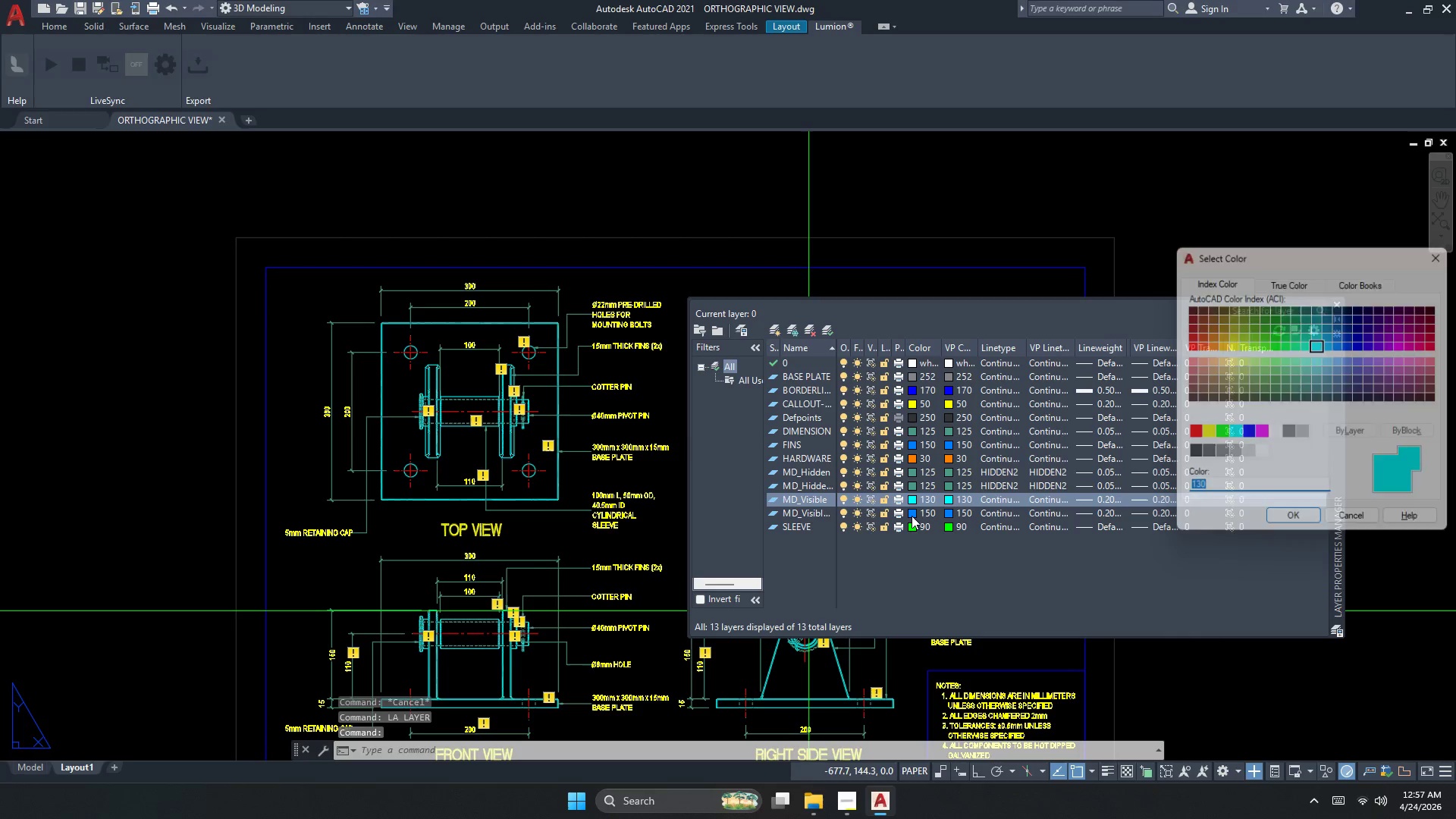 
left_click([912, 516])
 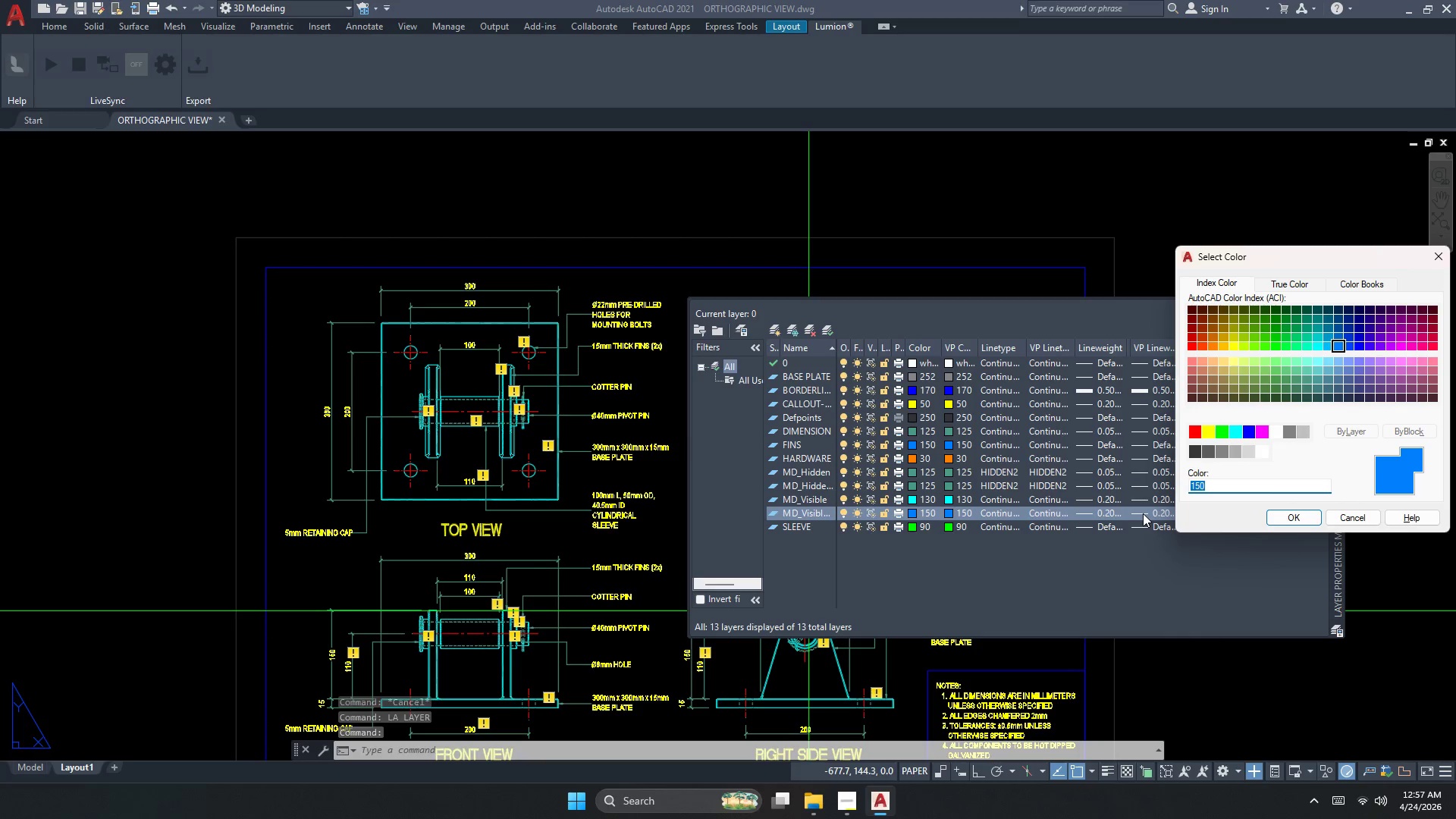 
key(Numpad1)
 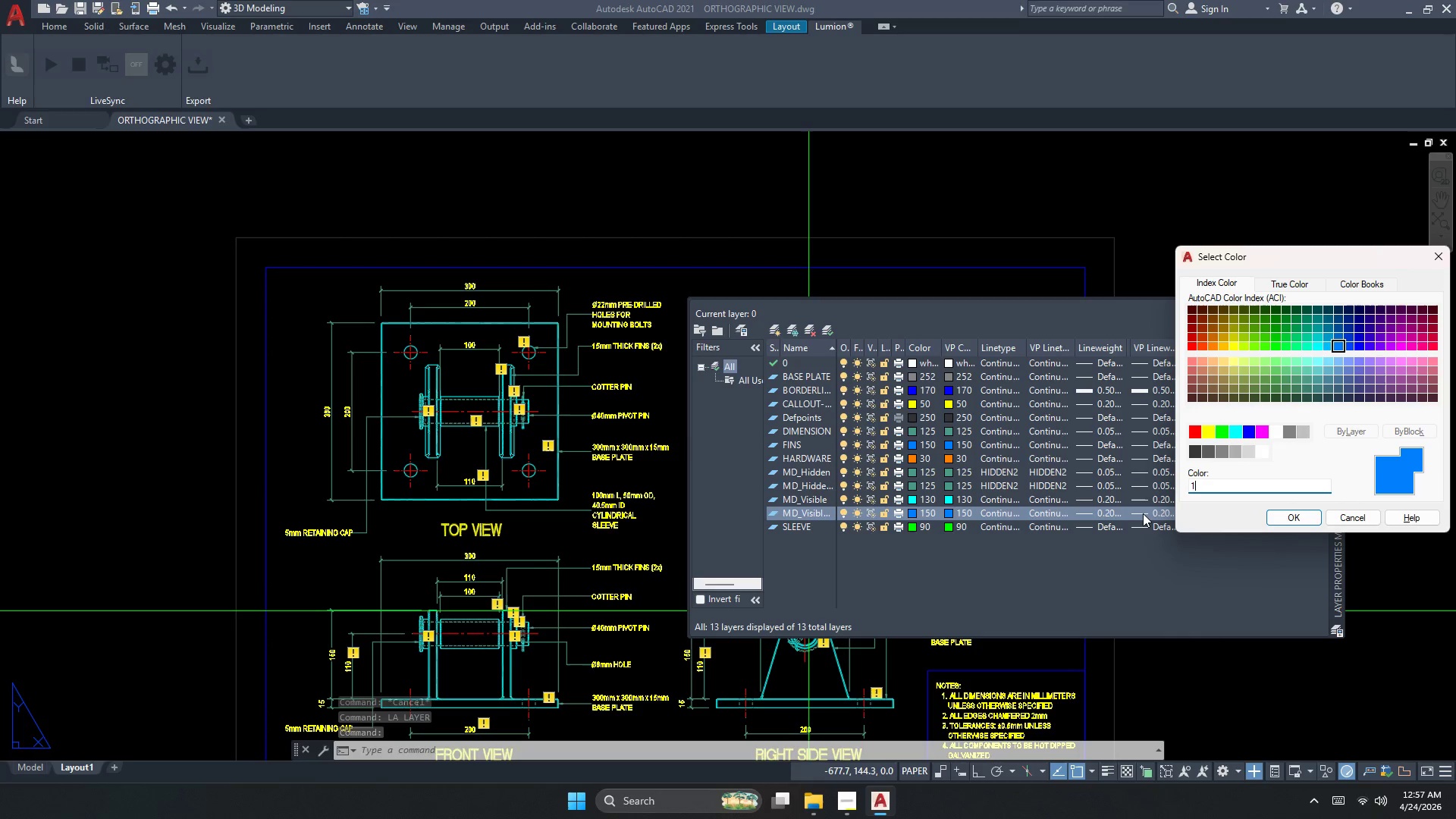 
key(Numpad3)
 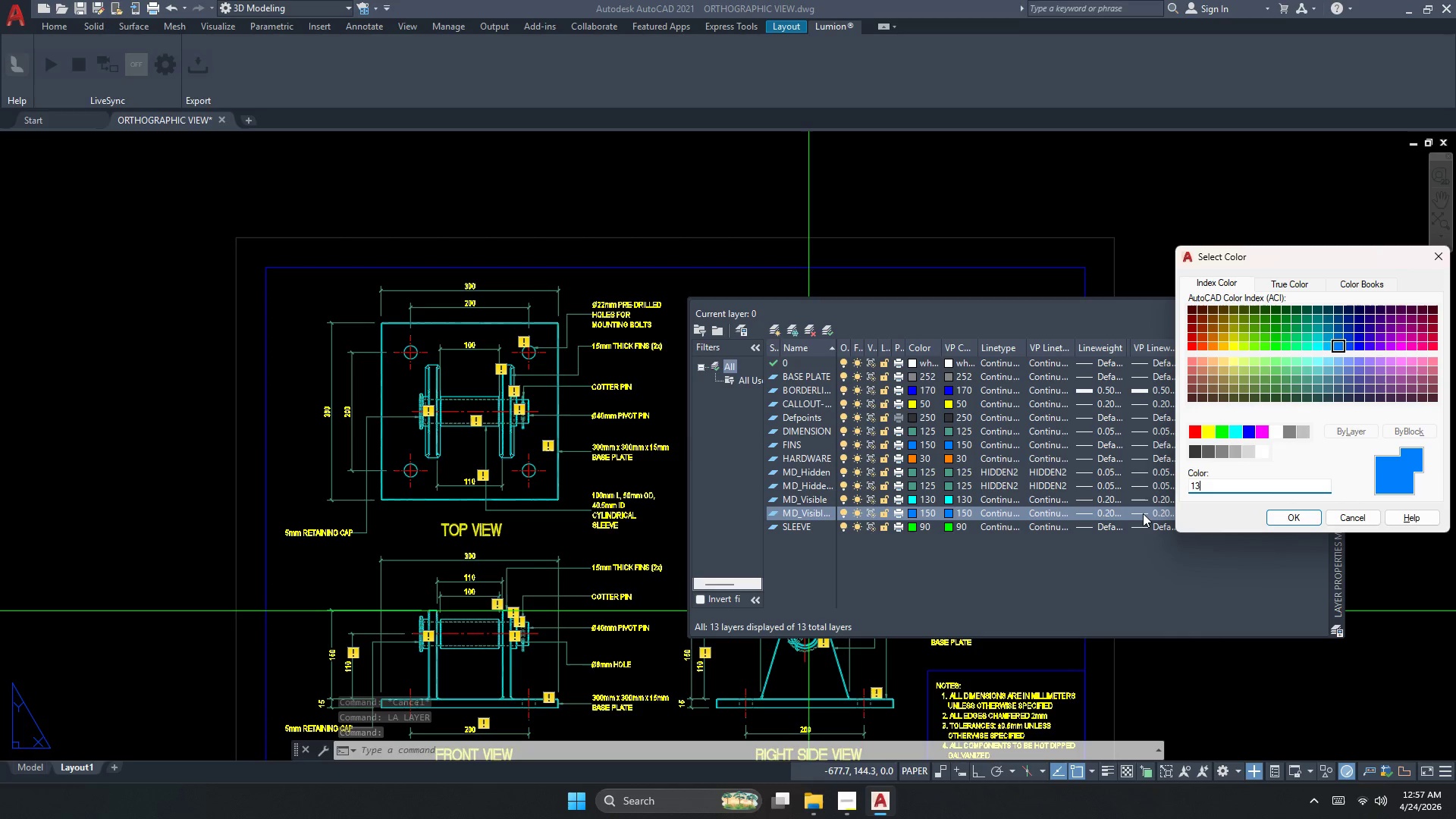 
key(Numpad0)
 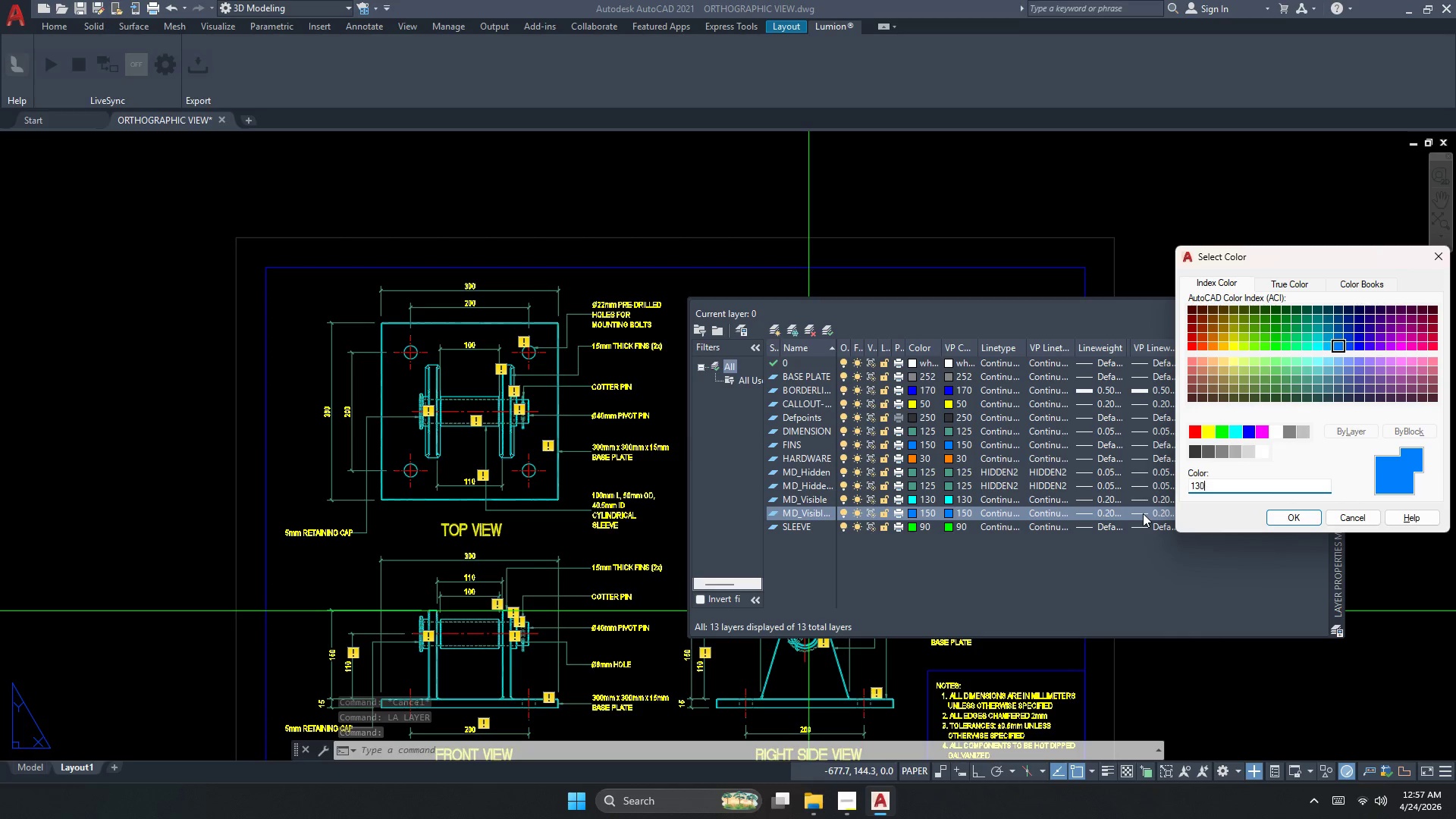 
key(NumpadEnter)
 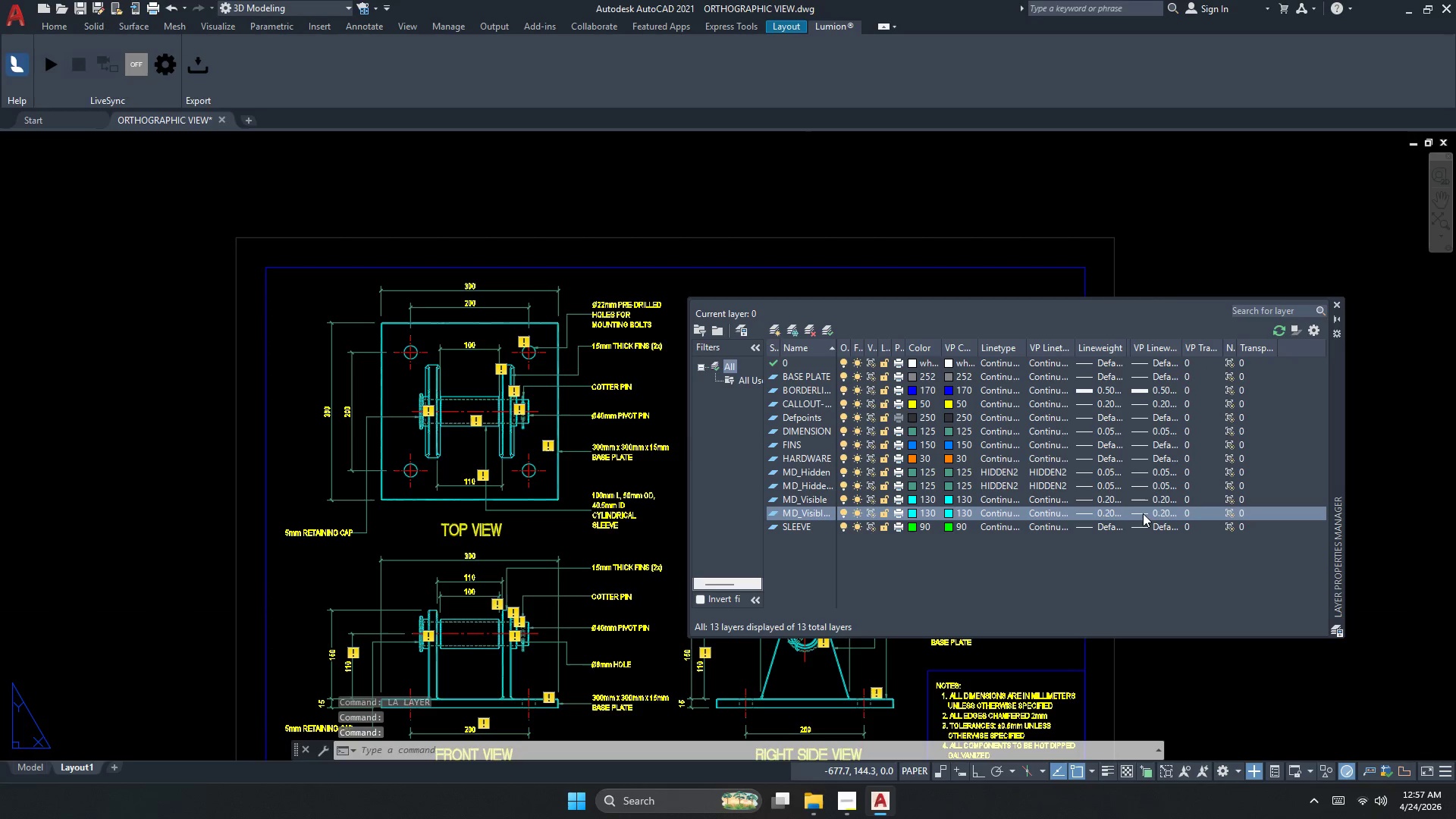 
key(Escape)
 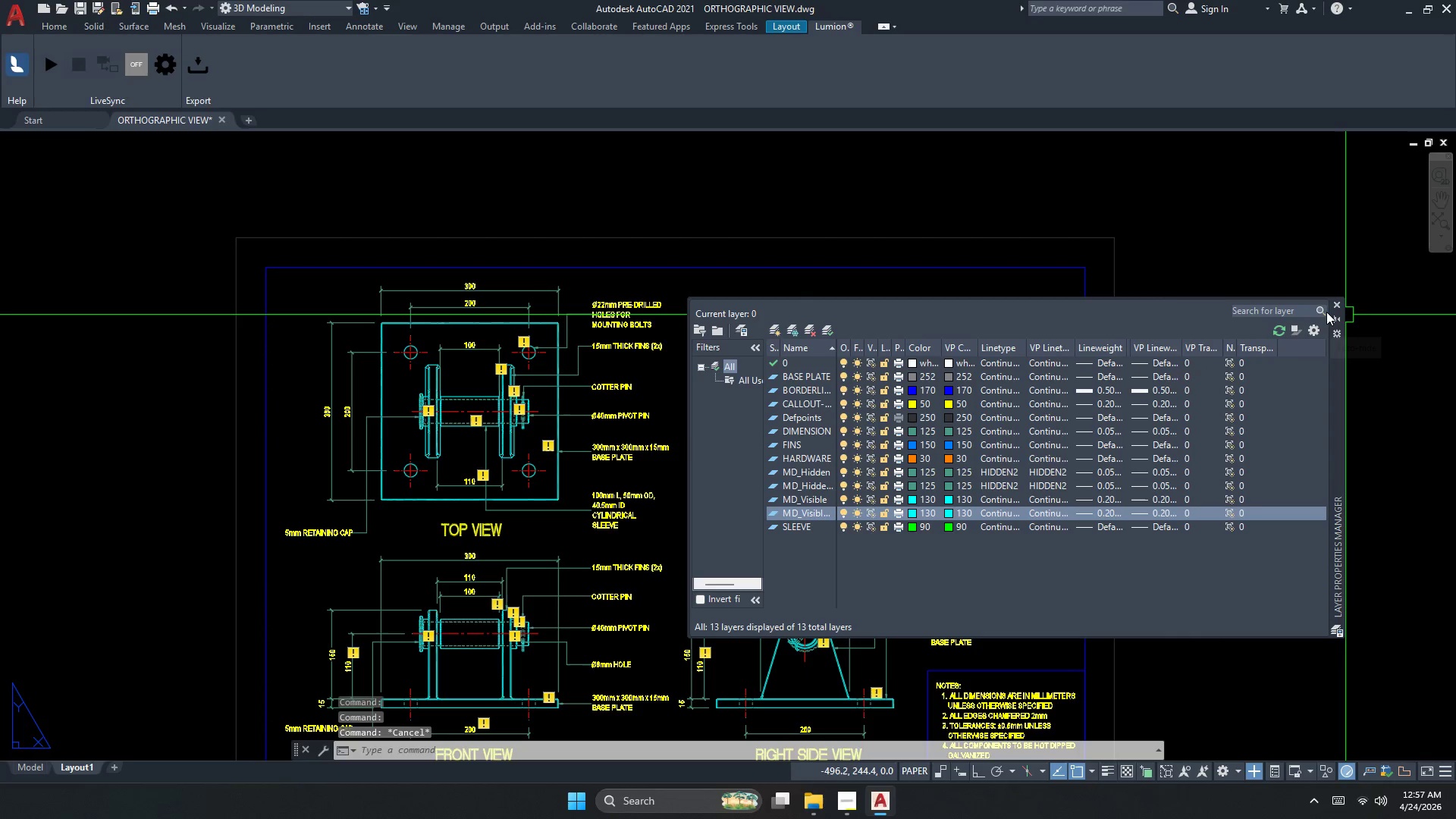 
left_click([1336, 303])
 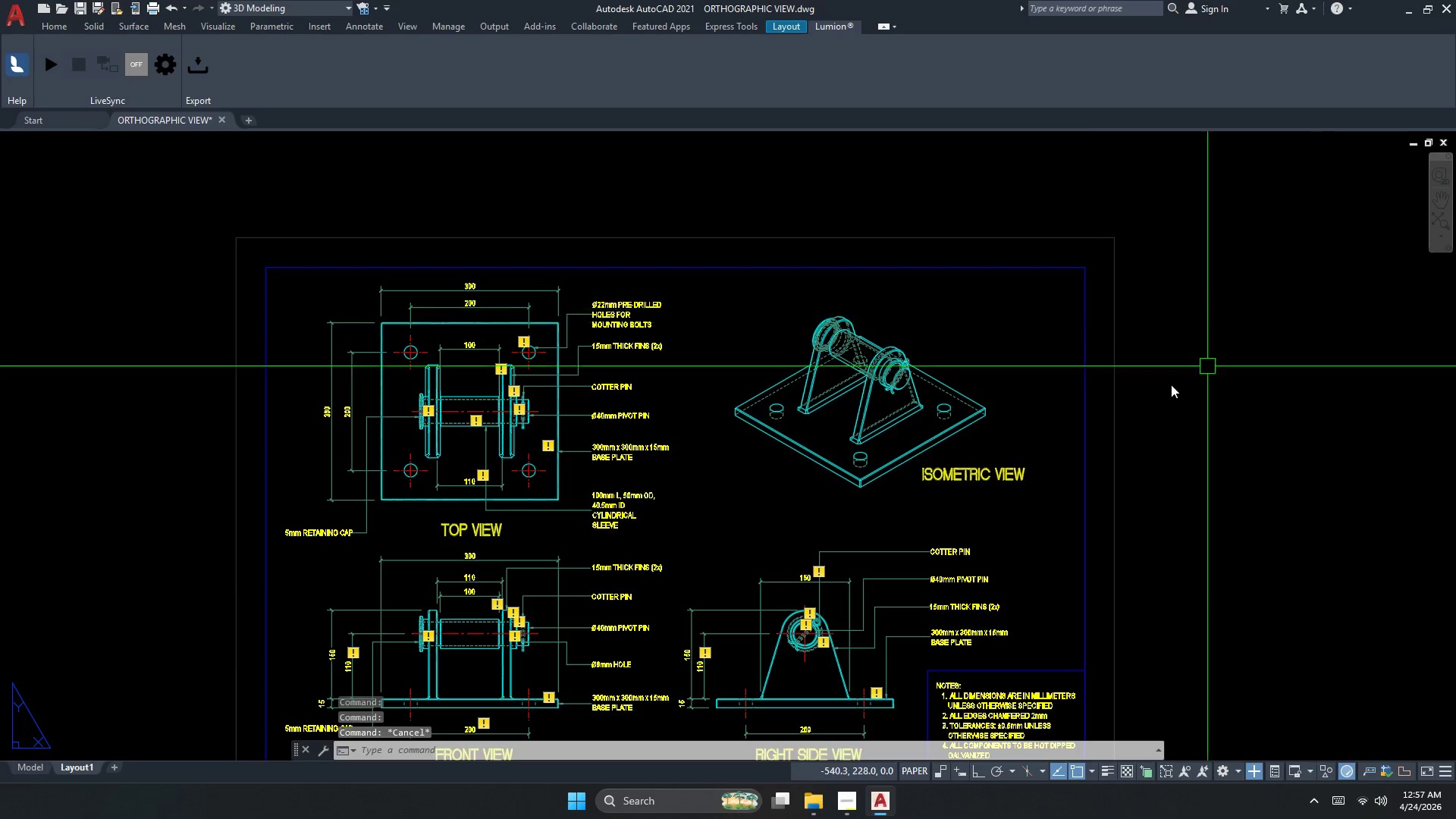 
key(Escape)
 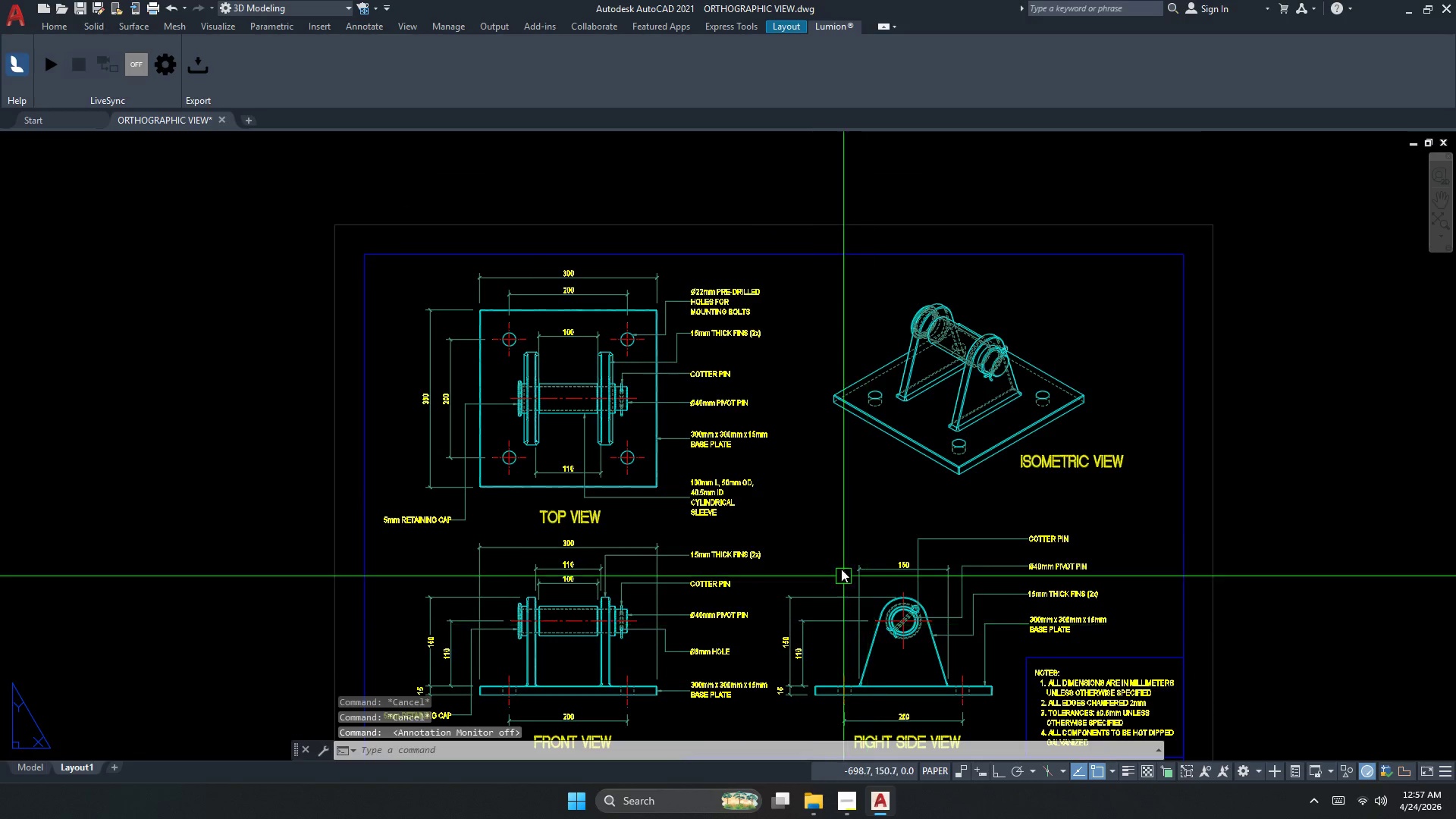 
wait(5.98)
 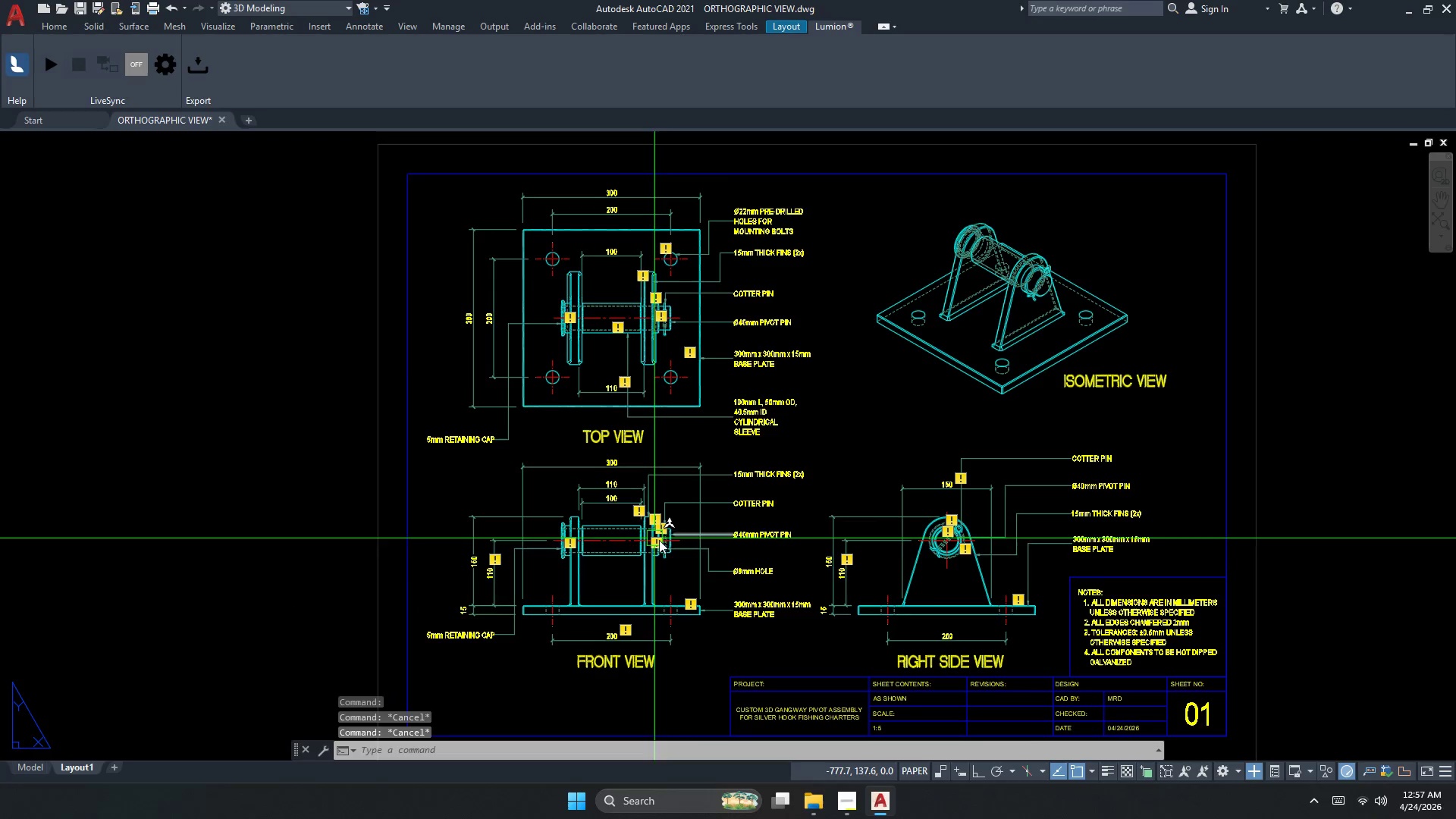 
key(Control+P)
 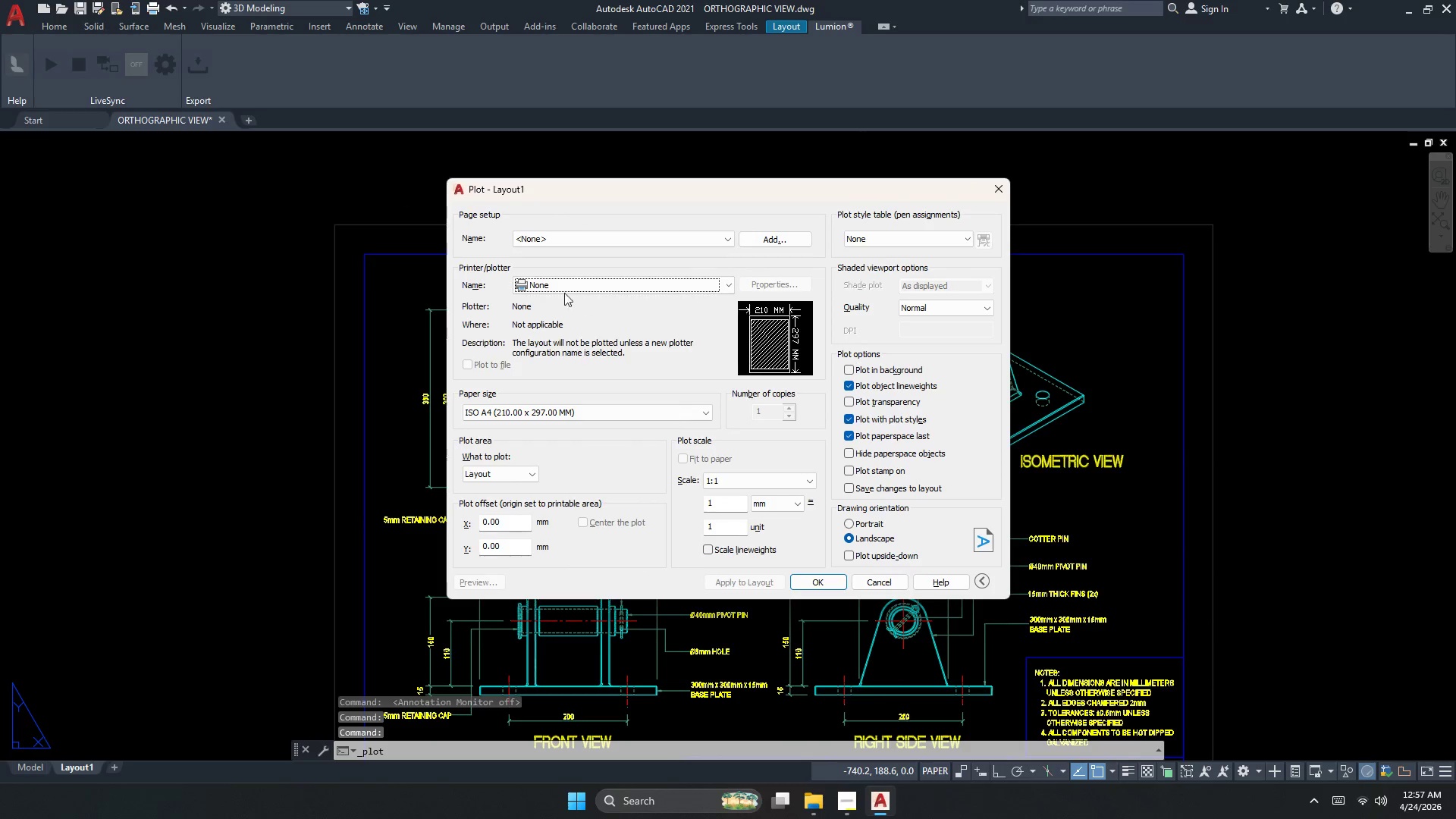 
left_click([555, 235])
 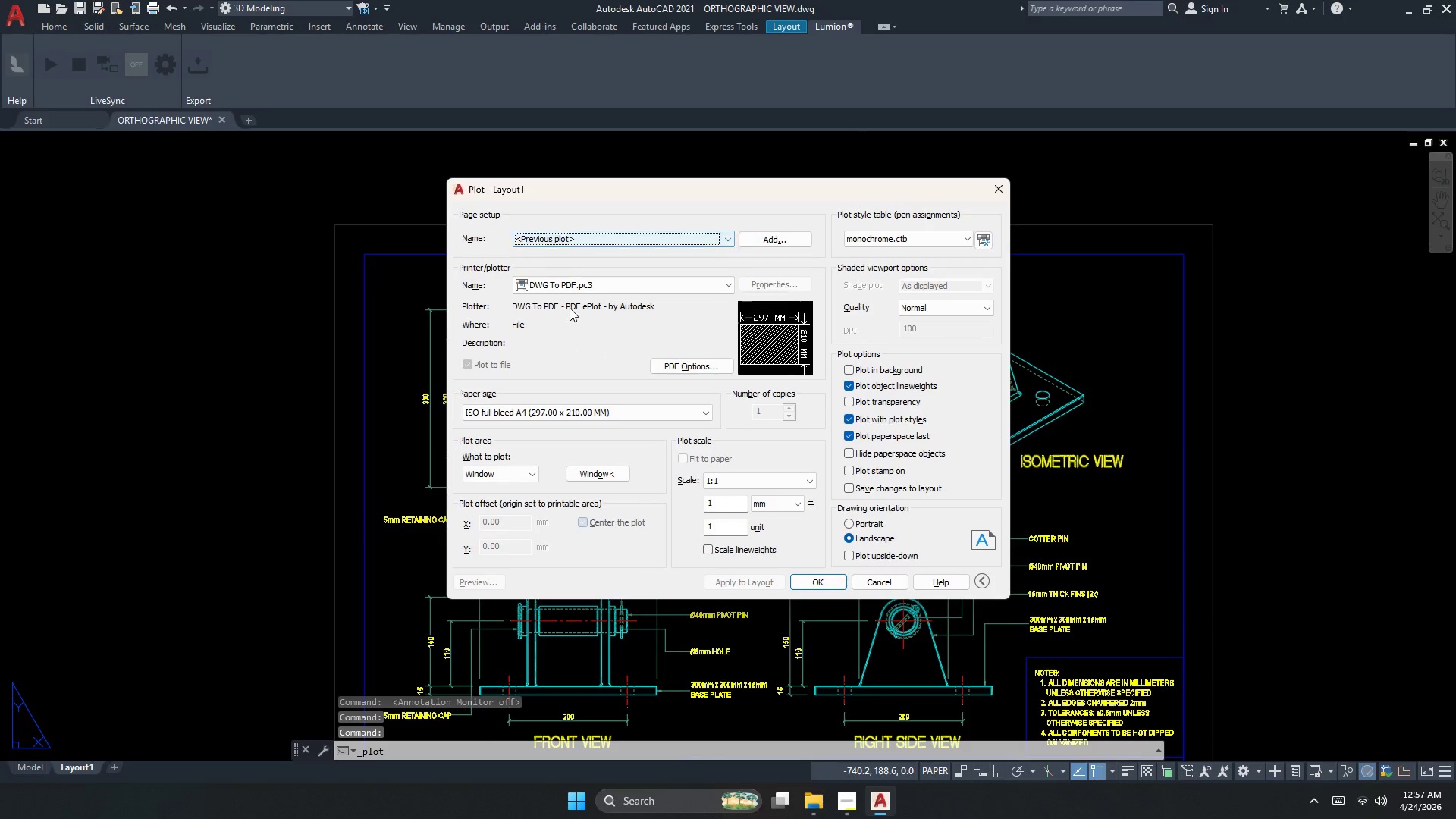 
left_click([598, 476])
 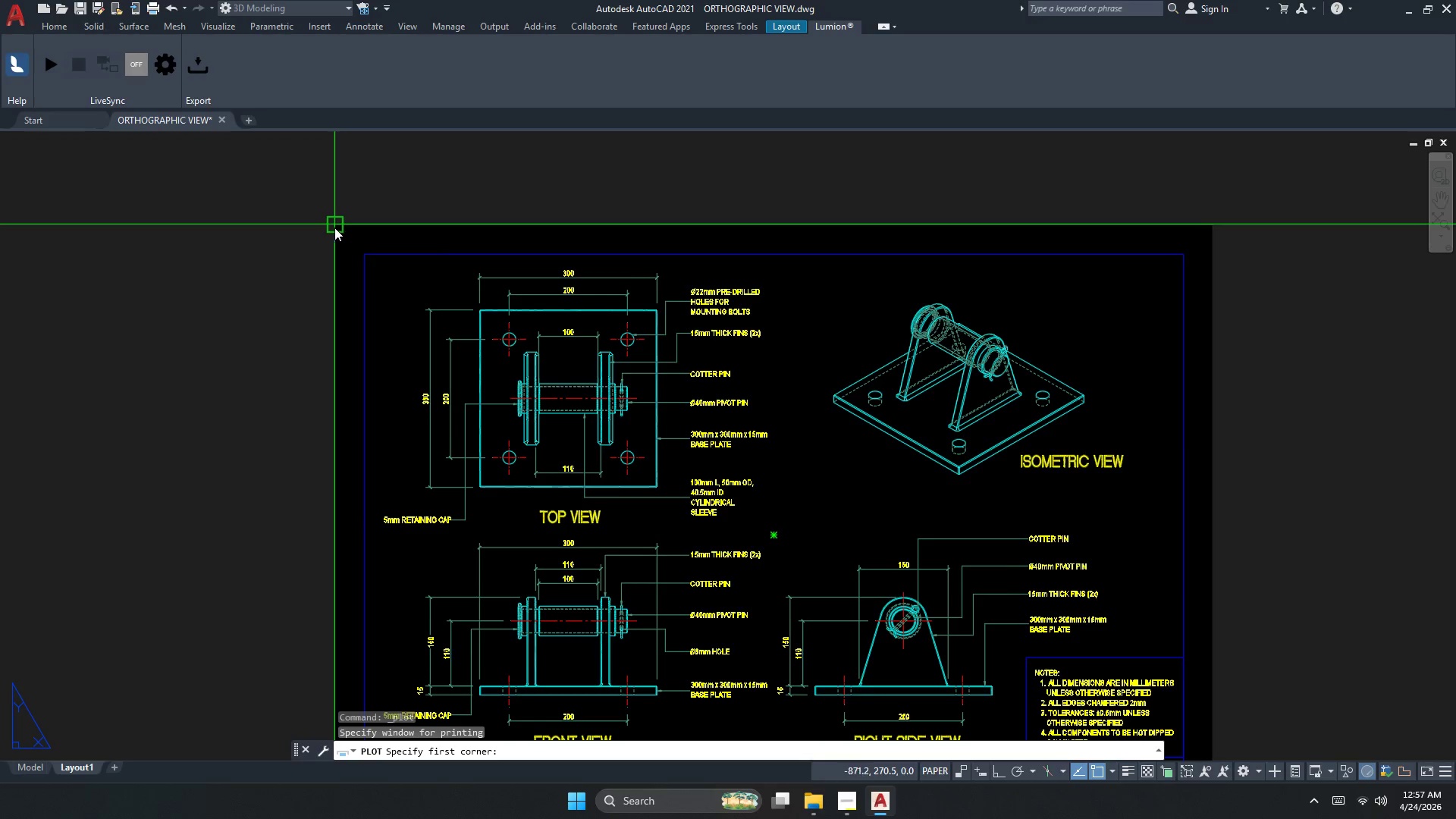 
left_click([334, 228])
 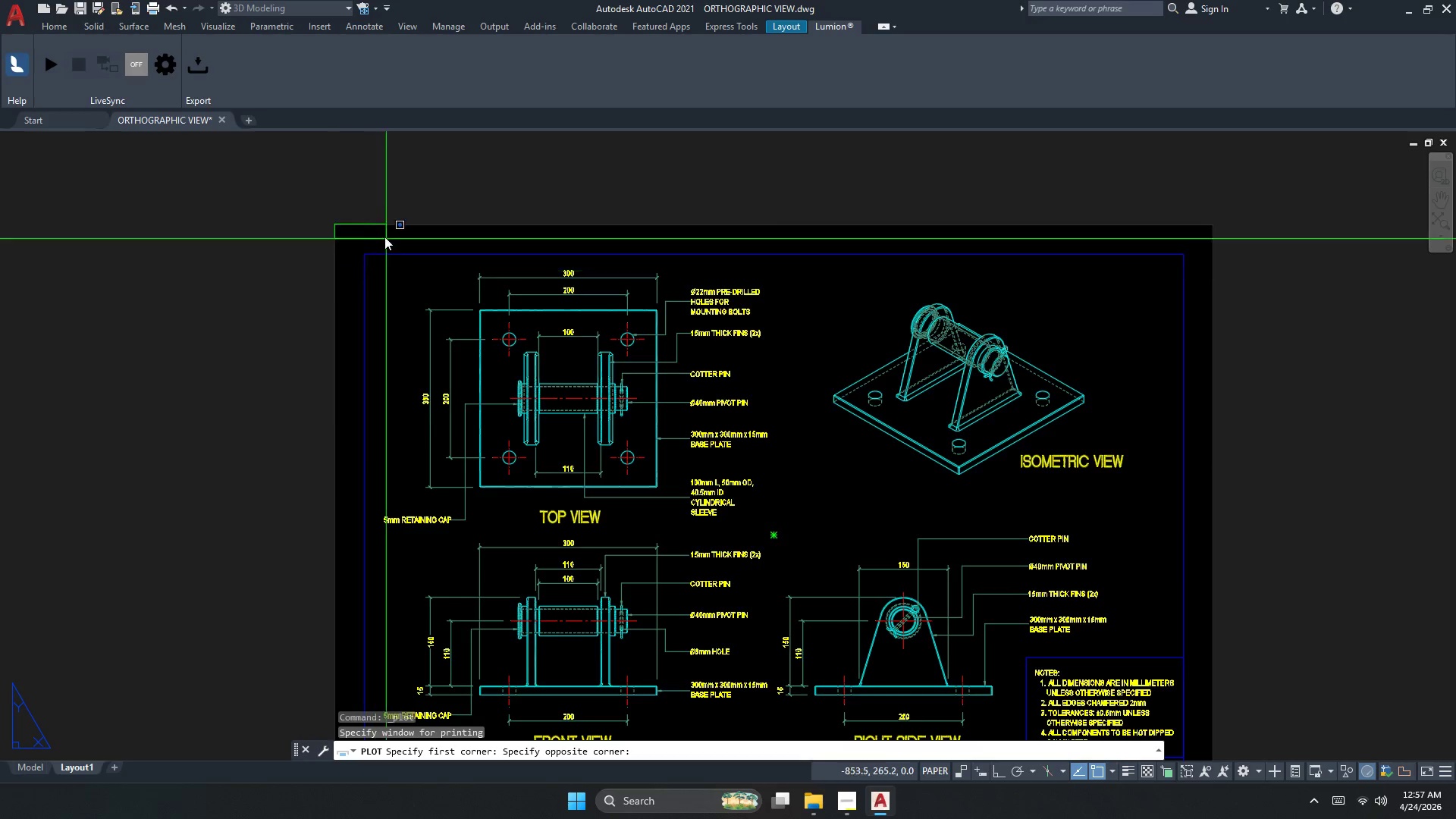 
scroll: coordinate [381, 233], scroll_direction: down, amount: 2.0
 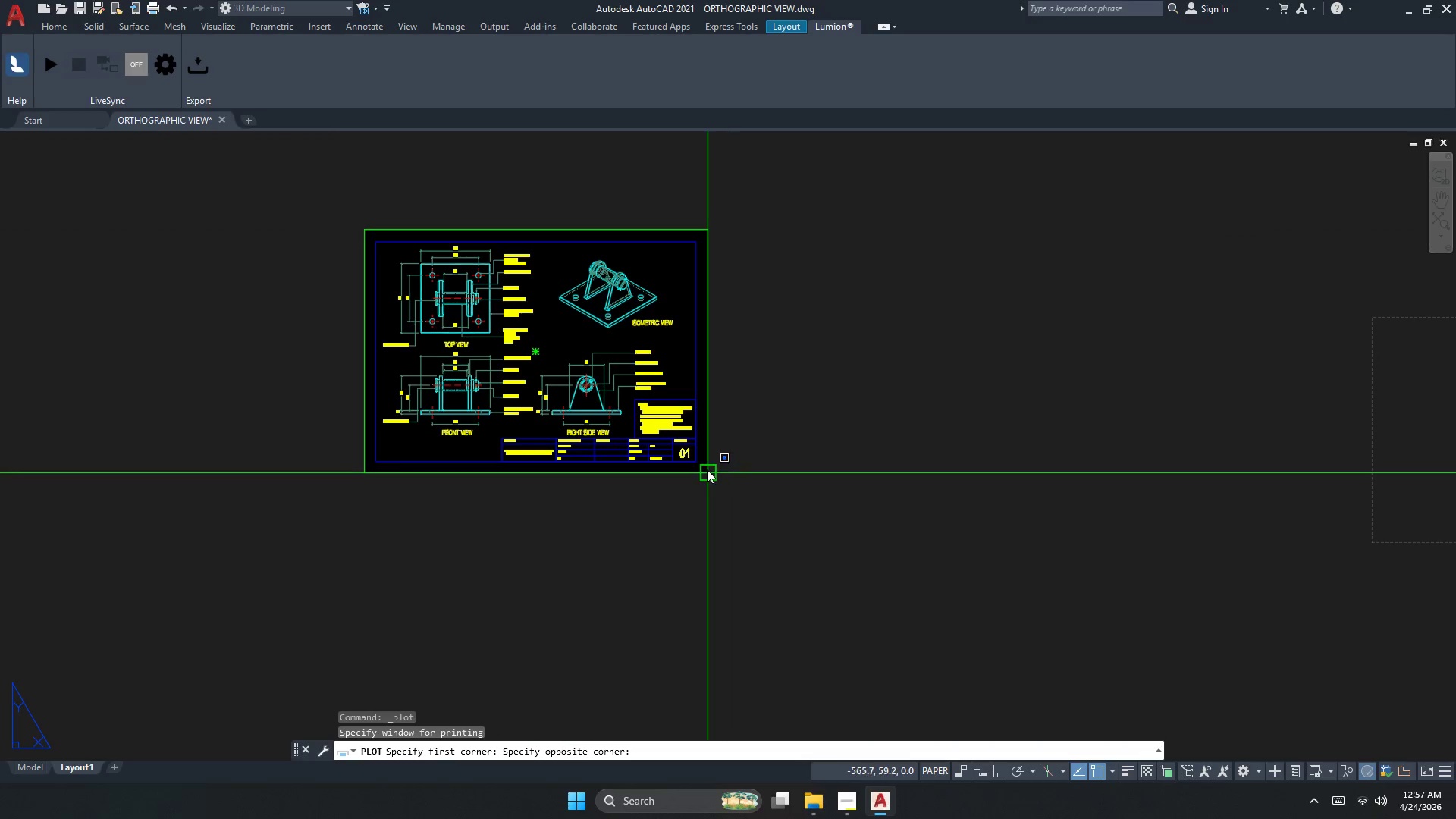 
left_click([701, 468])
 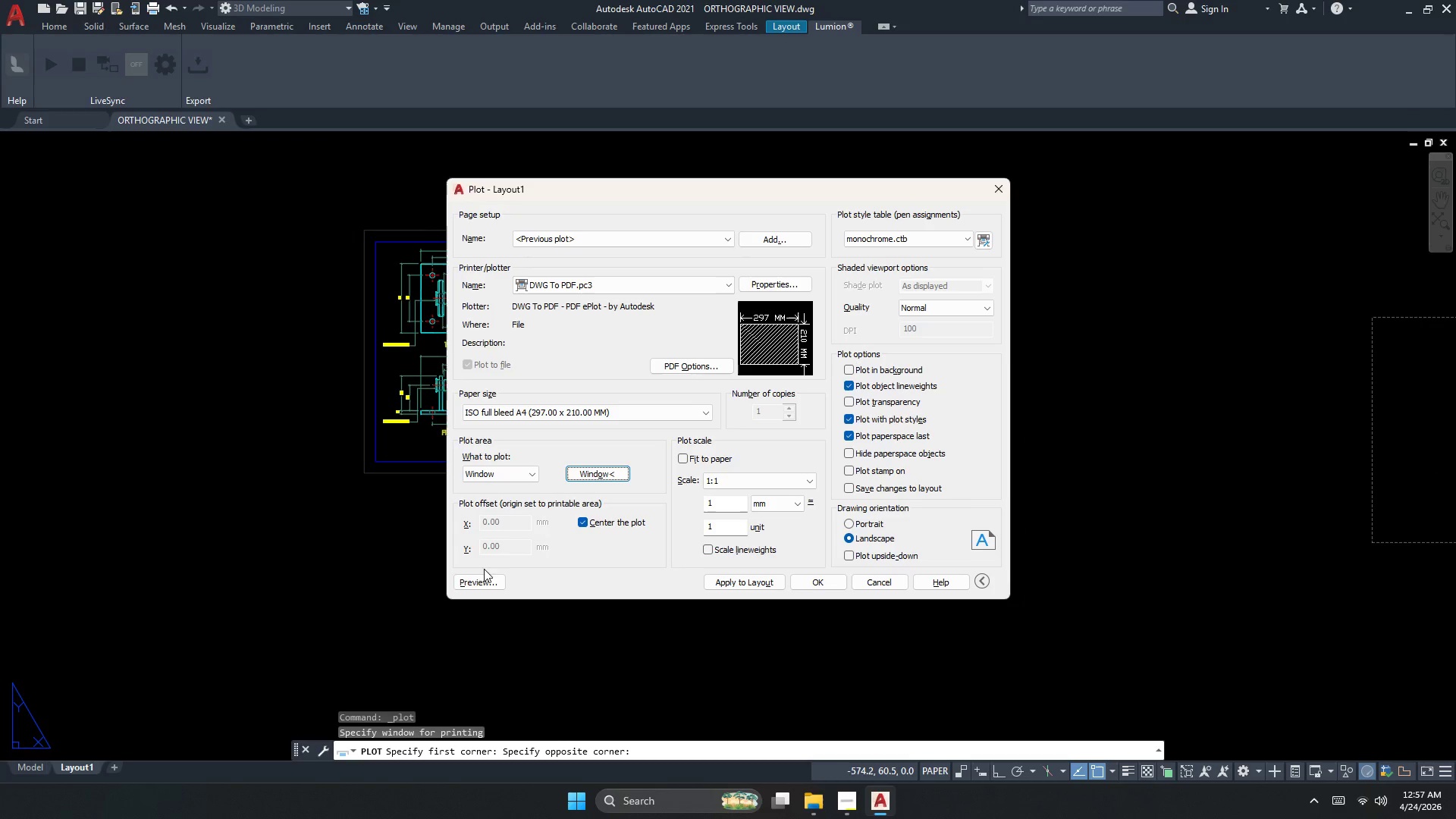 
double_click([481, 579])
 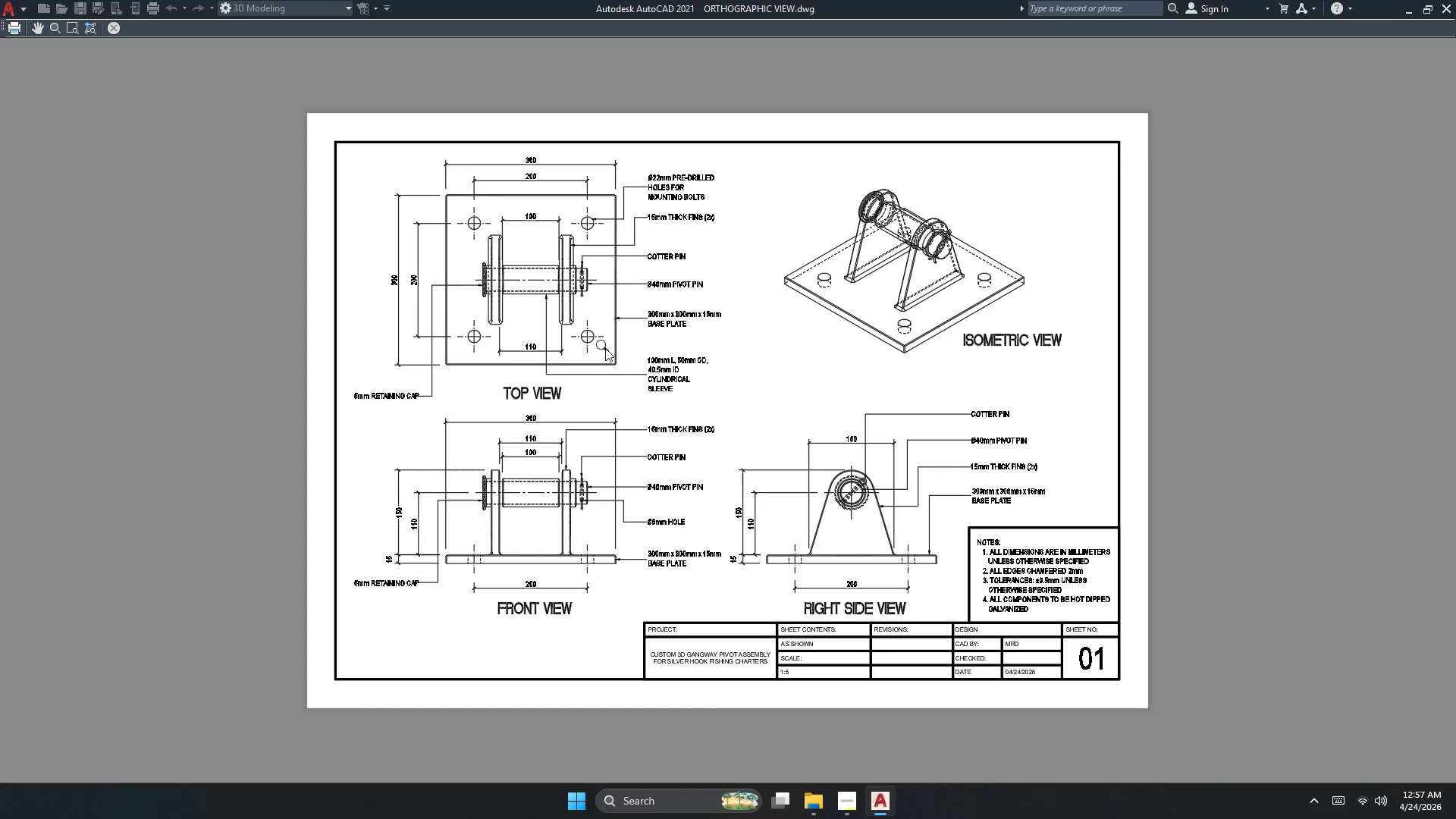 
scroll: coordinate [899, 176], scroll_direction: up, amount: 5.0
 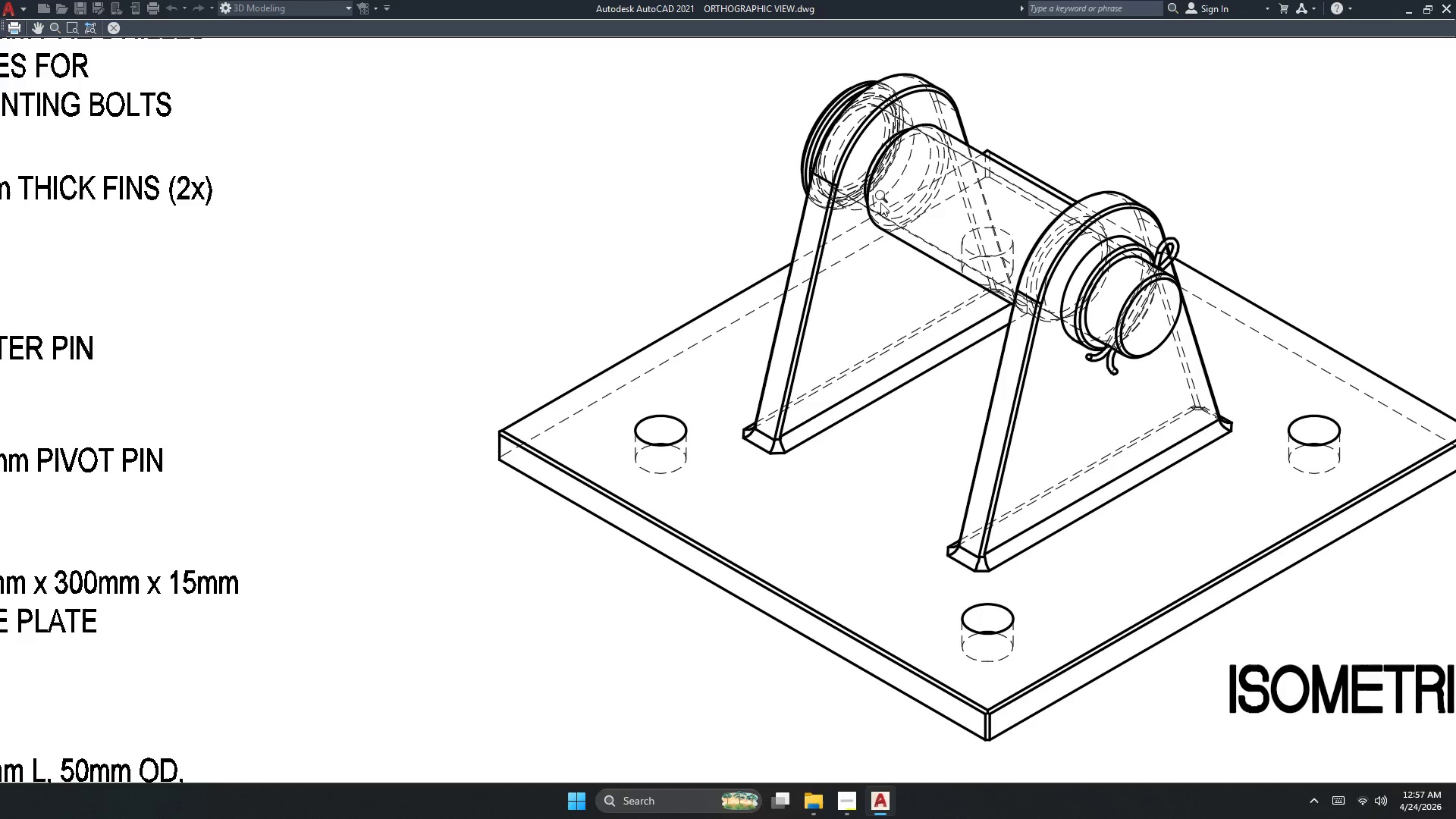 
left_click_drag(start_coordinate=[868, 410], to_coordinate=[974, 18])
 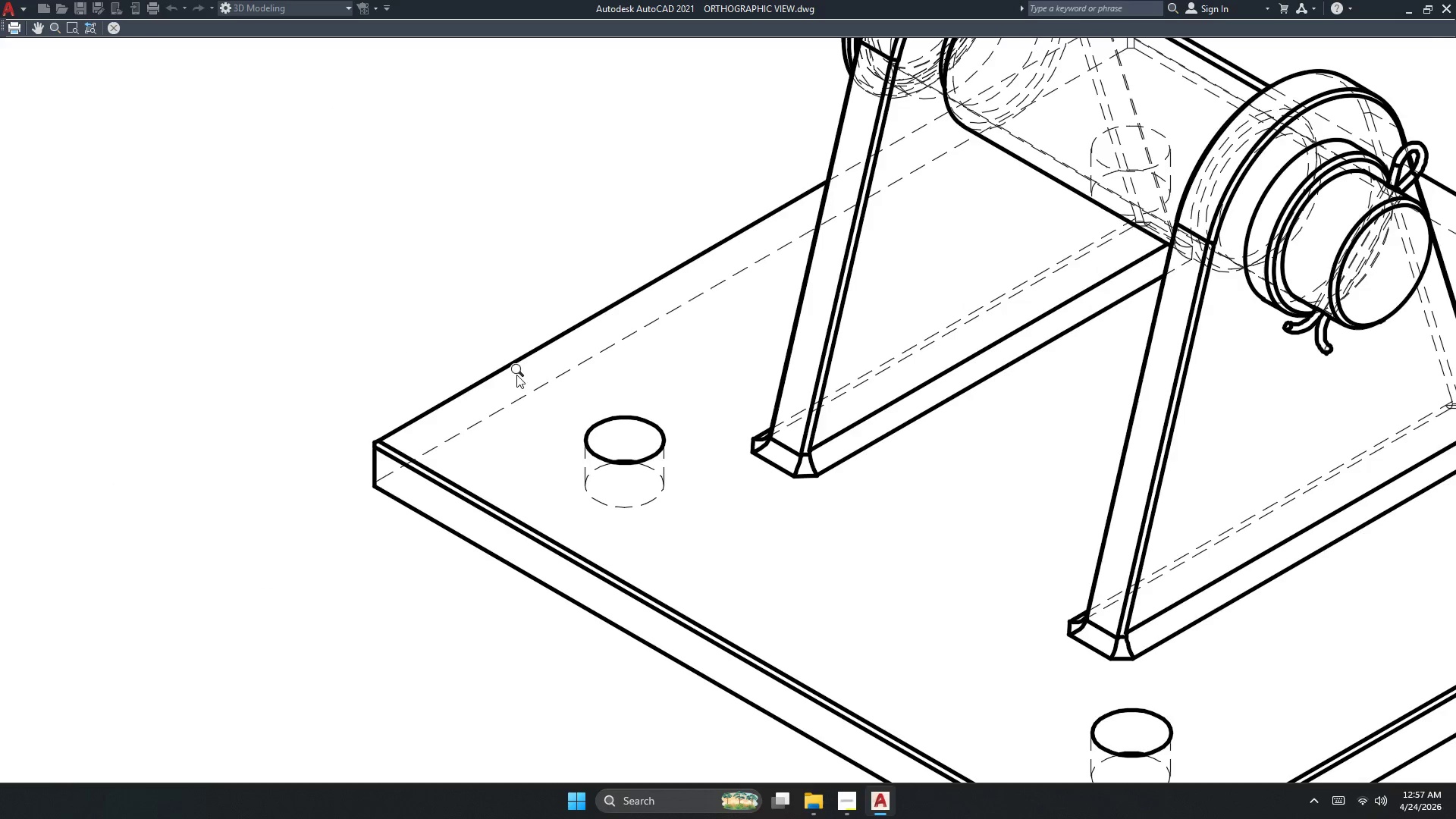 
scroll: coordinate [866, 317], scroll_direction: up, amount: 2.0
 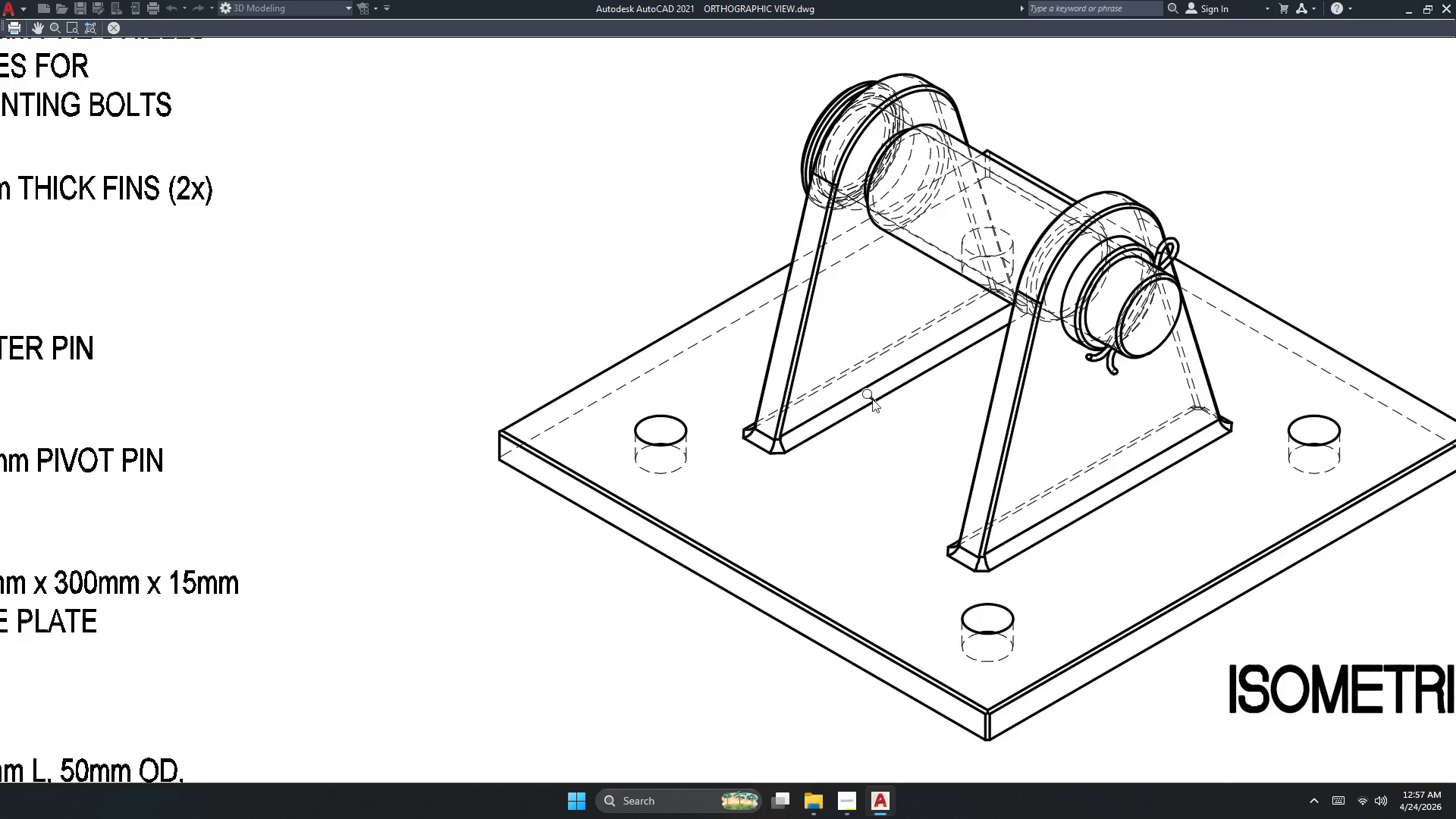 
scroll: coordinate [431, 419], scroll_direction: down, amount: 2.0
 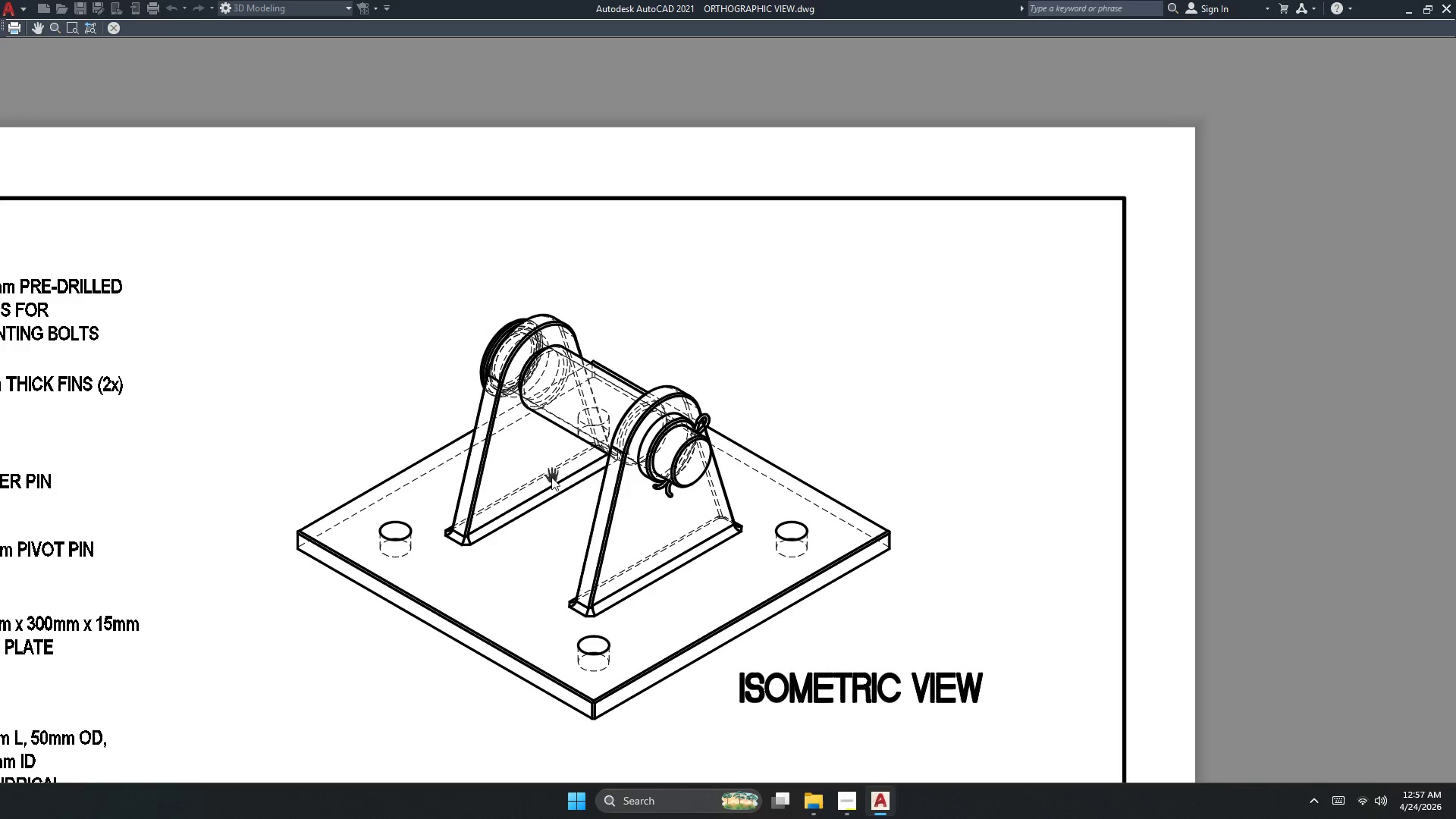 
scroll: coordinate [670, 475], scroll_direction: up, amount: 4.0
 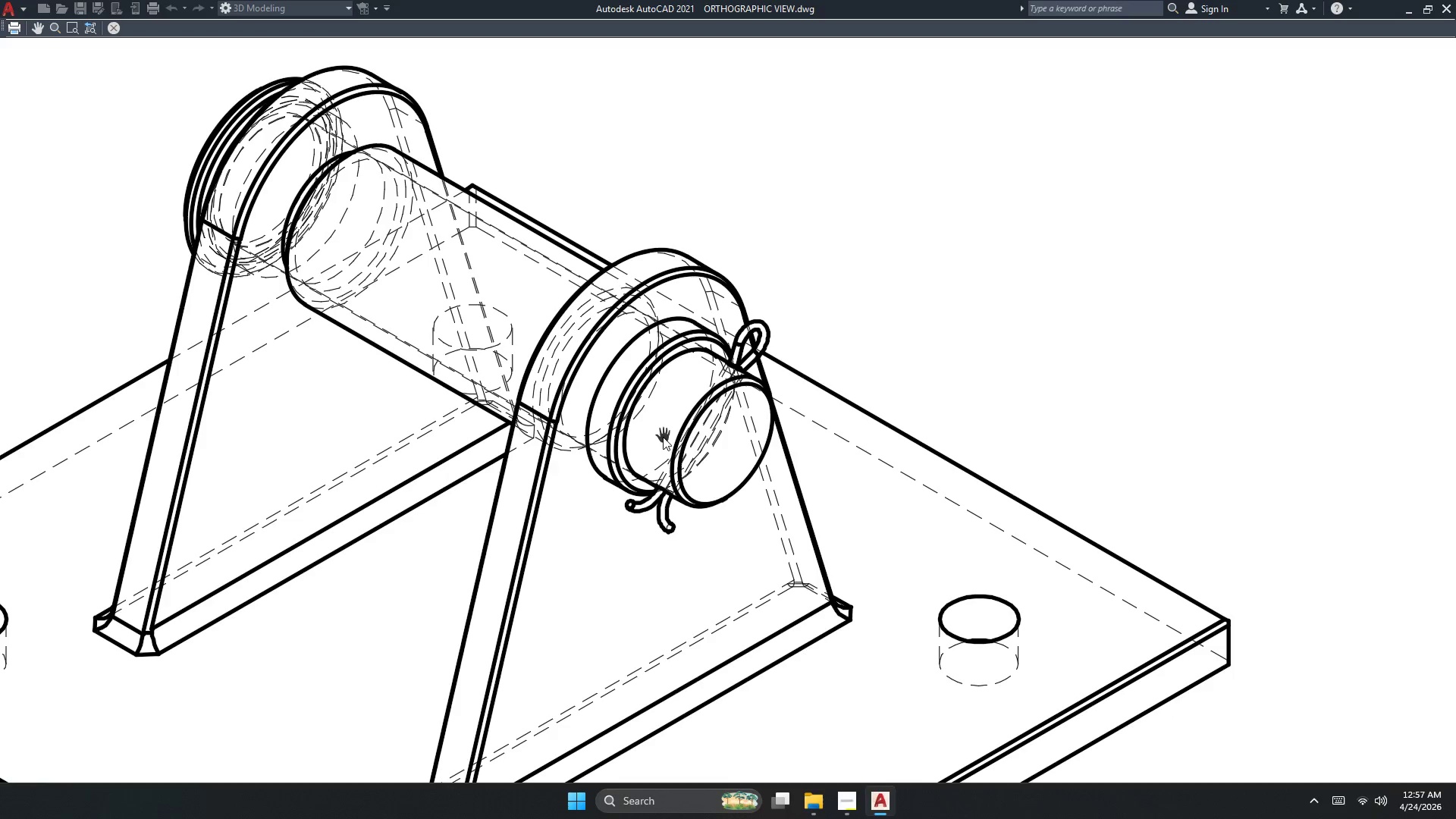 
scroll: coordinate [654, 430], scroll_direction: down, amount: 2.0
 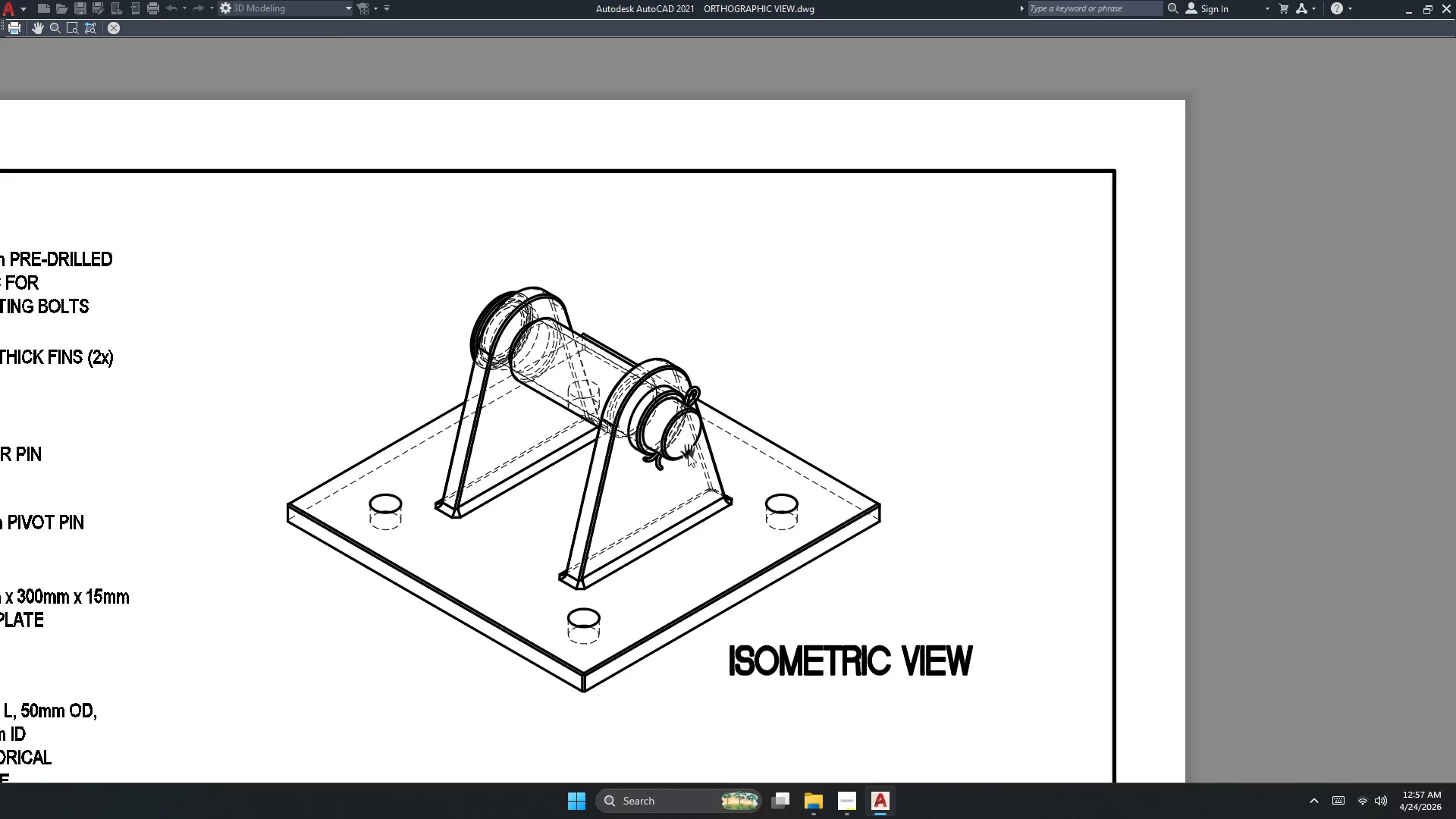 
key(Escape)
 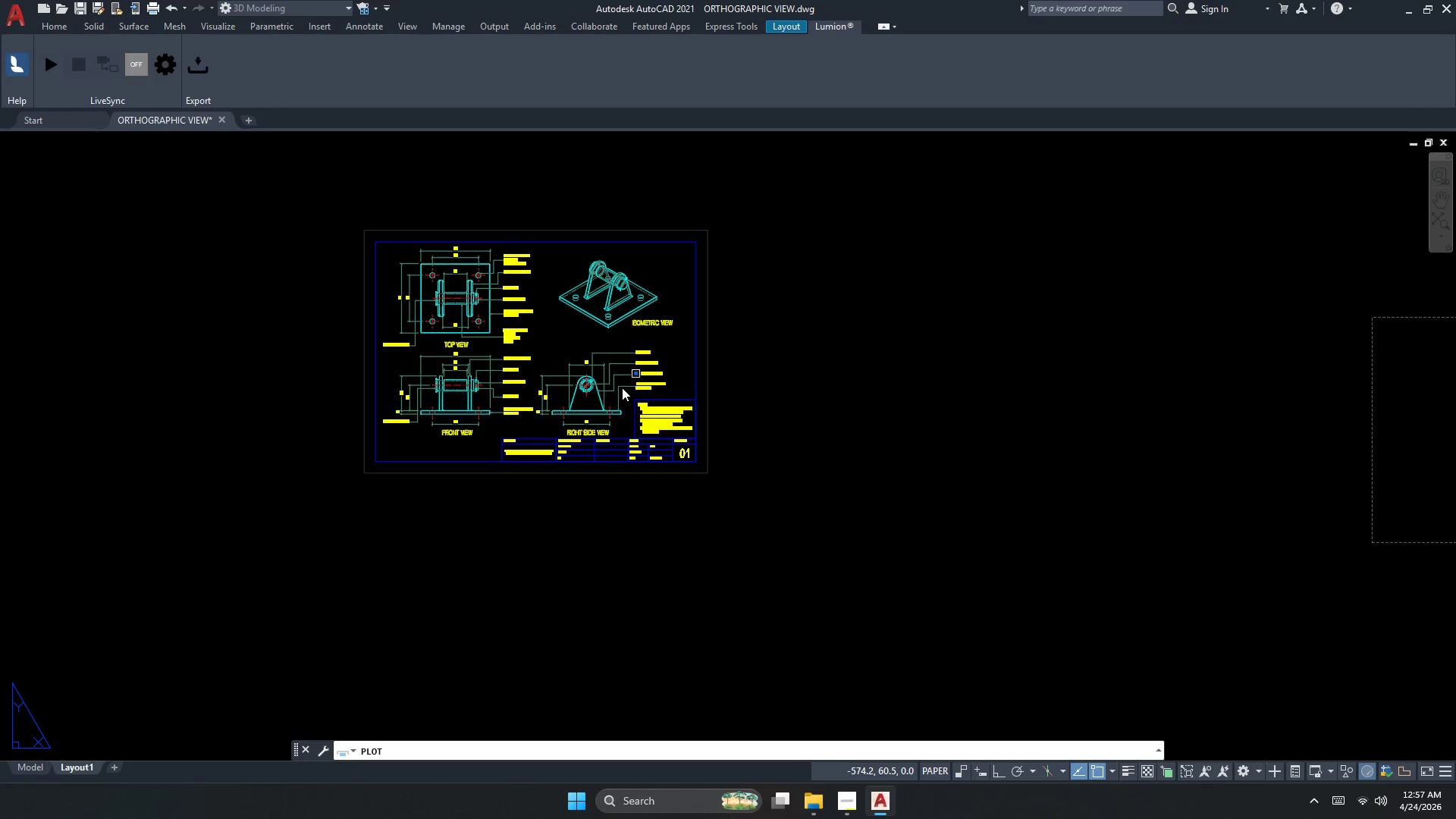 
scroll: coordinate [624, 399], scroll_direction: up, amount: 3.0
 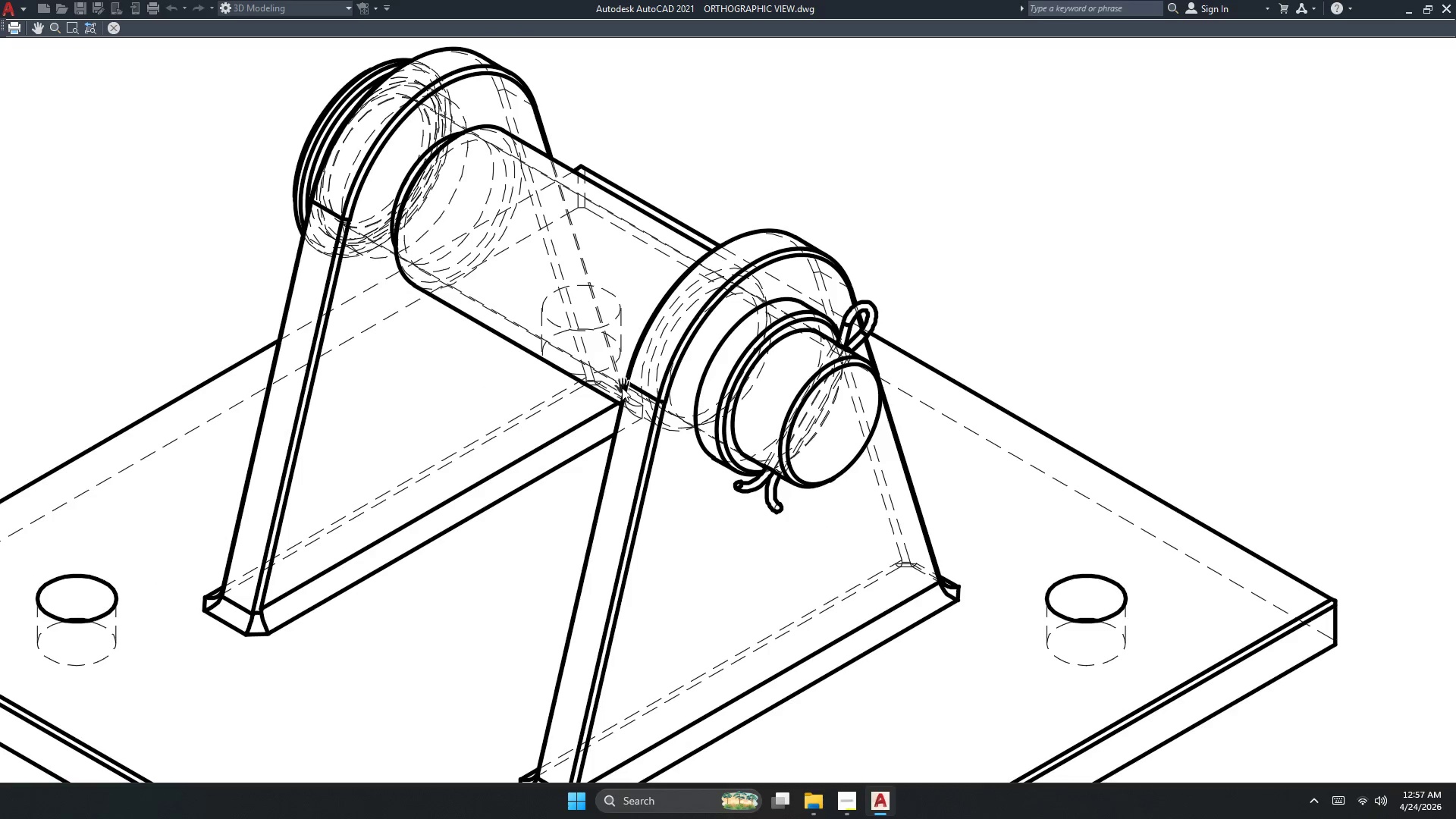 
key(Escape)
 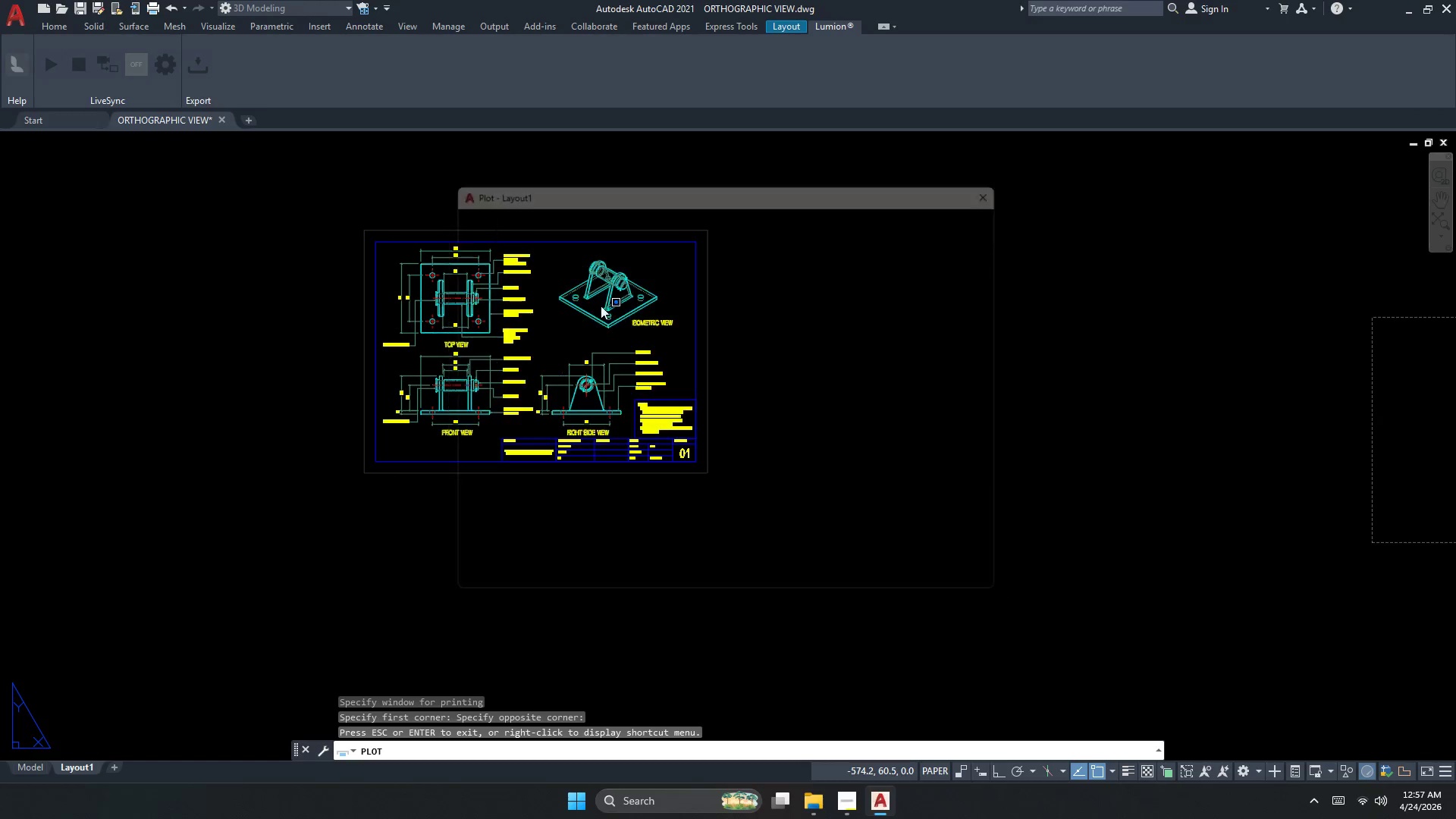 
key(Escape)
 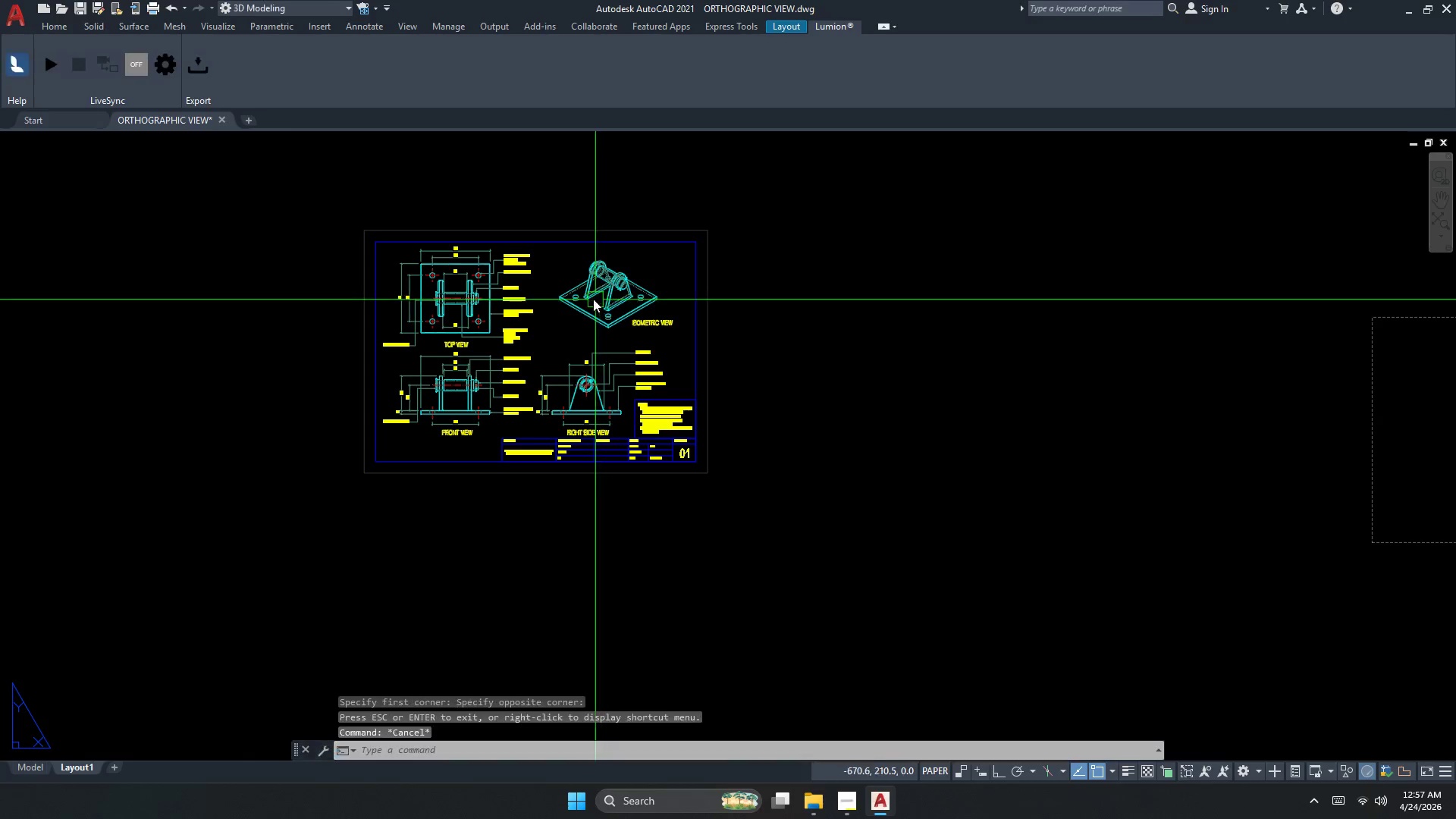 
left_click([565, 312])
 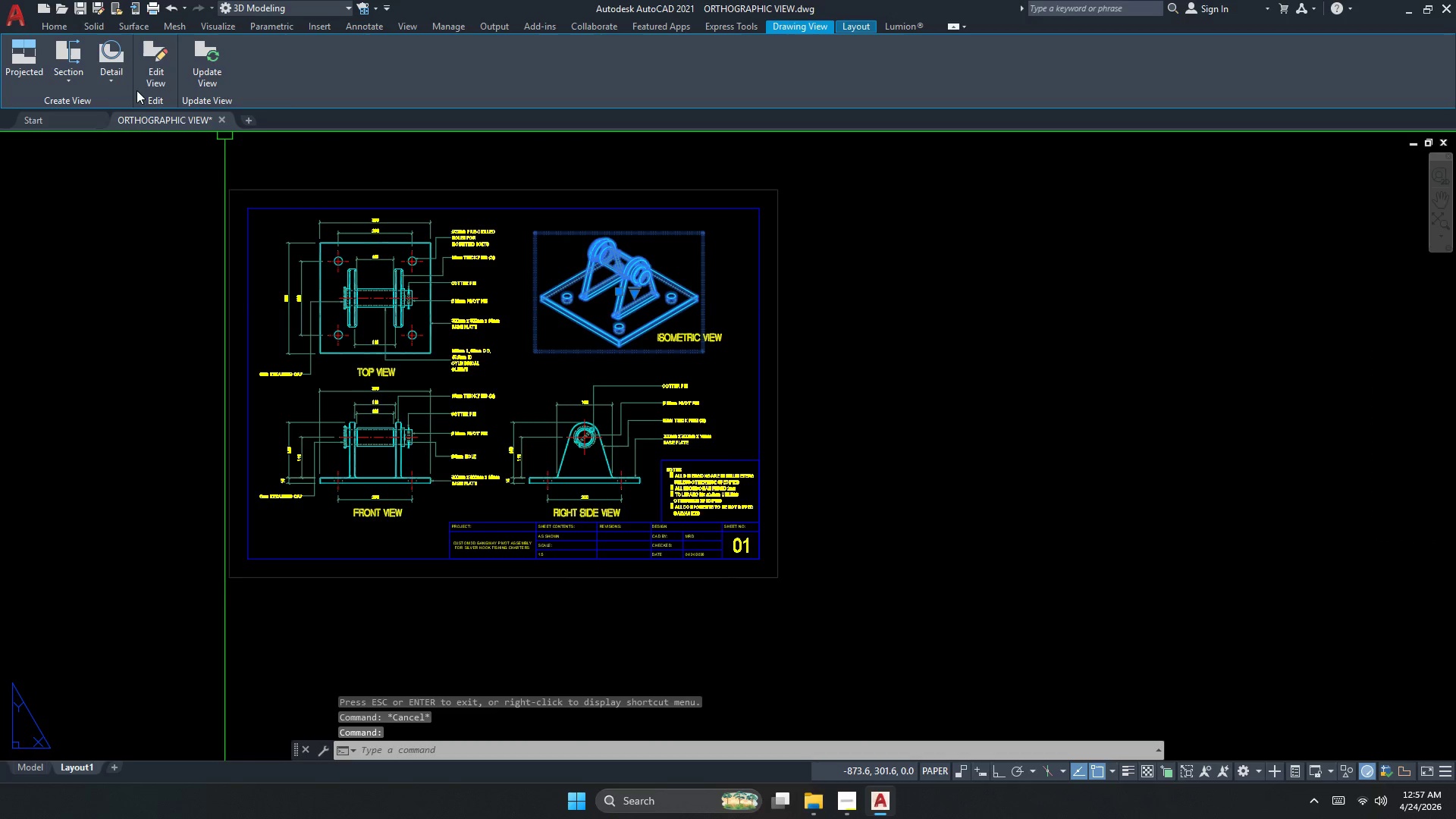 
scroll: coordinate [588, 299], scroll_direction: up, amount: 1.0
 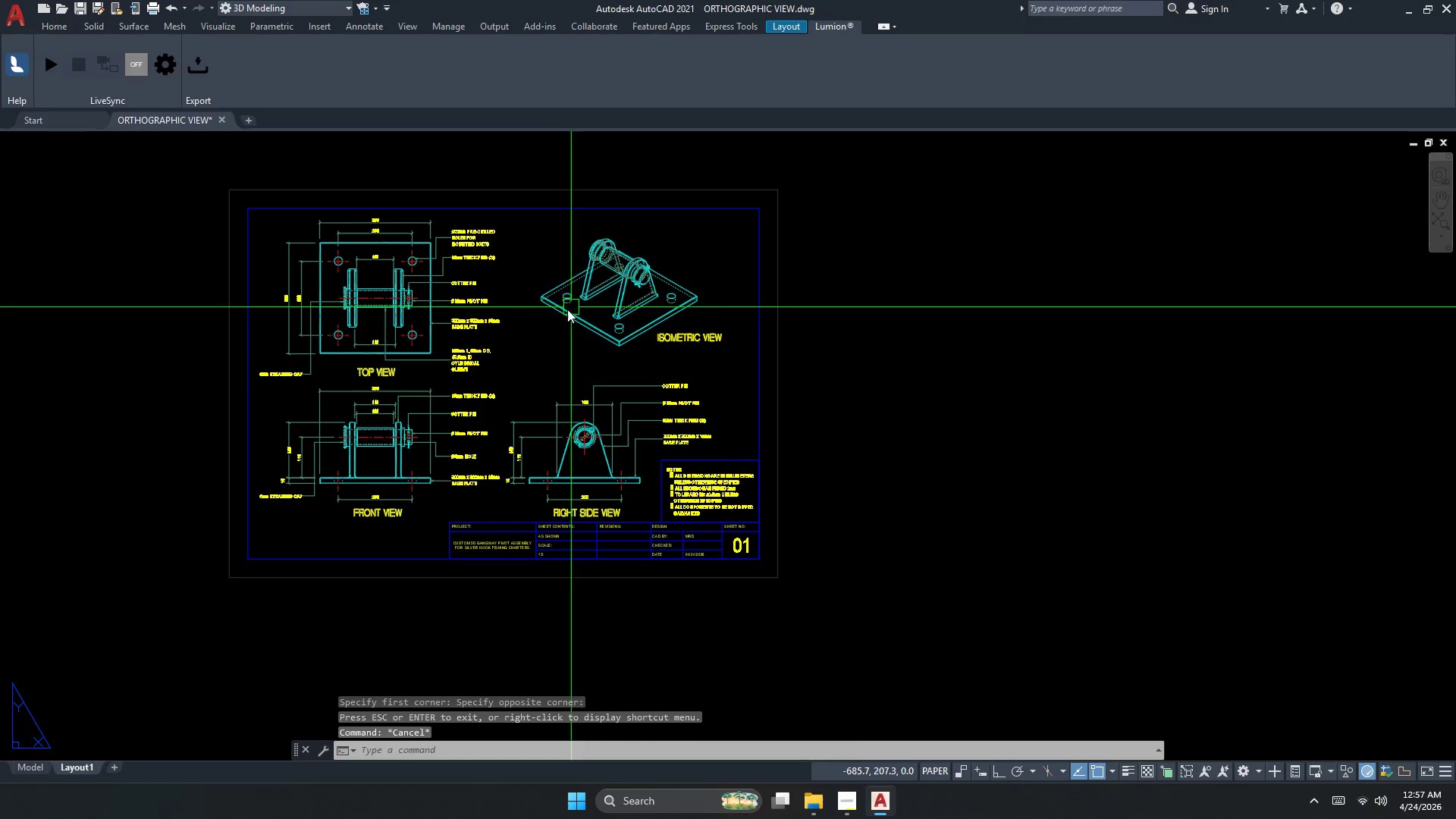 
left_click([150, 78])
 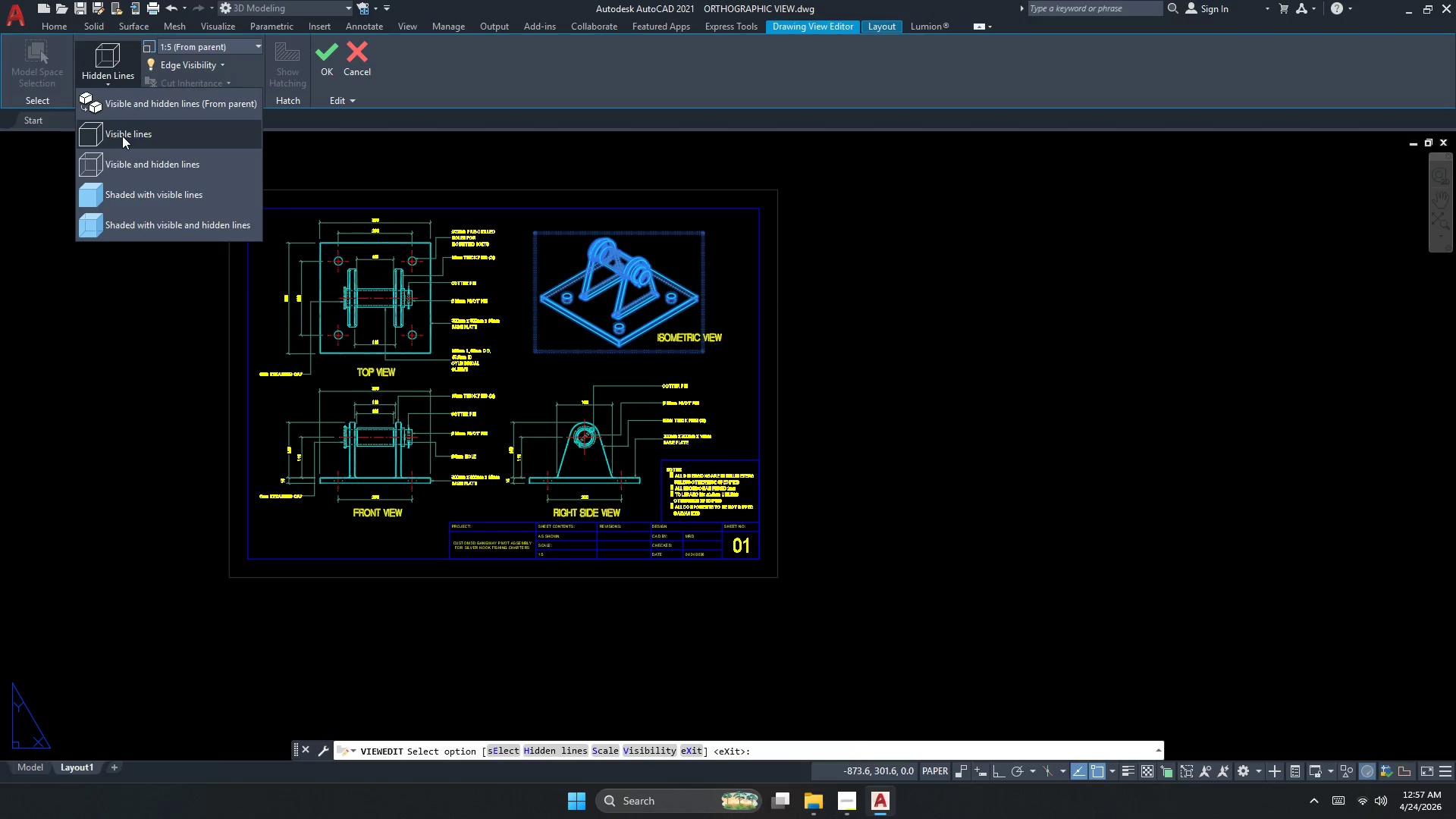 
left_click([122, 136])
 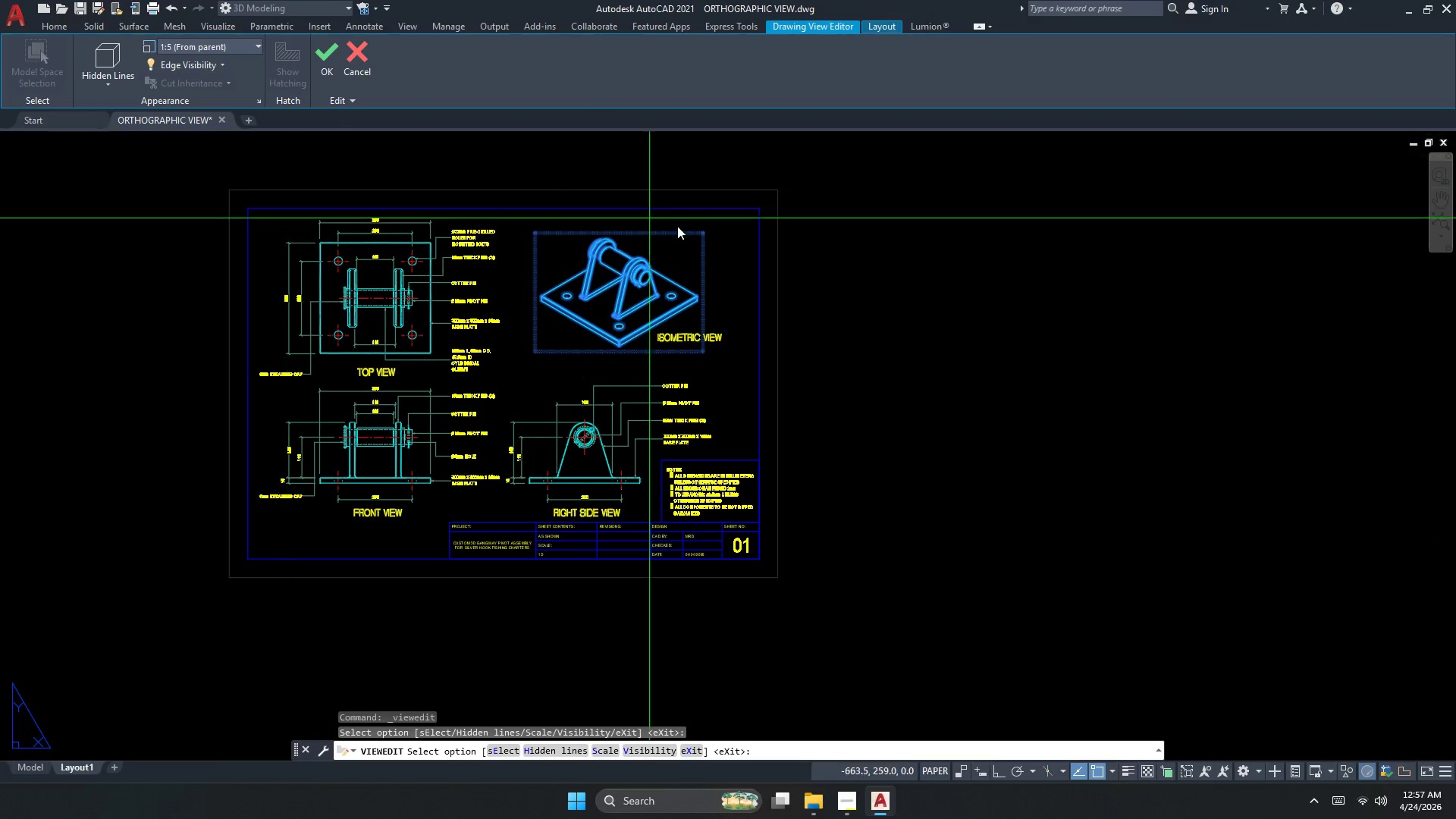 
key(Escape)
 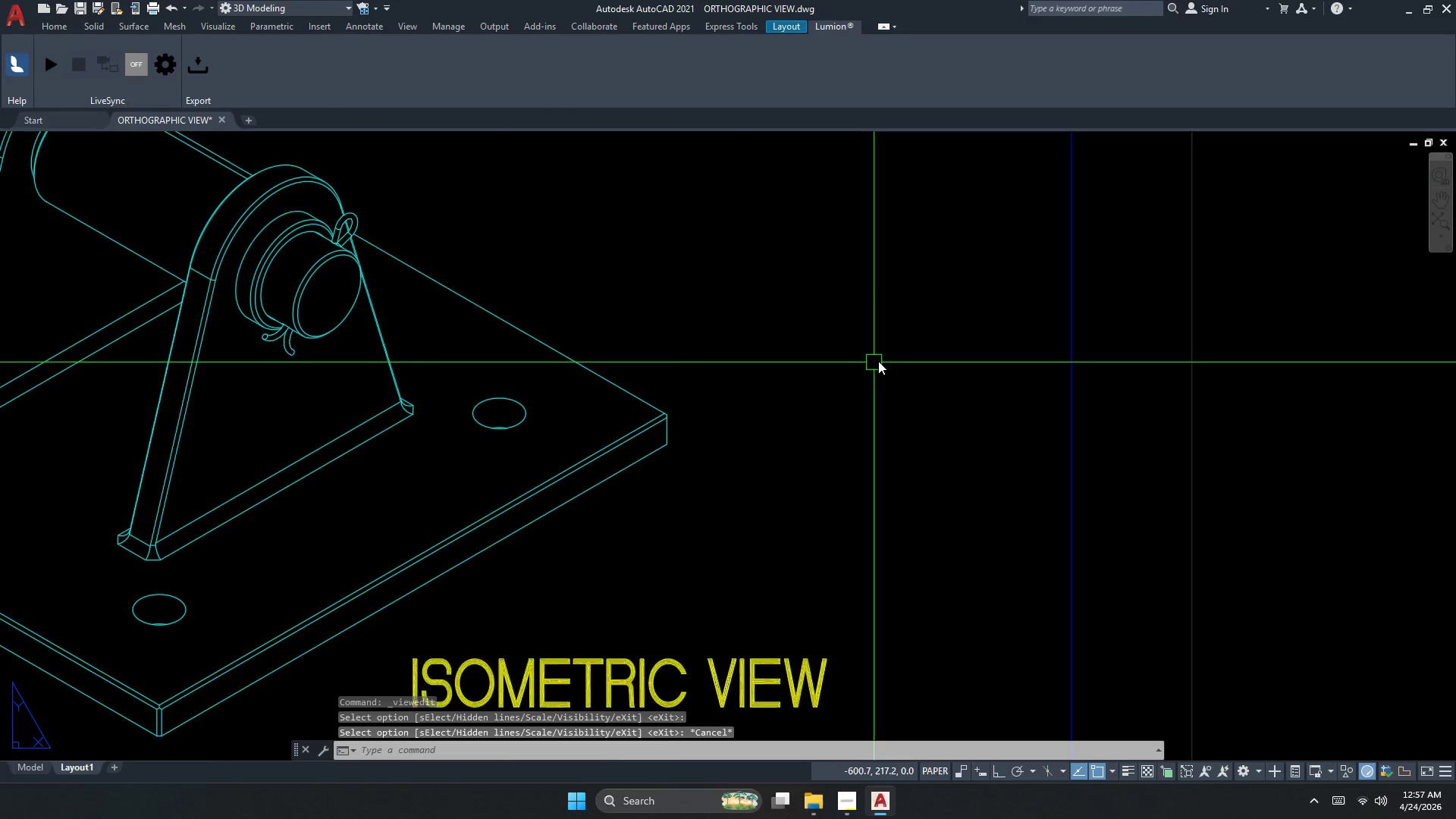 
scroll: coordinate [764, 268], scroll_direction: up, amount: 4.0
 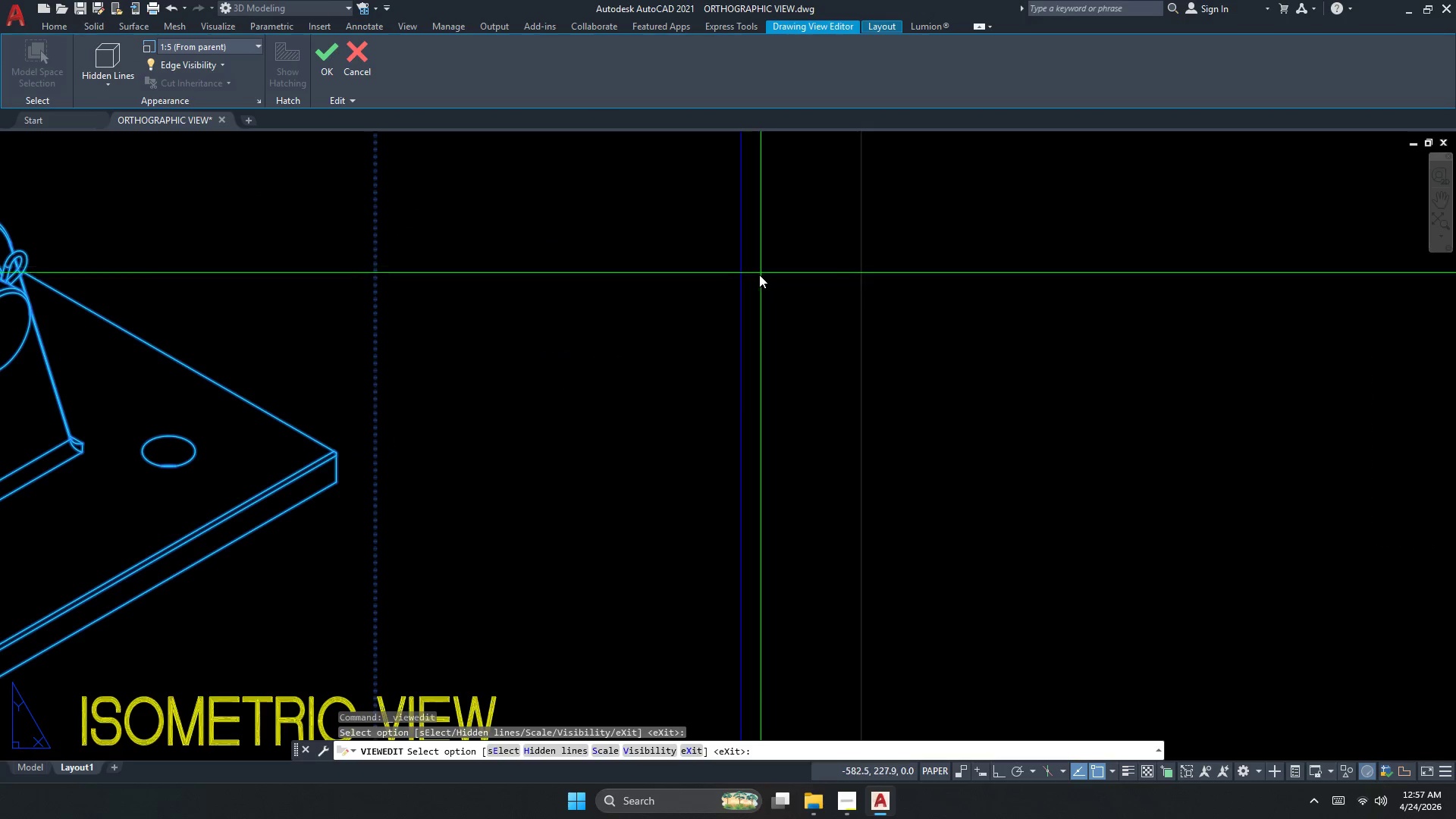 
scroll: coordinate [831, 363], scroll_direction: down, amount: 3.0
 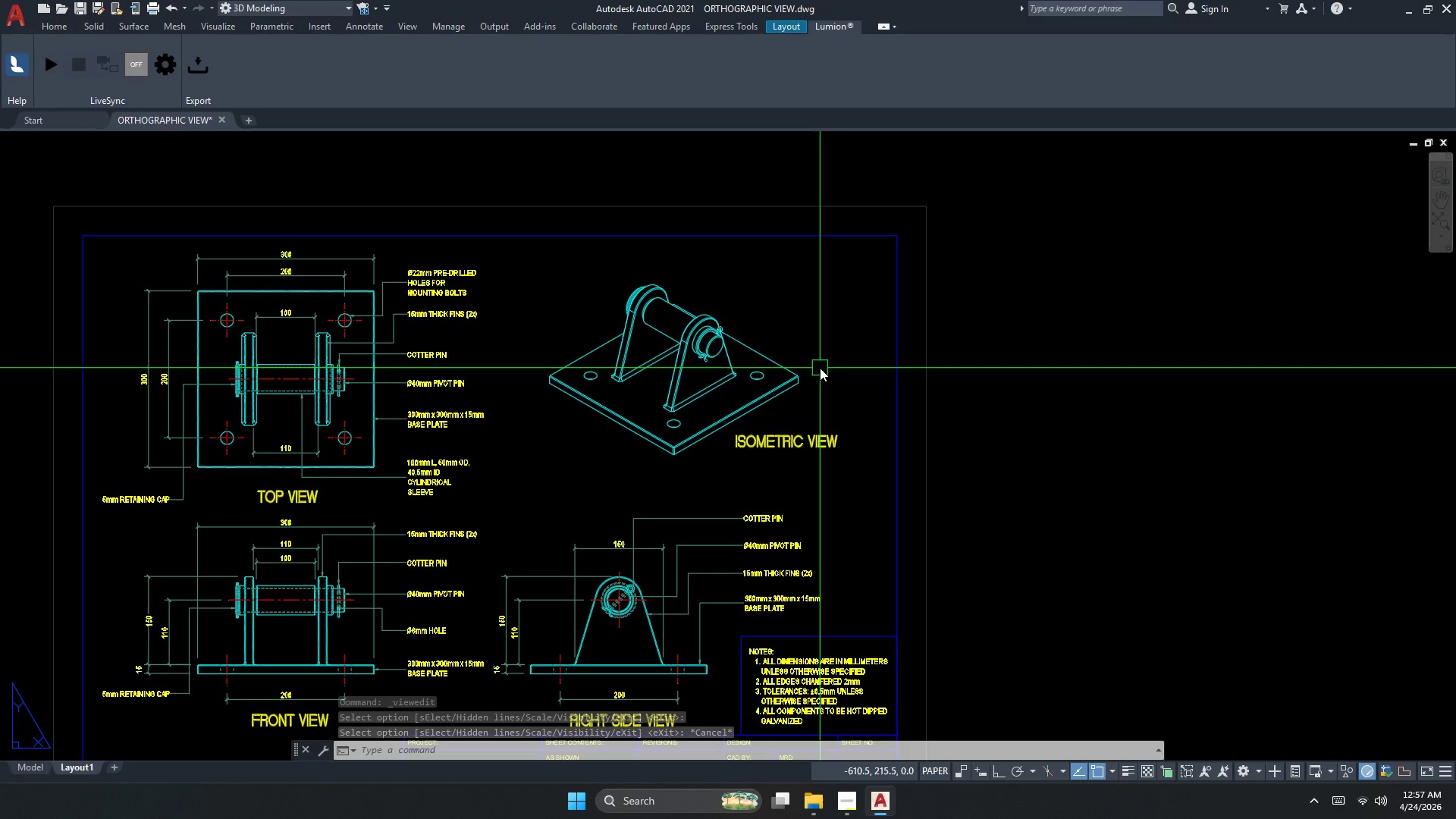 
key(Escape)
 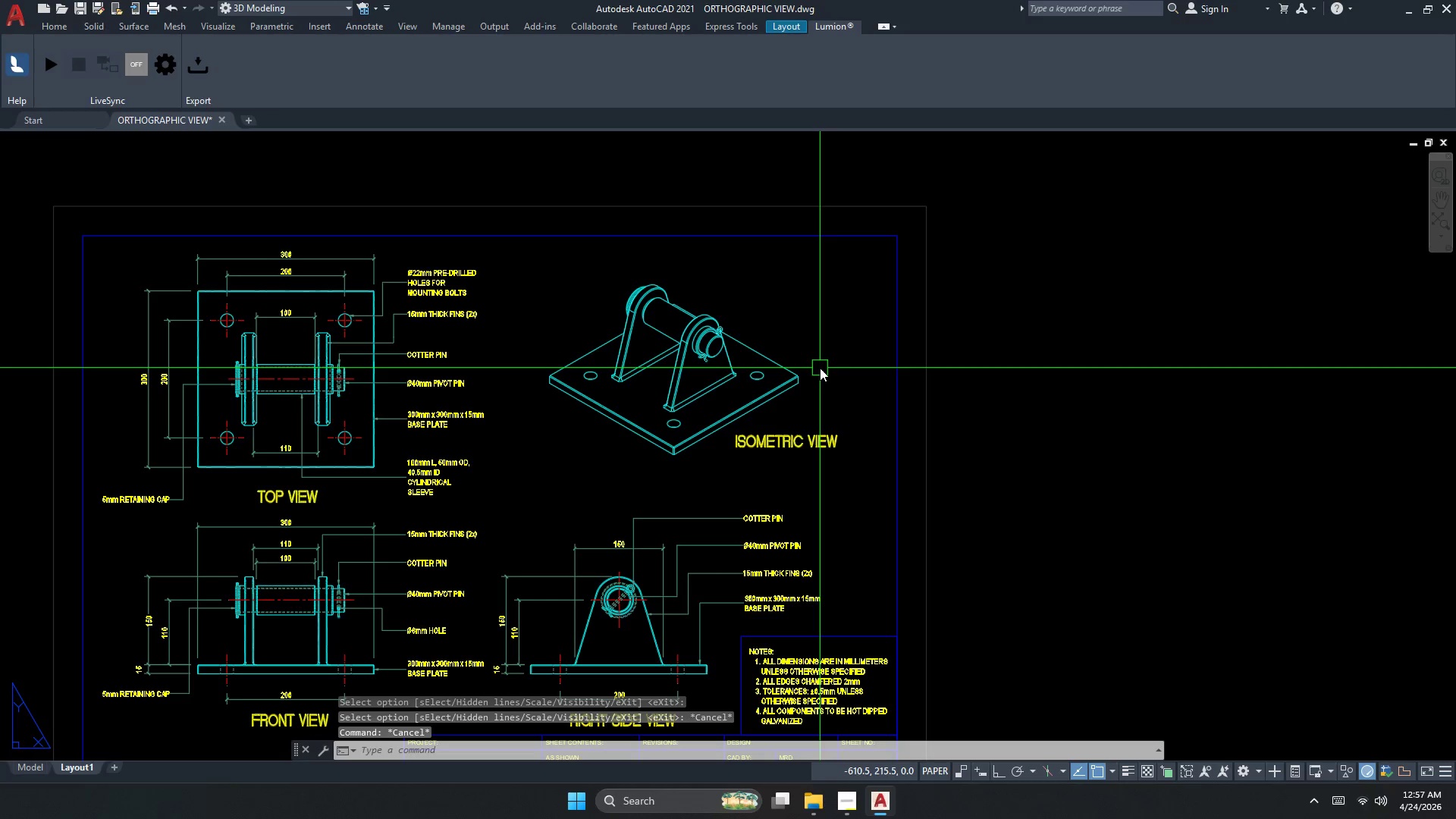 
key(Control+P)
 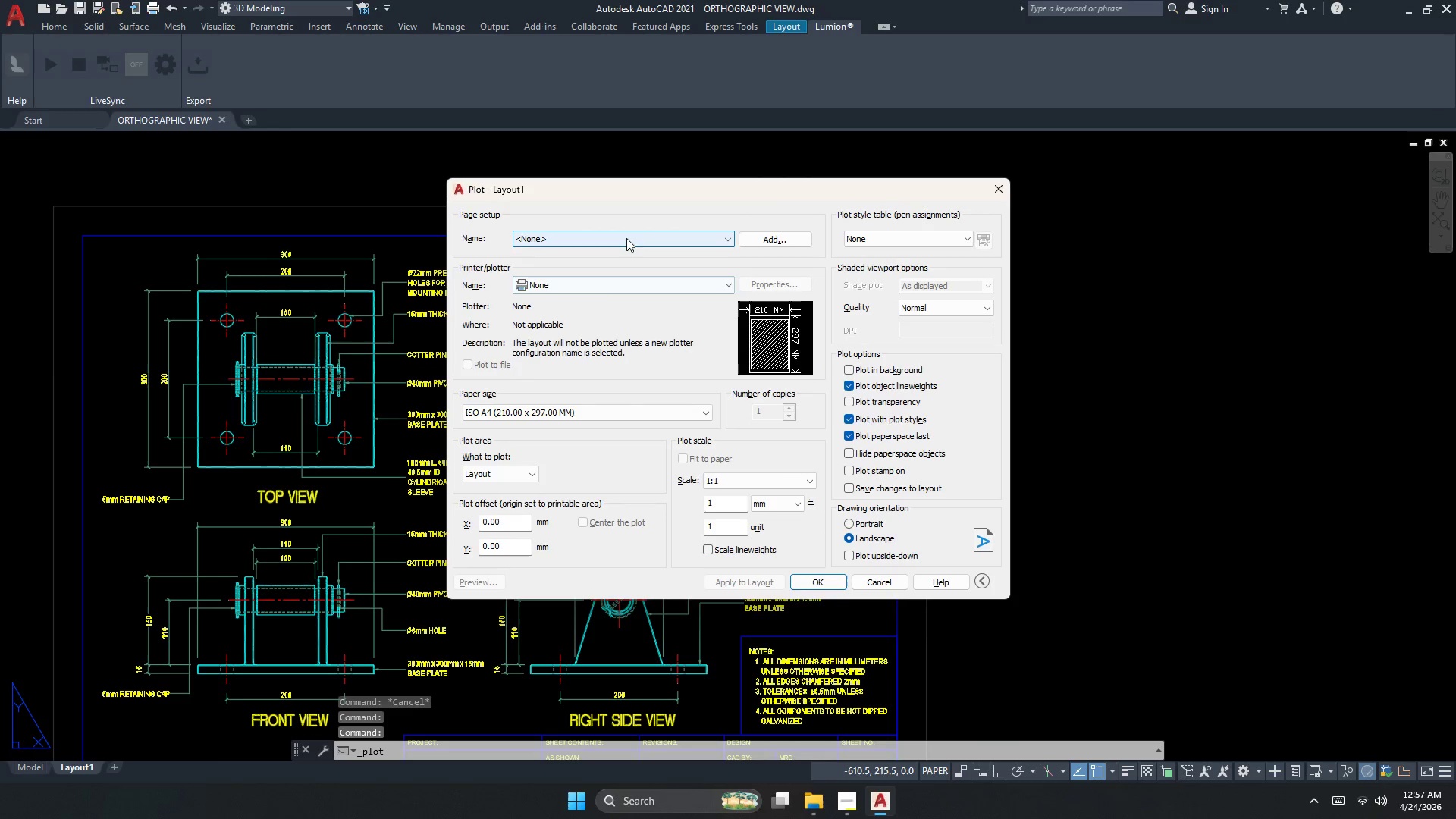 
double_click([611, 259])
 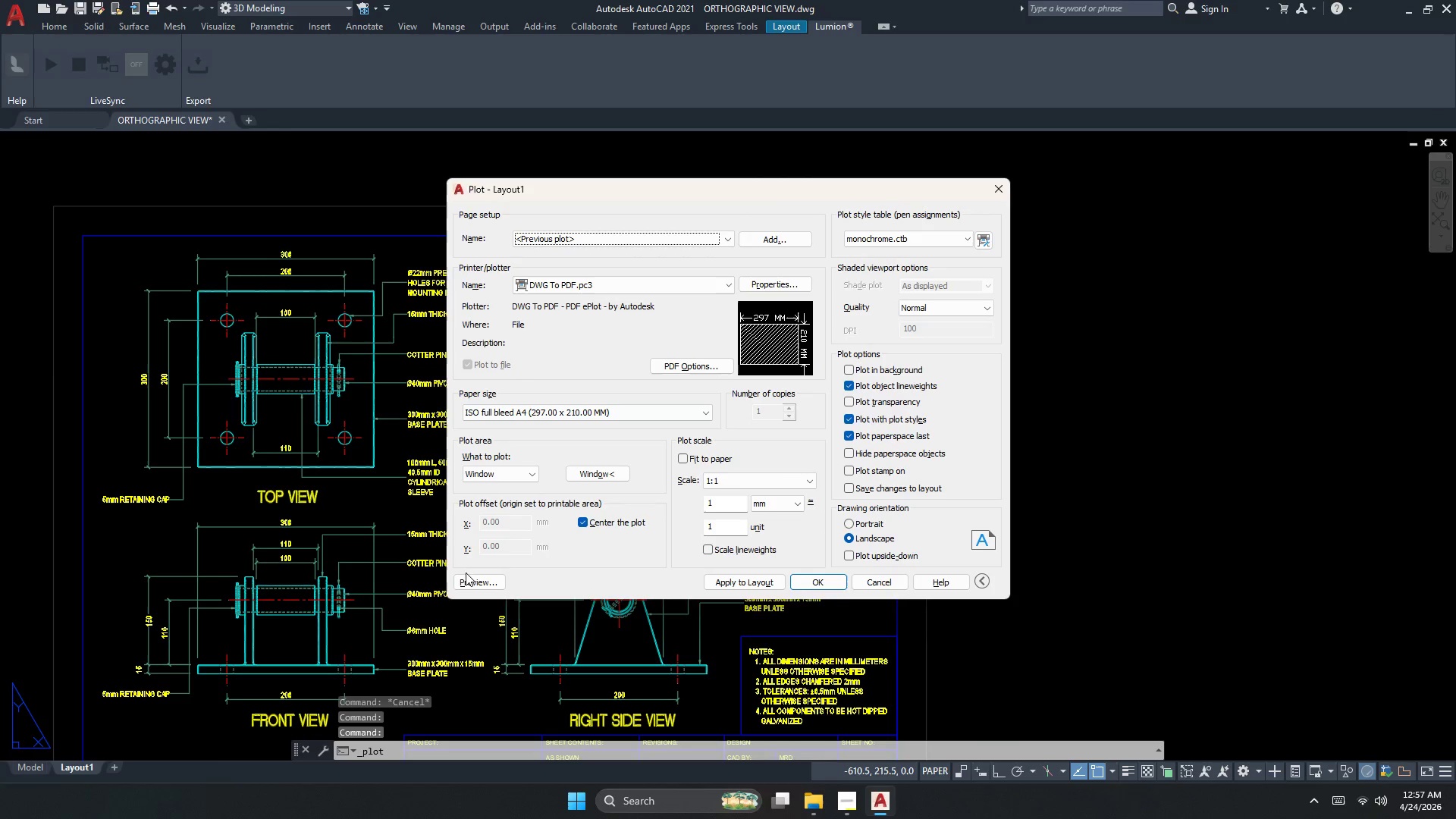 
double_click([469, 576])
 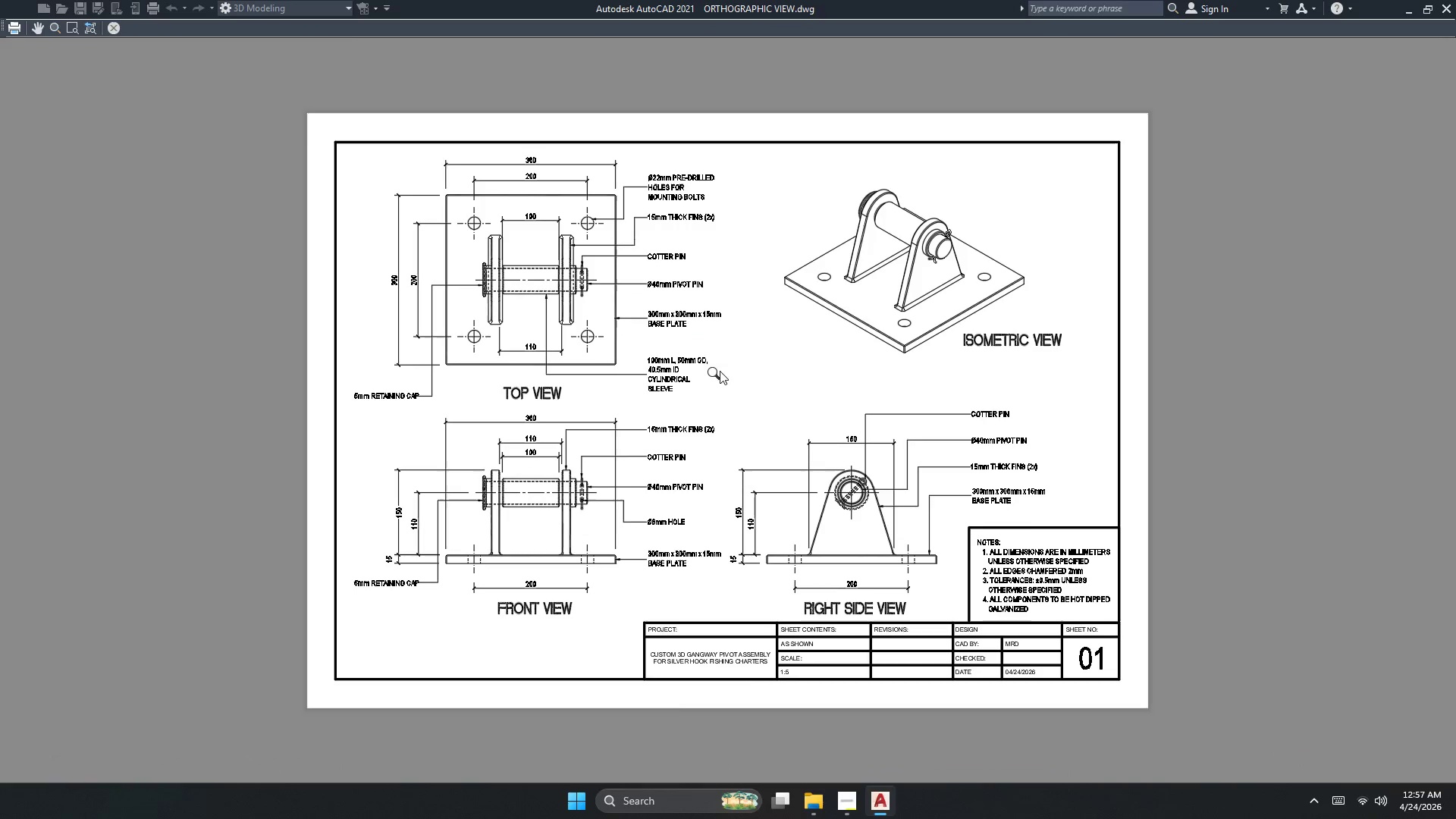 
scroll: coordinate [651, 604], scroll_direction: up, amount: 3.0
 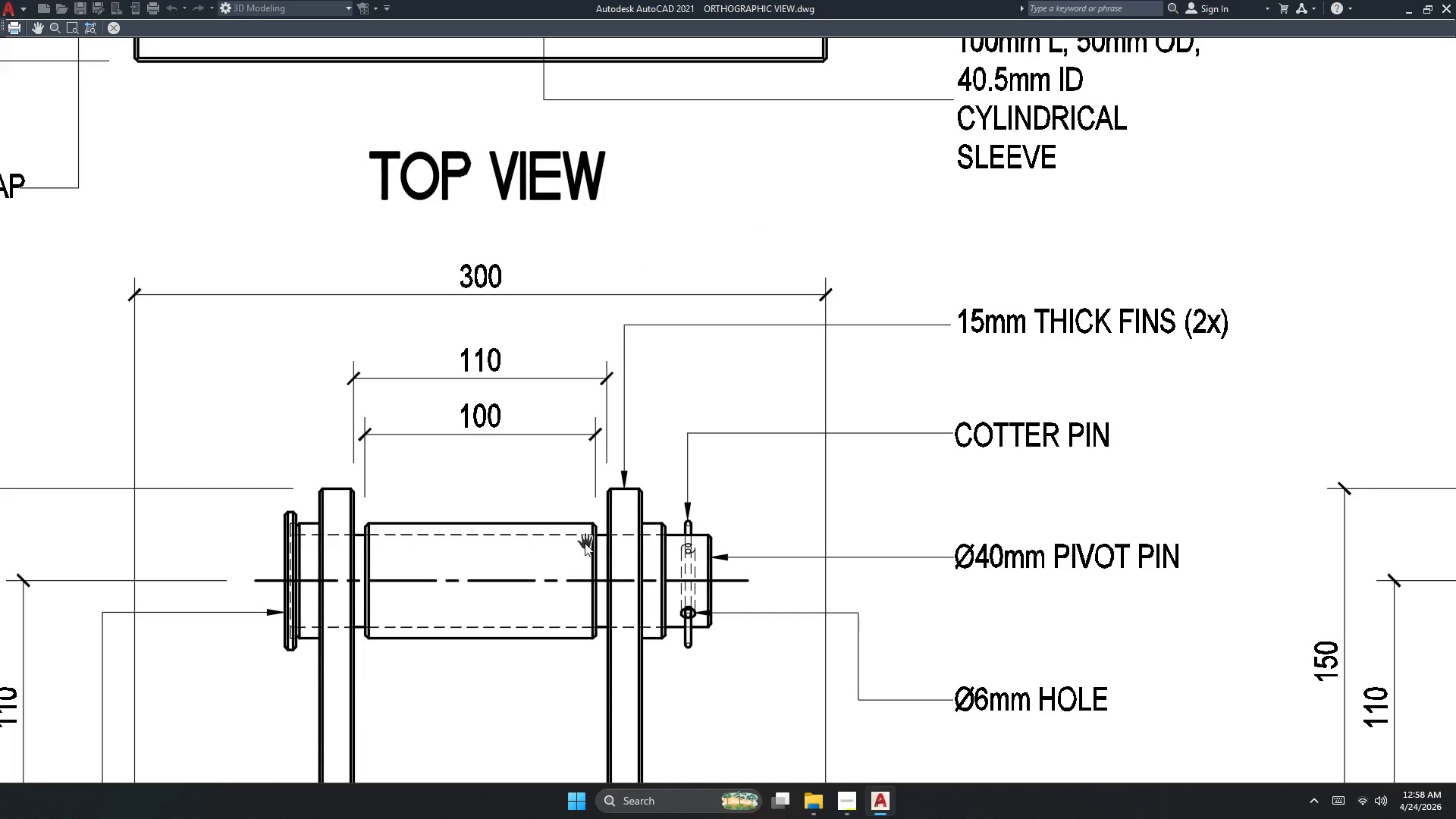 
scroll: coordinate [951, 209], scroll_direction: down, amount: 2.0
 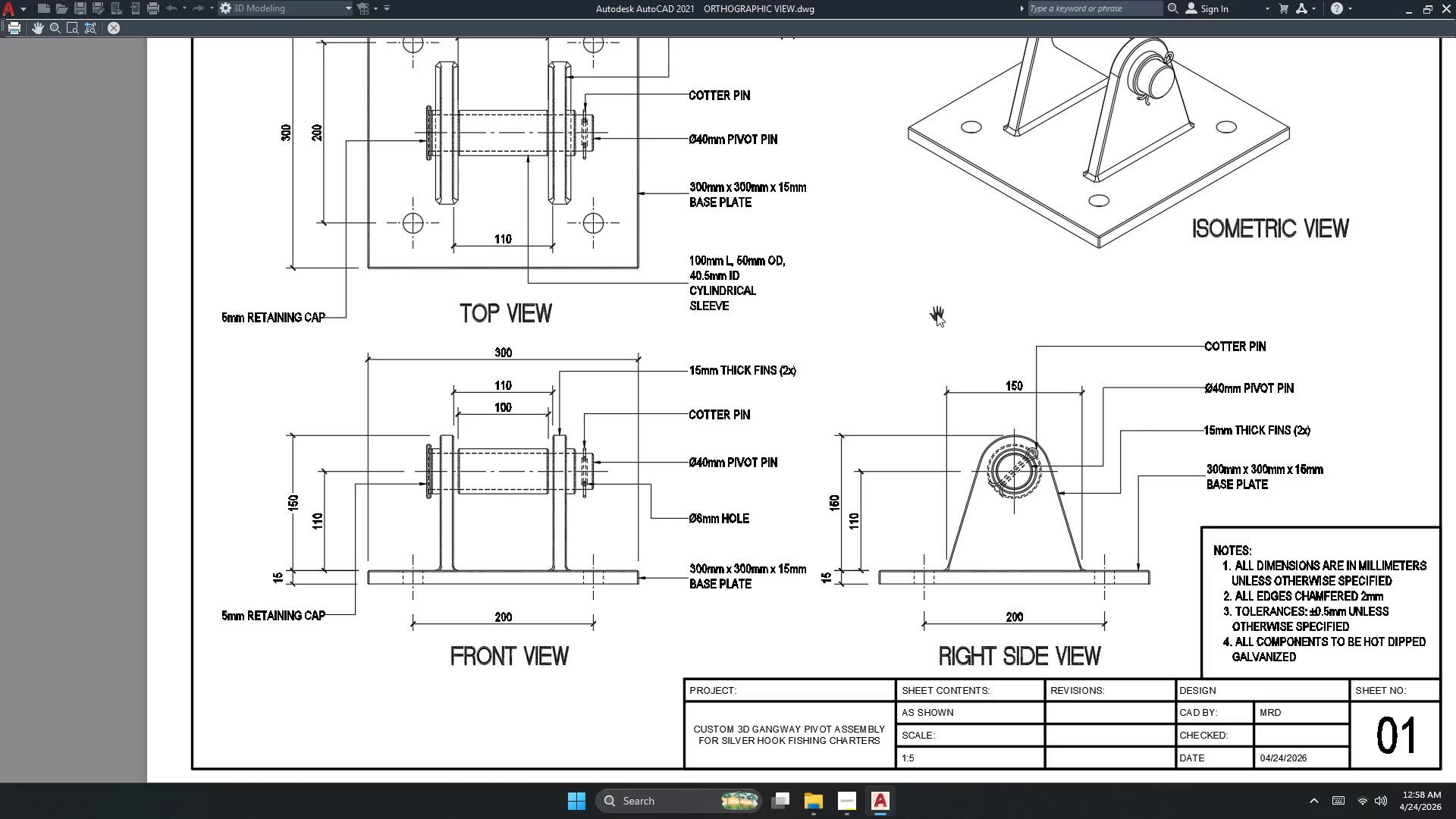 
wait(7.75)
 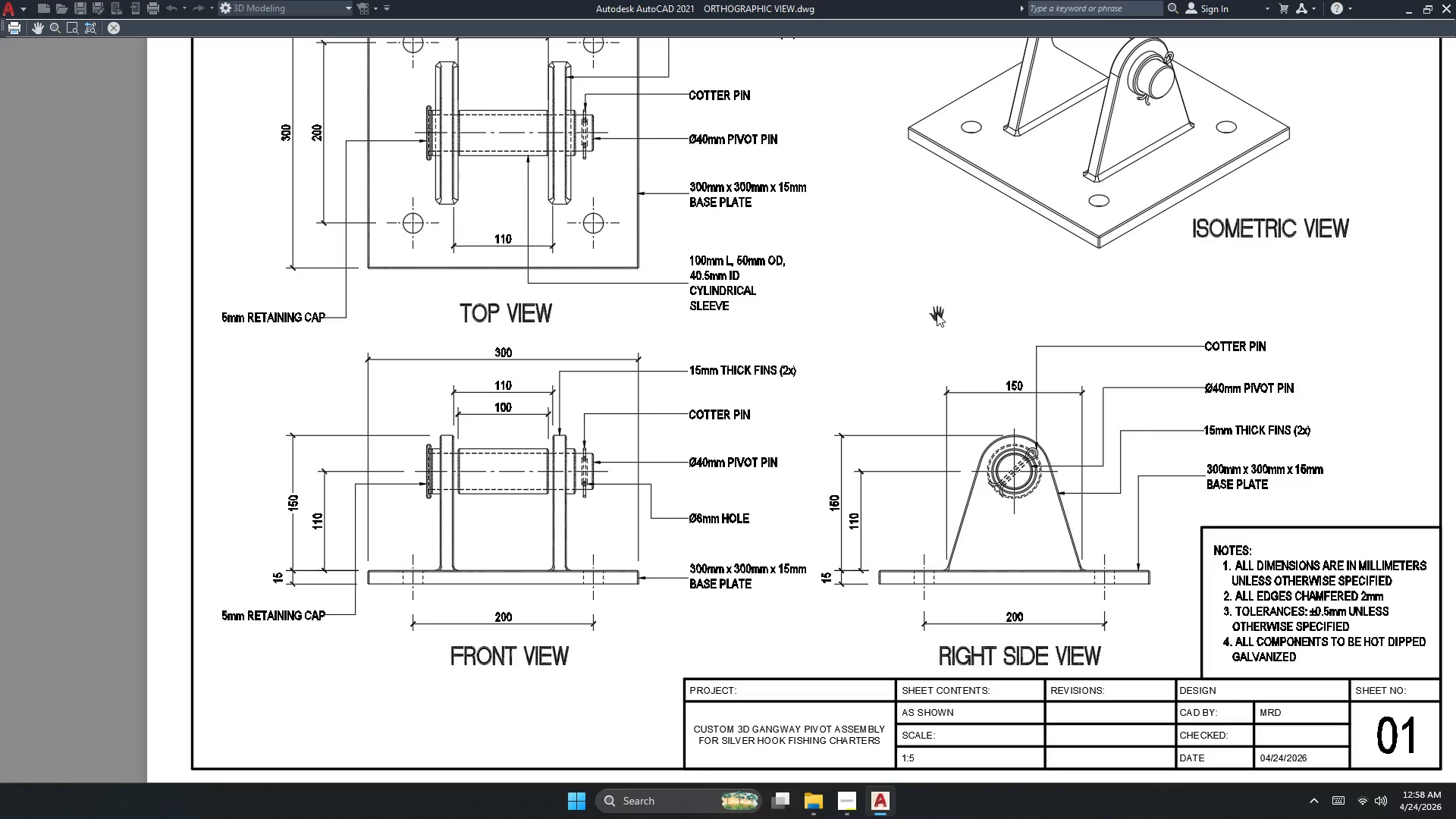 
key(Escape)
key(Escape)
key(Escape)
key(Escape)
key(Escape)
key(Escape)
type(dli)
 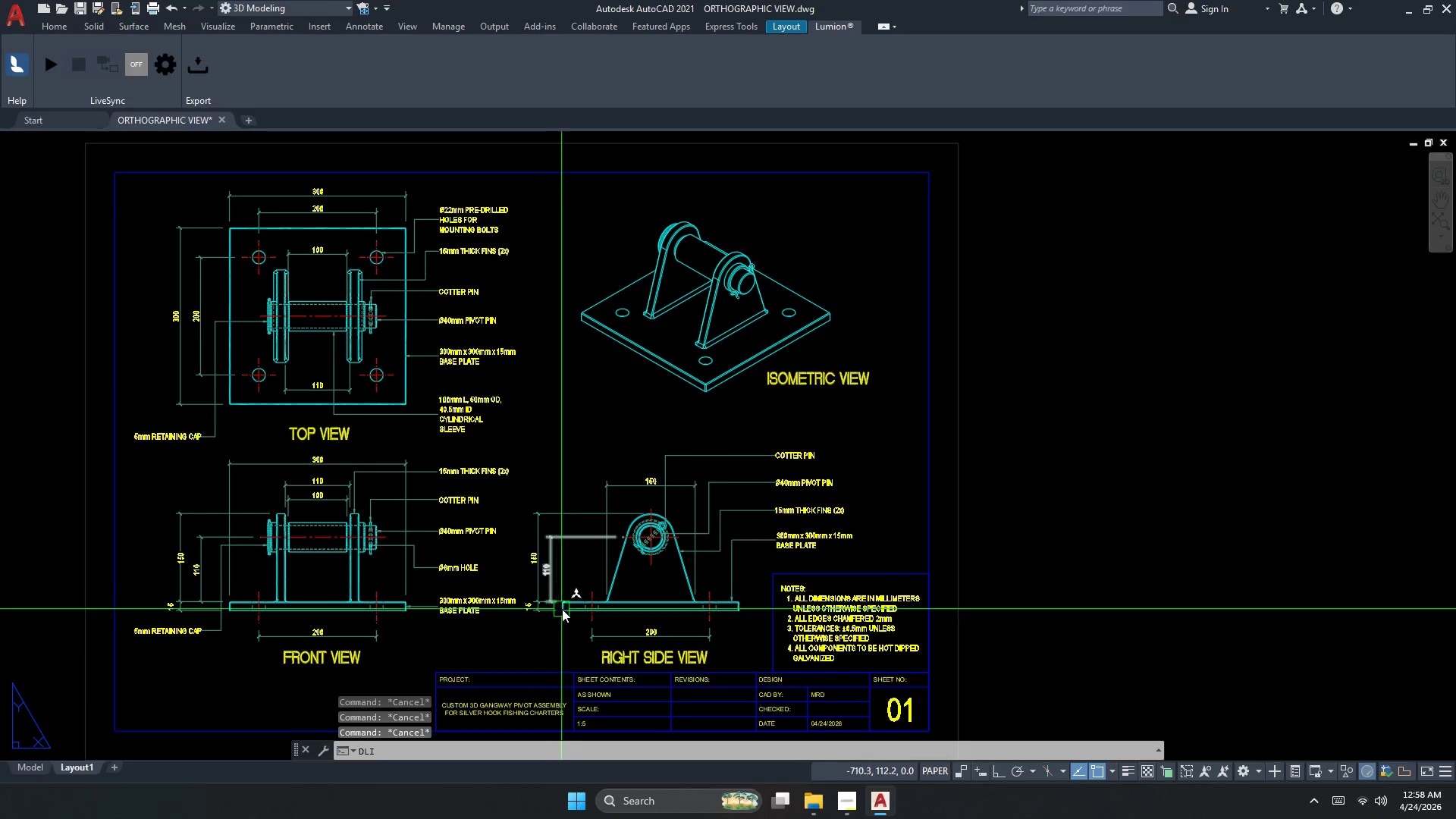 
key(Space)
 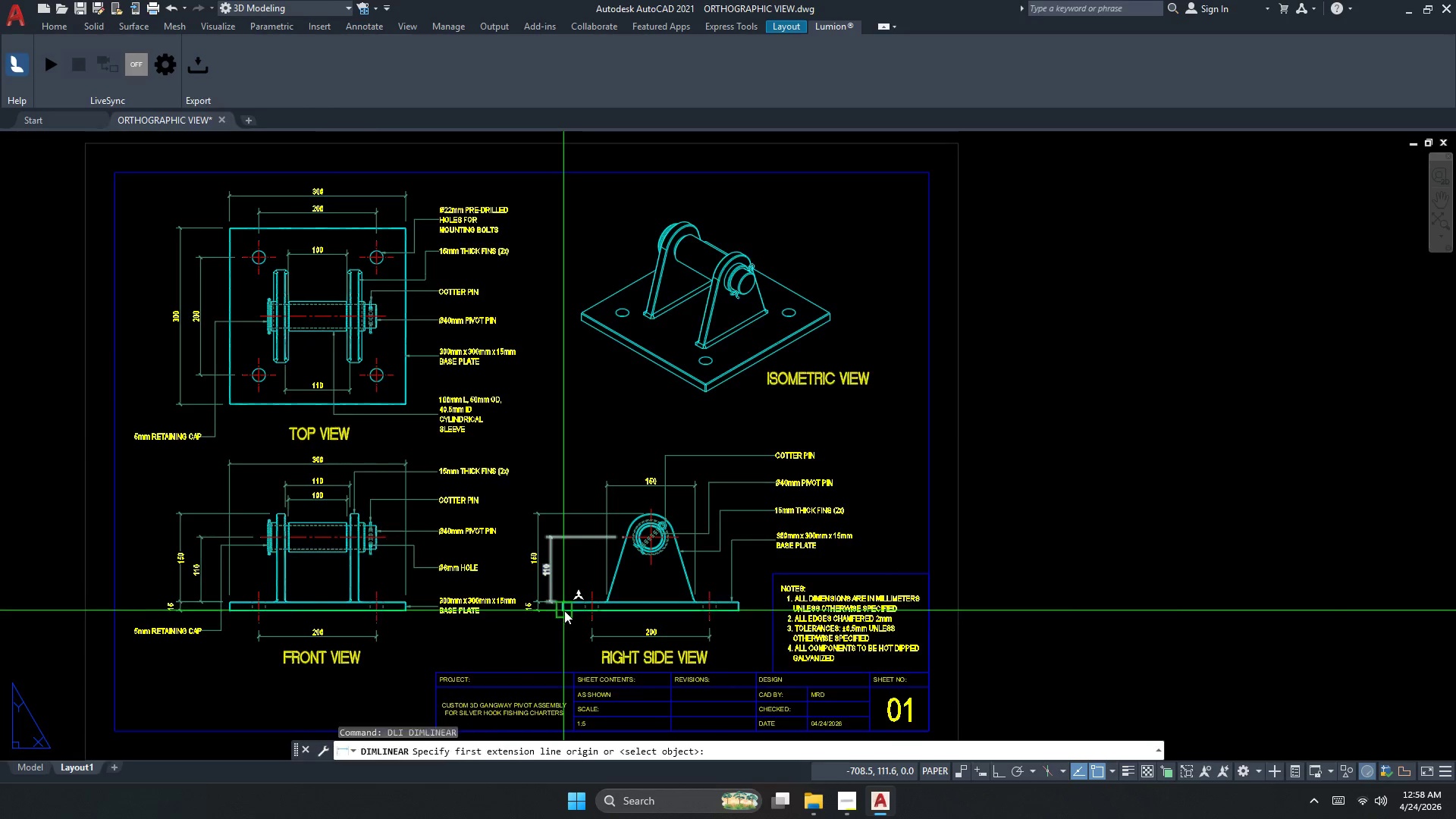 
scroll: coordinate [564, 610], scroll_direction: up, amount: 4.0
 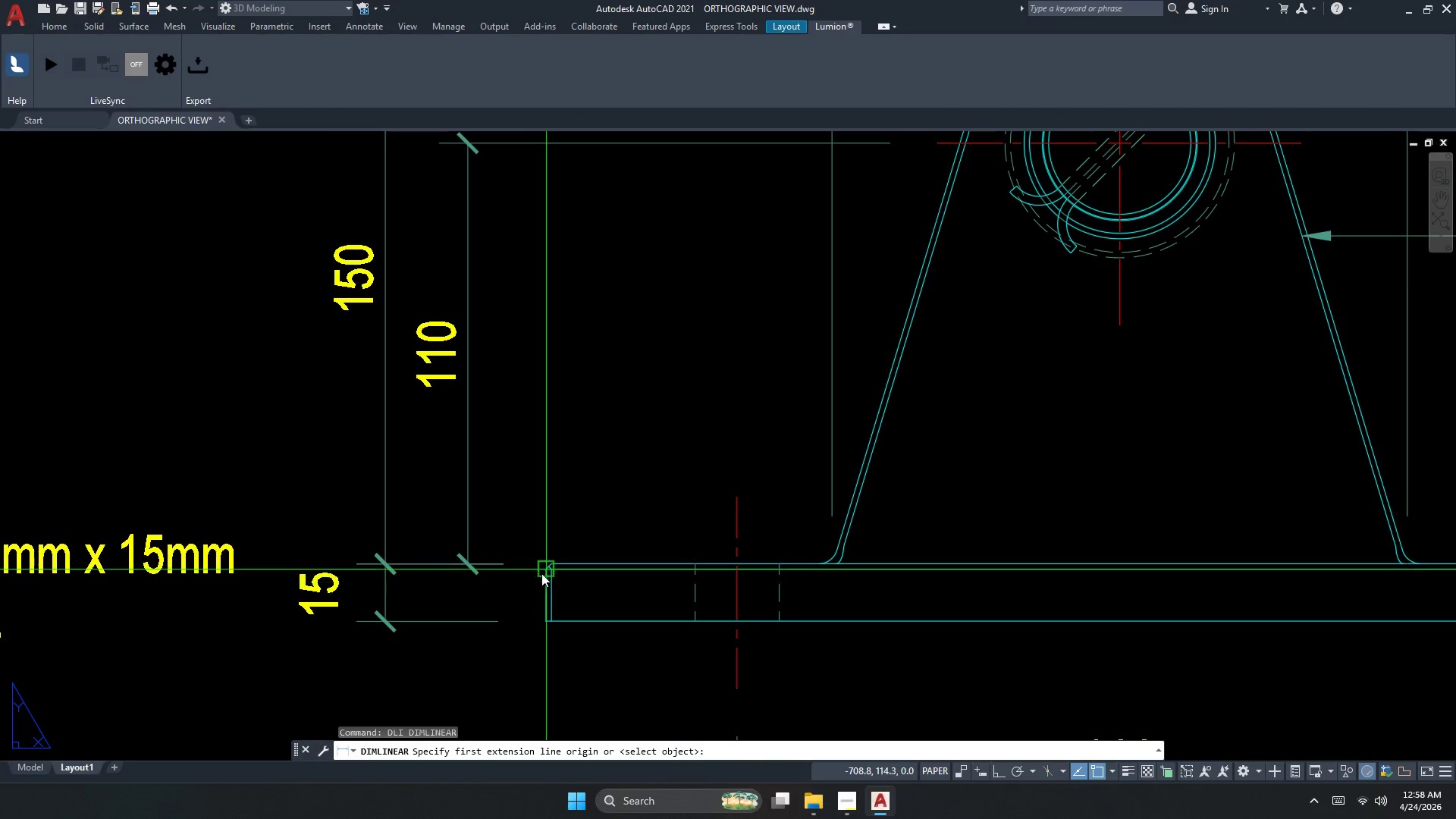 
left_click([541, 573])
 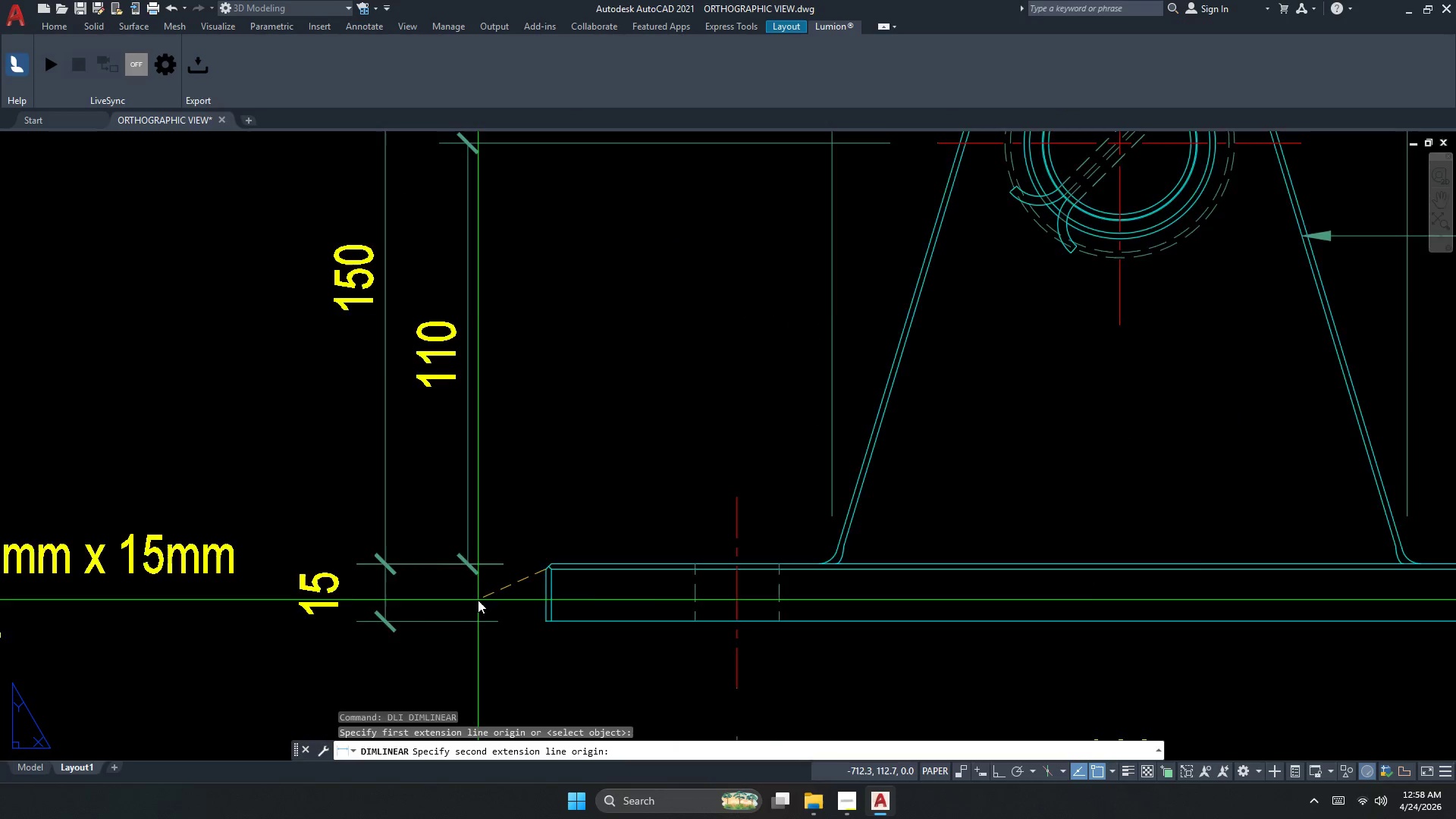 
scroll: coordinate [956, 597], scroll_direction: none, amount: 0.0
 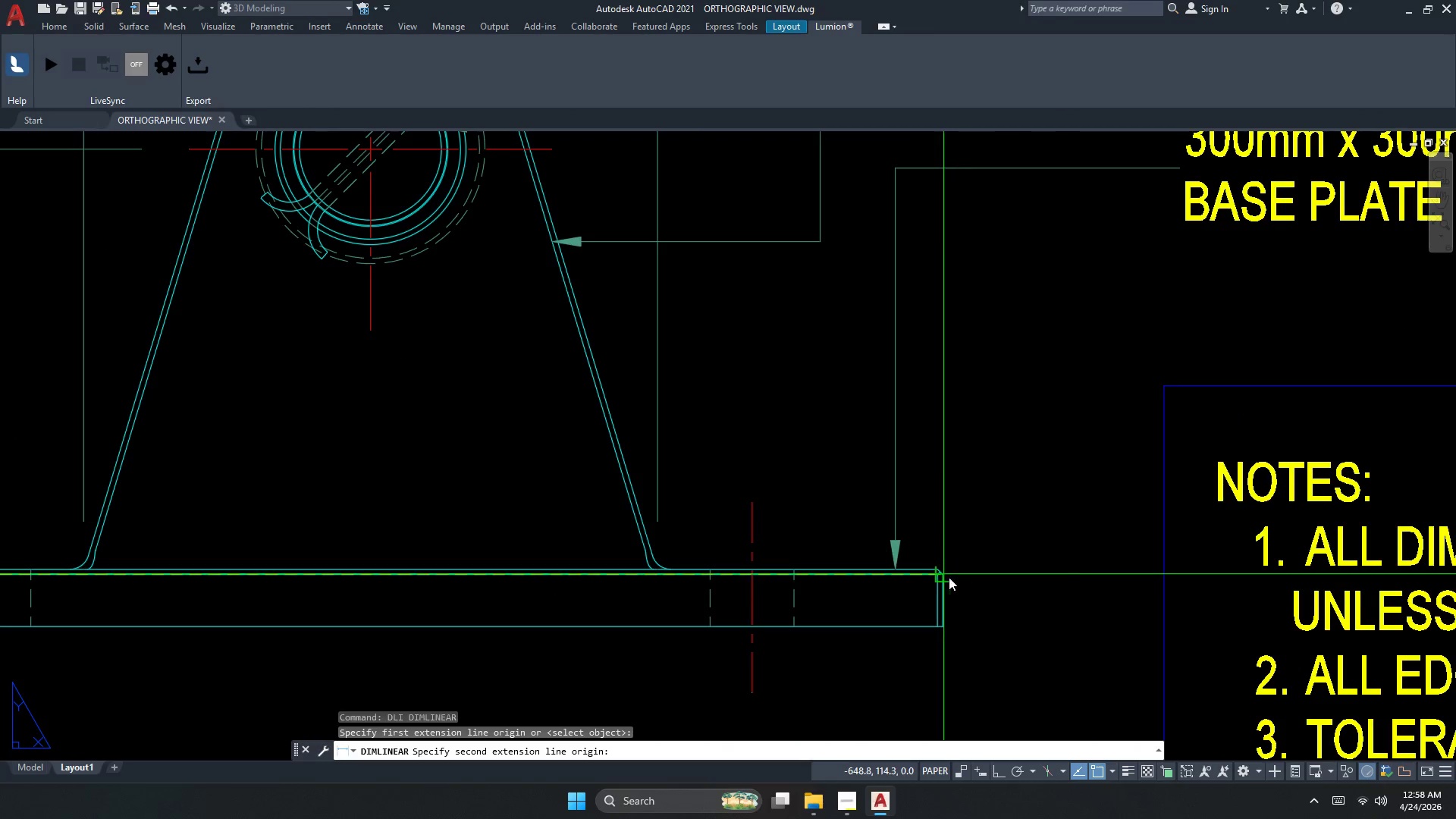 
left_click([947, 578])
 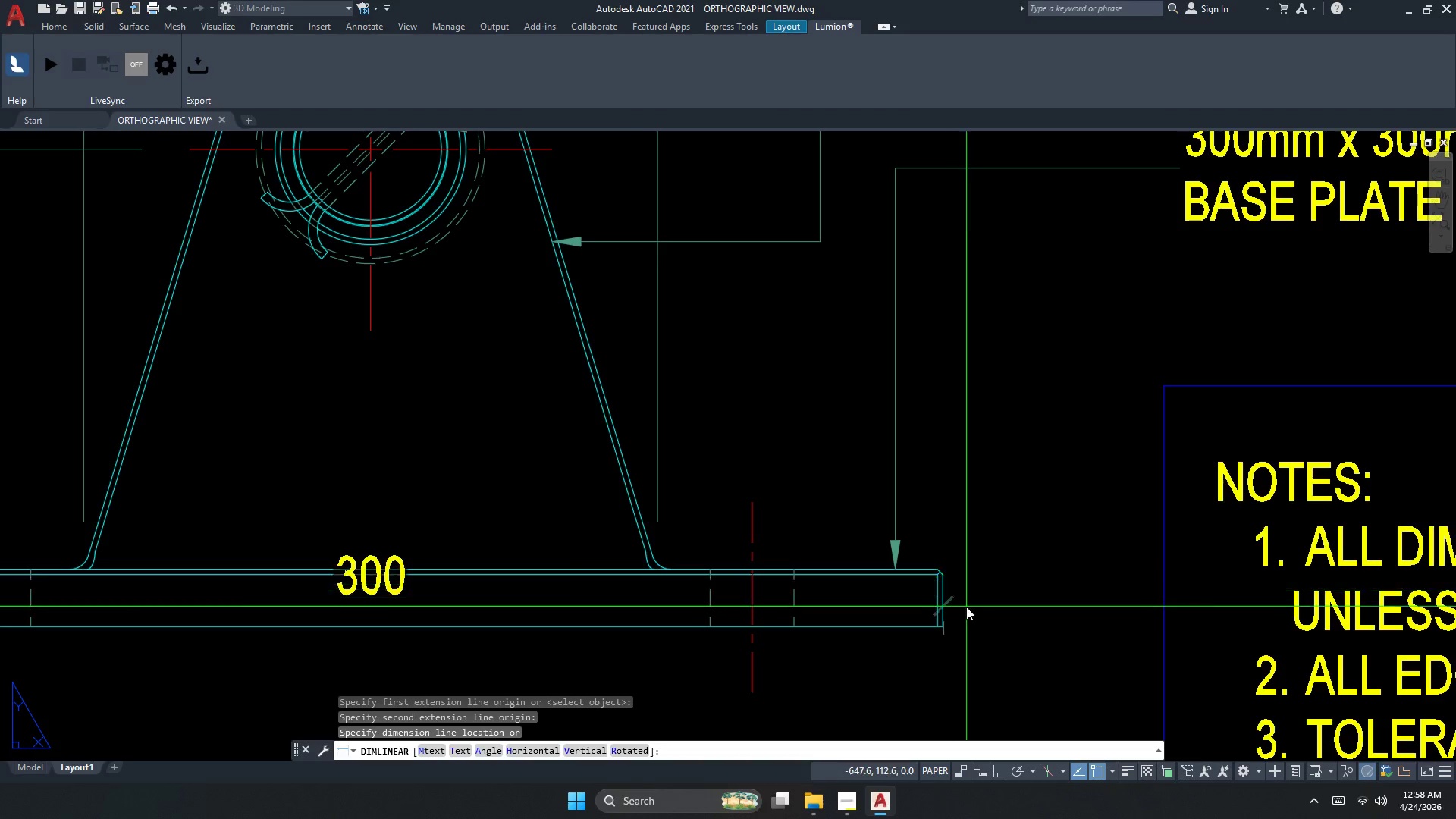 
scroll: coordinate [966, 605], scroll_direction: down, amount: 3.0
 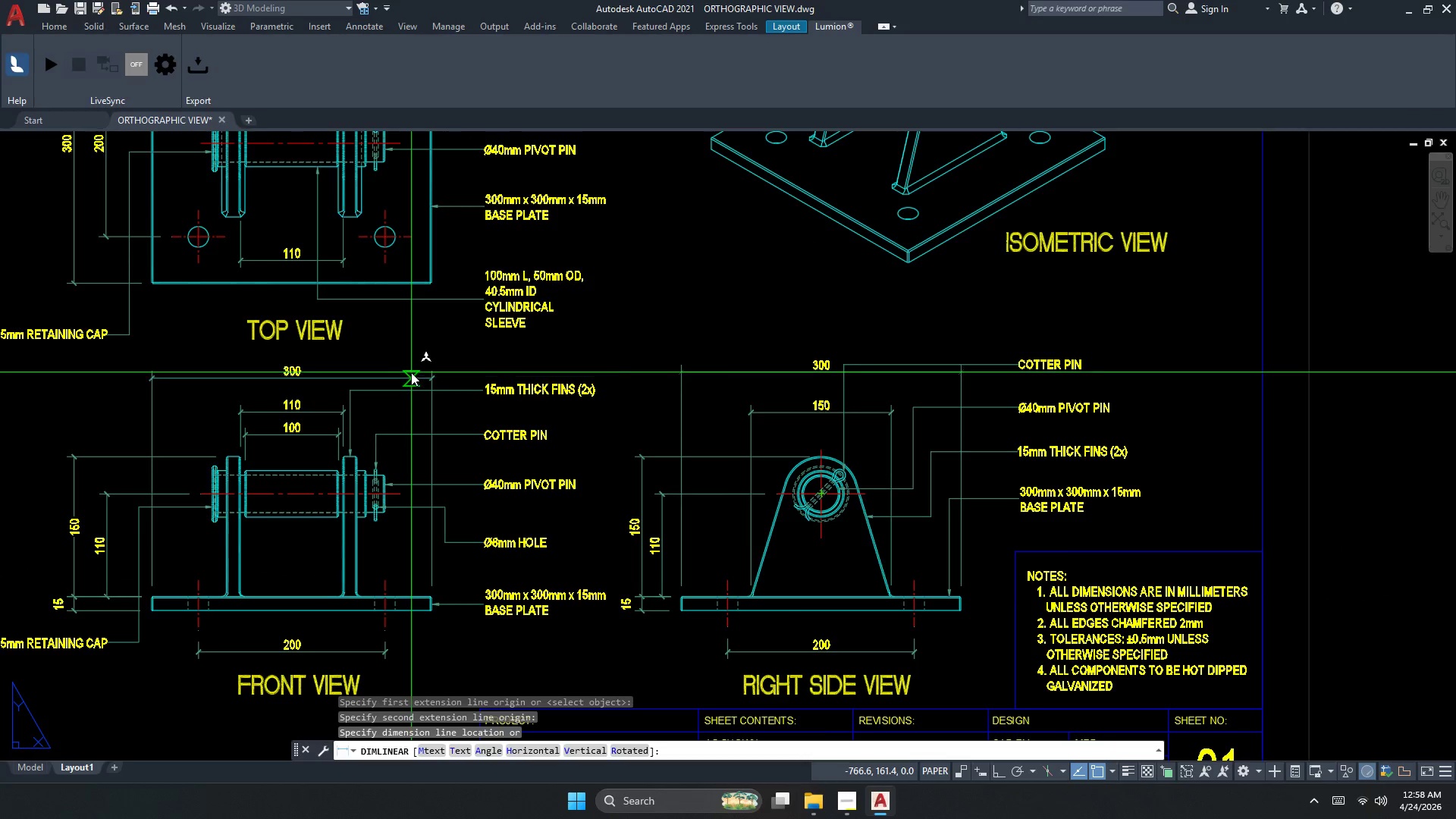 
left_click([412, 372])
 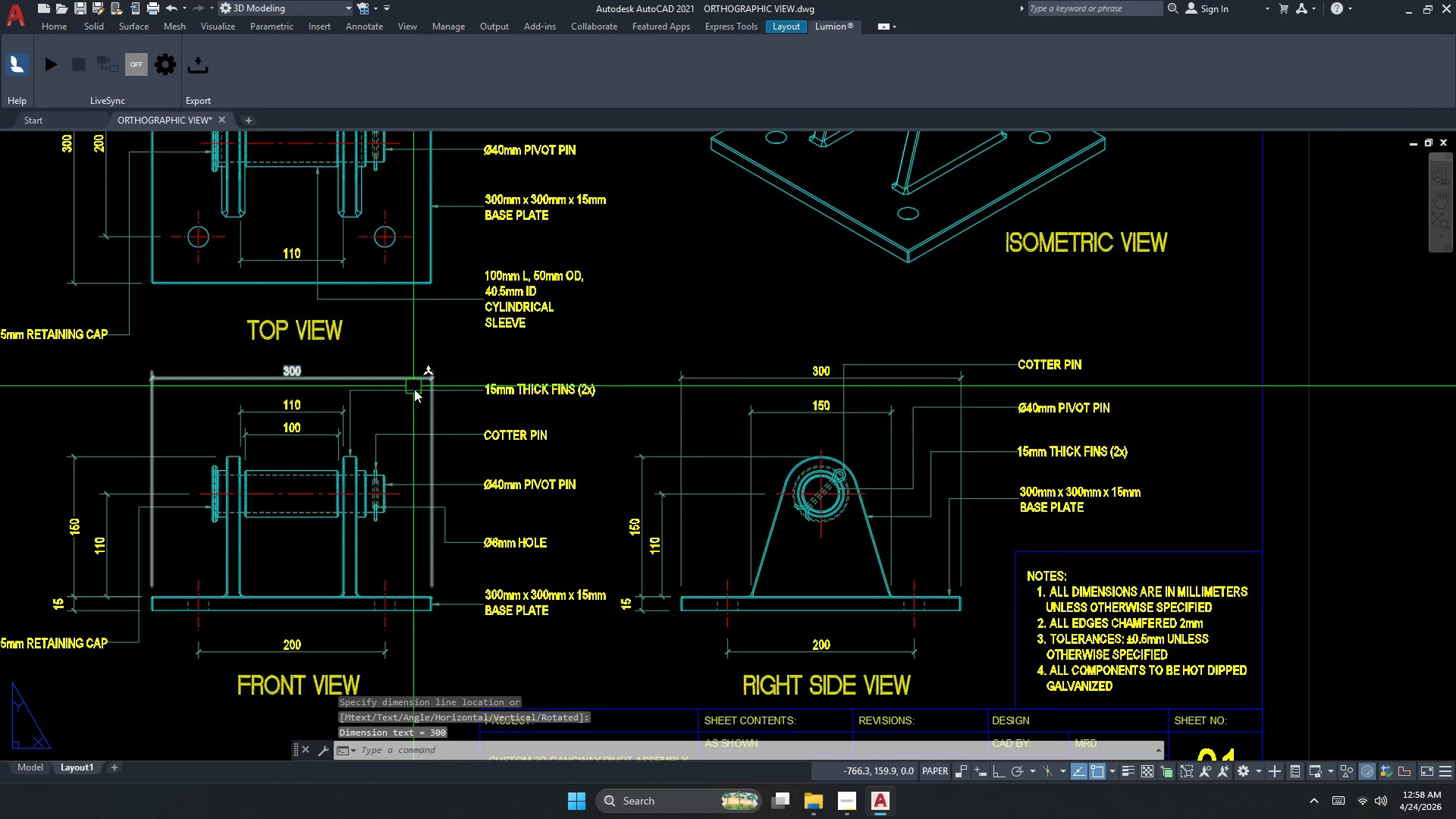 
key(Escape)
 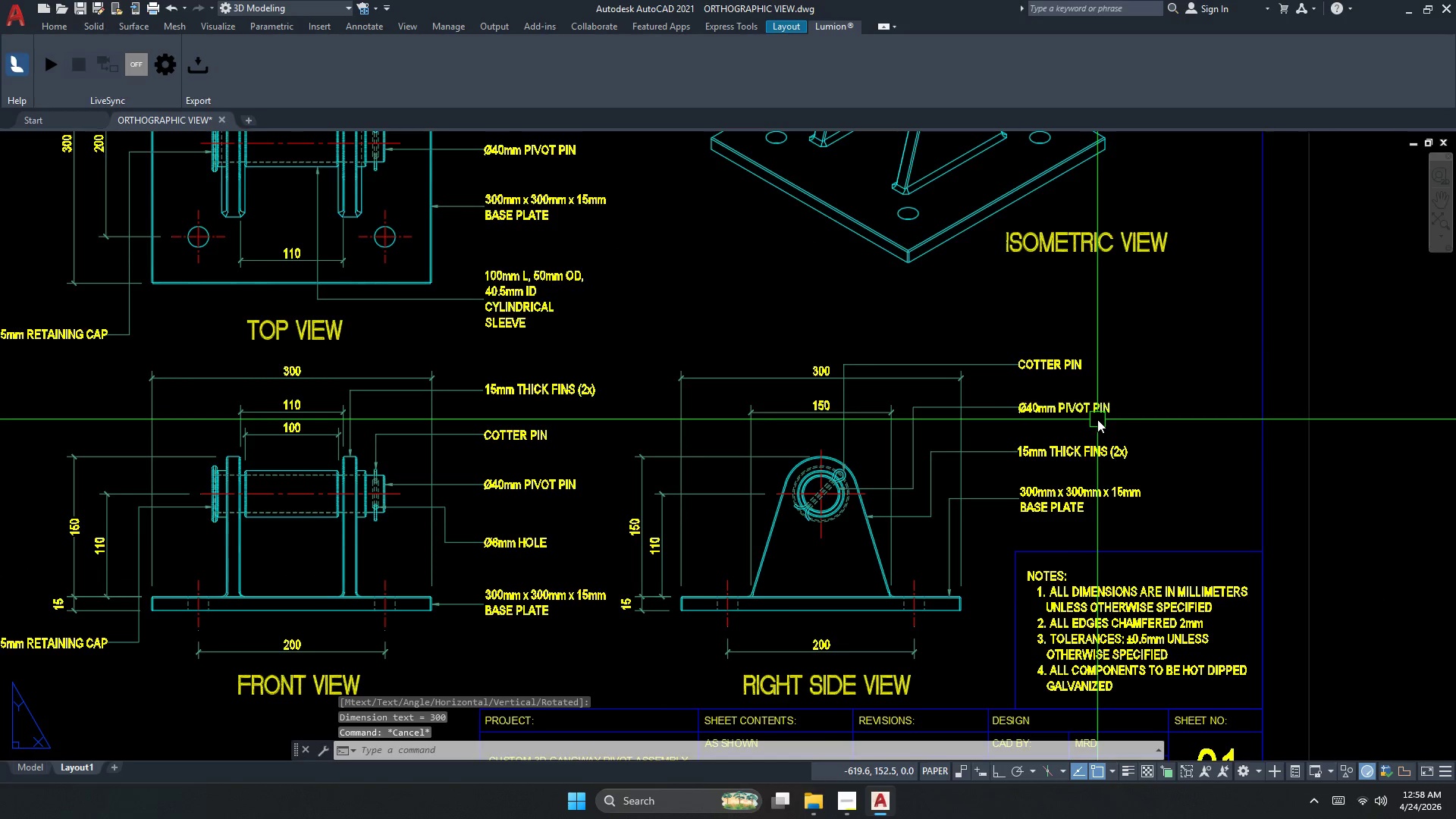 
scroll: coordinate [780, 491], scroll_direction: down, amount: 2.0
 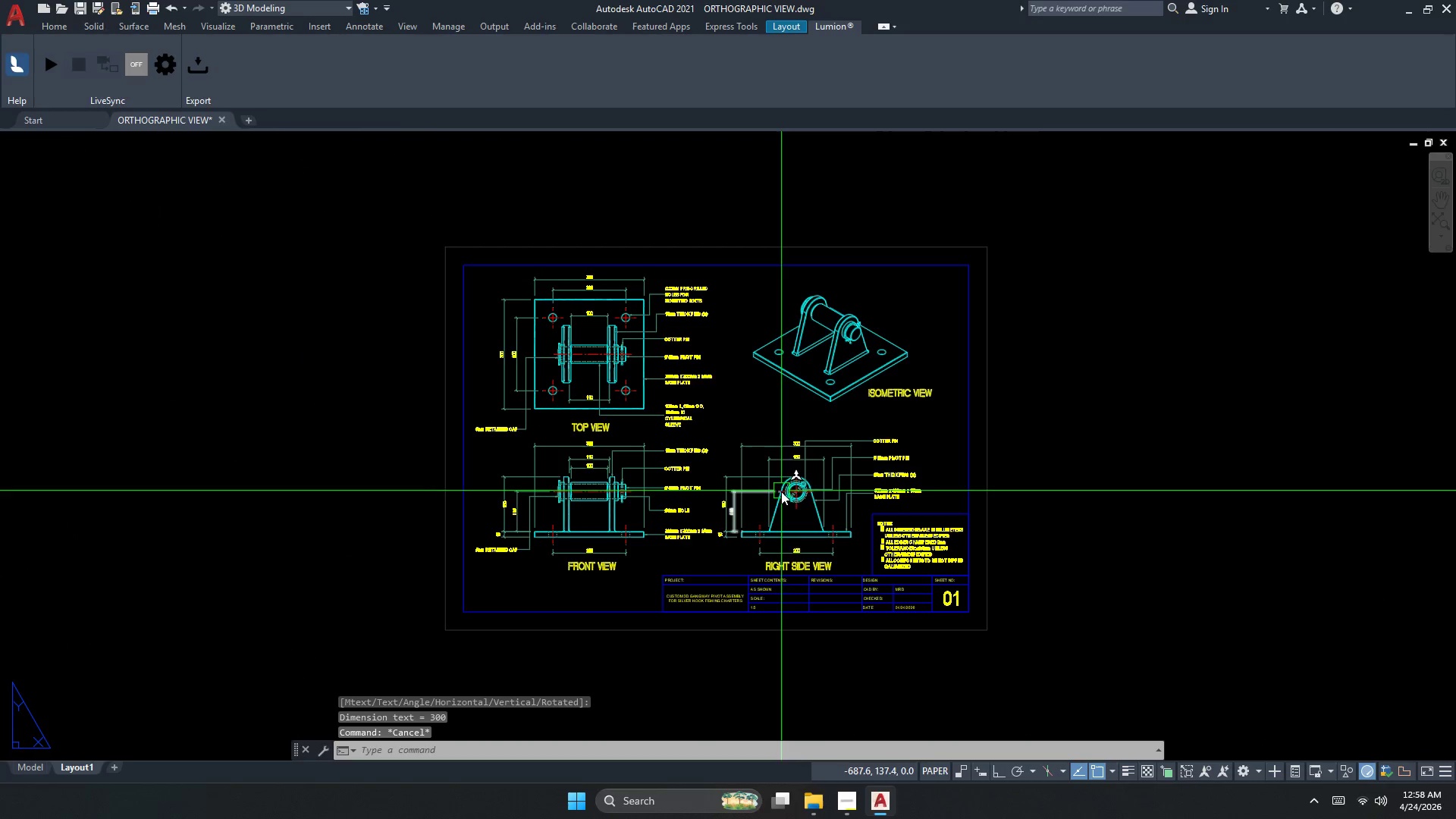 
key(Escape)
 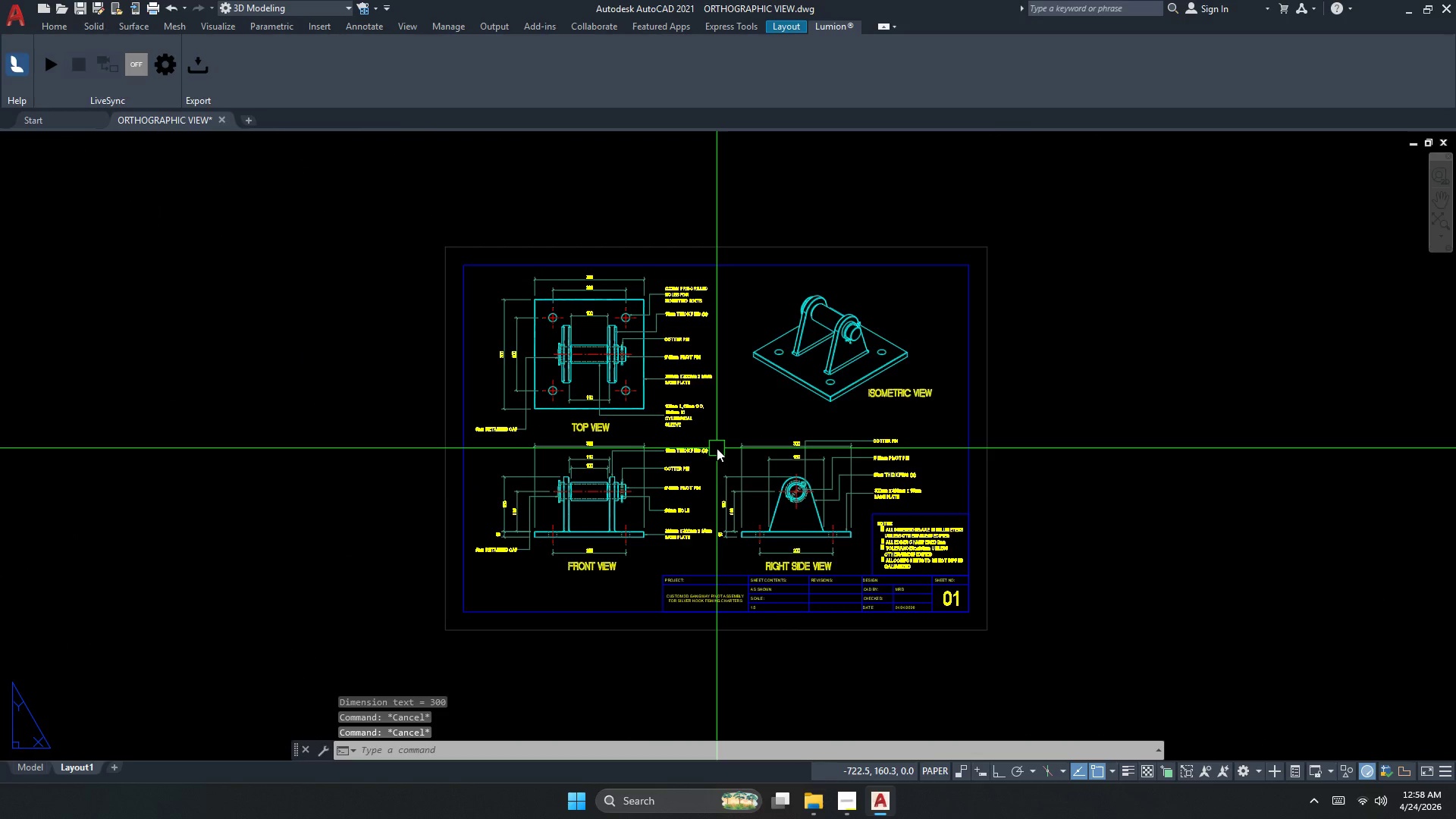 
key(Control+P)
 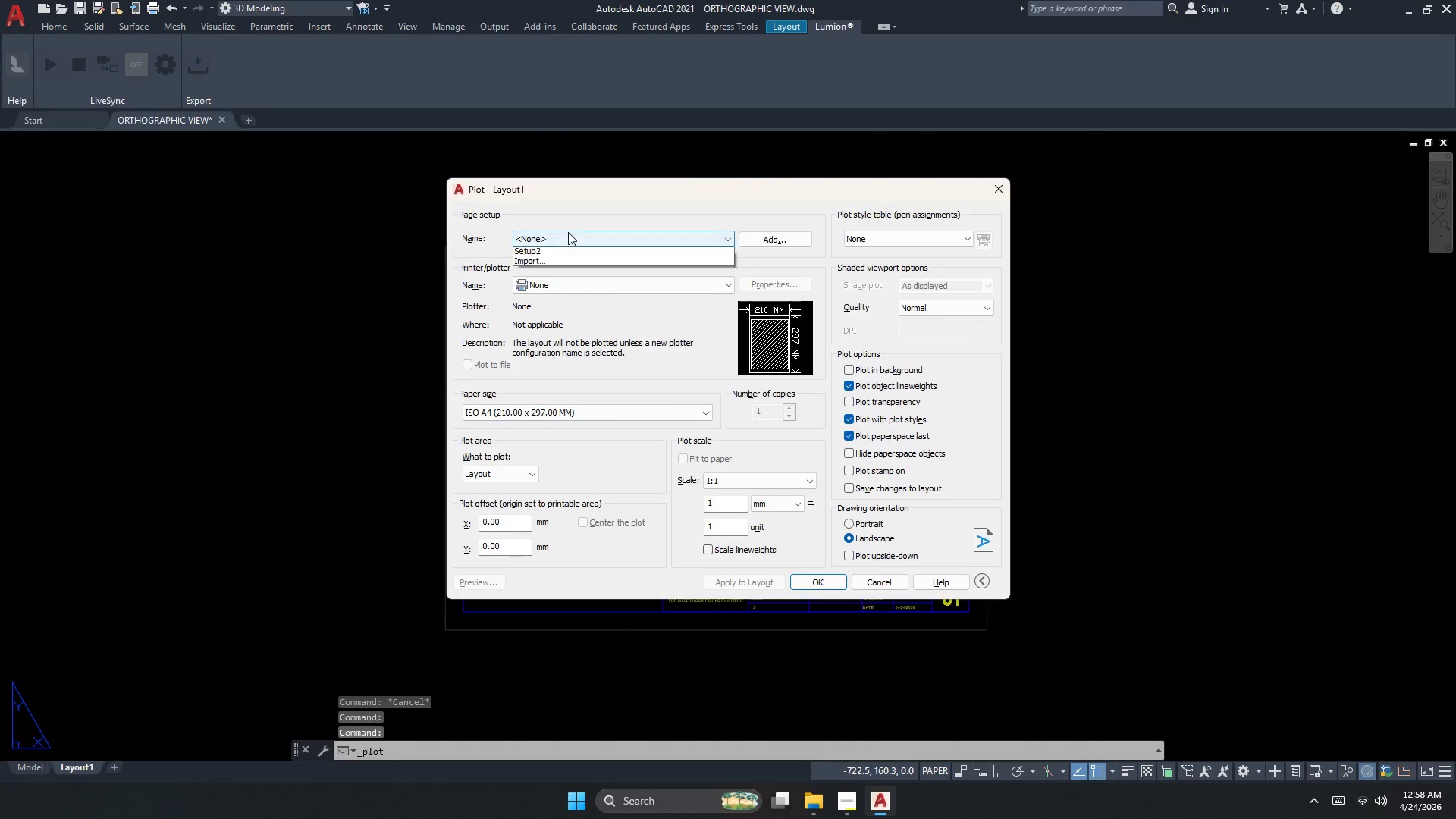 
double_click([550, 263])
 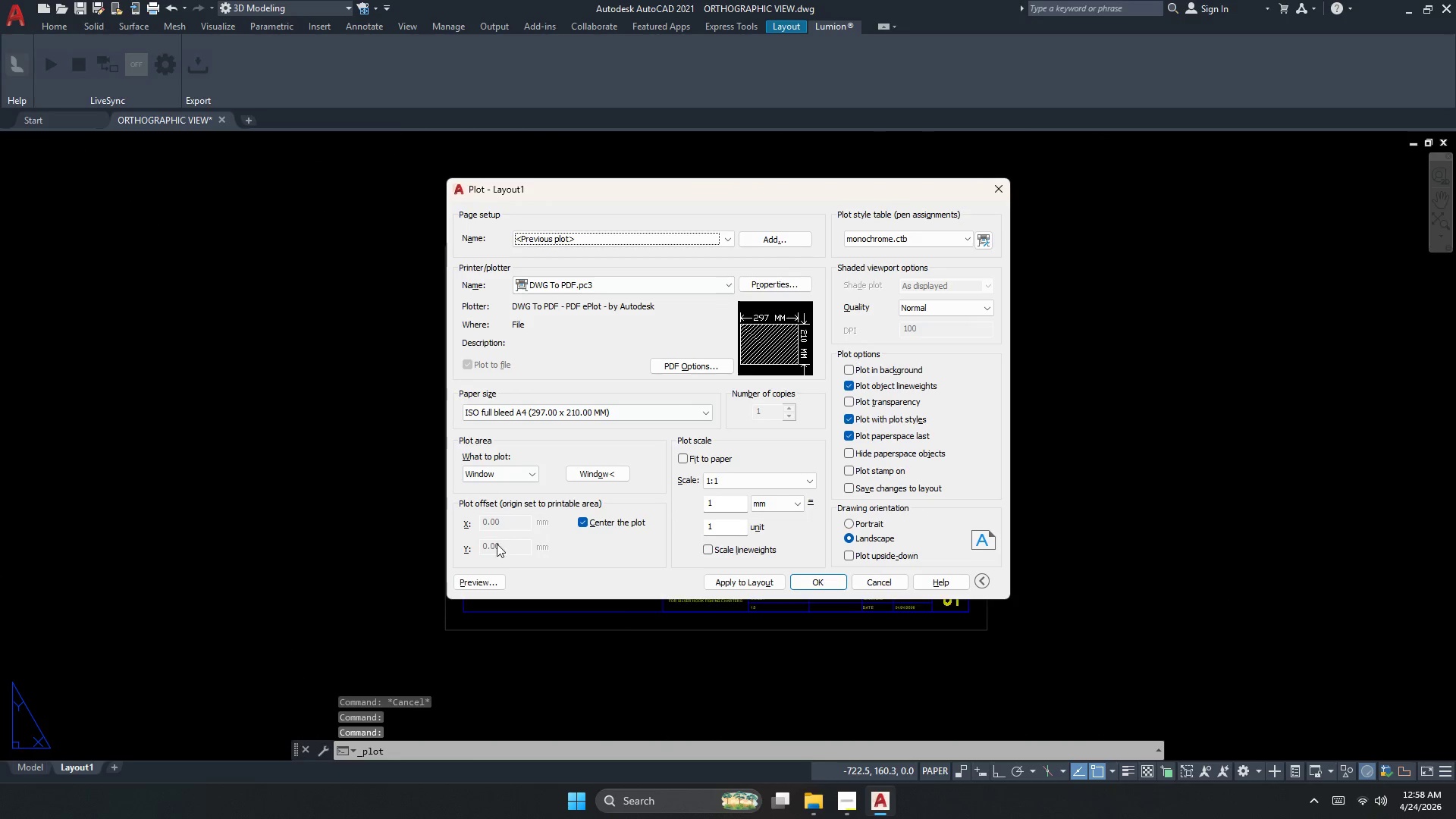 
left_click([486, 575])
 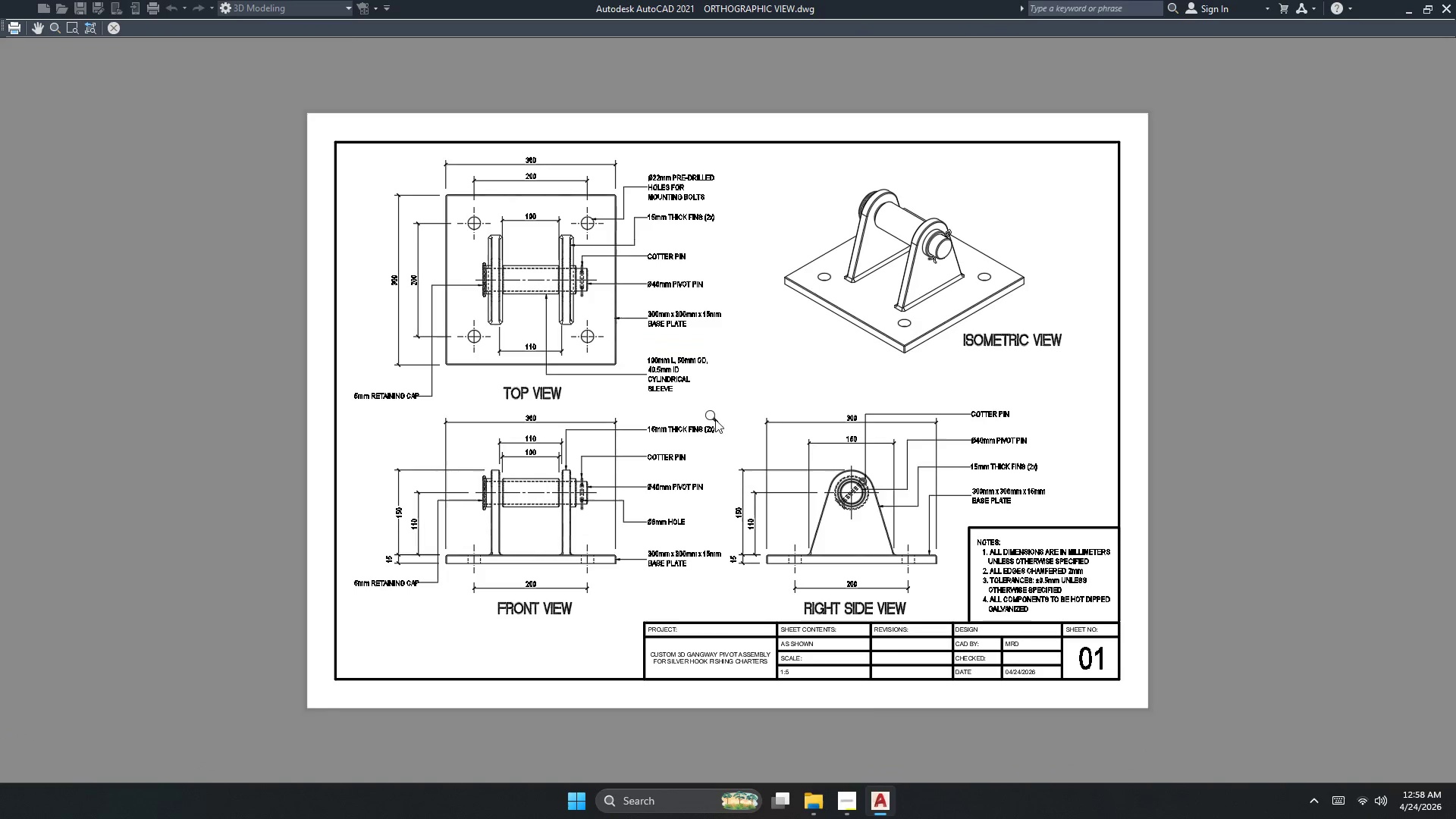 
scroll: coordinate [863, 433], scroll_direction: up, amount: 3.0
 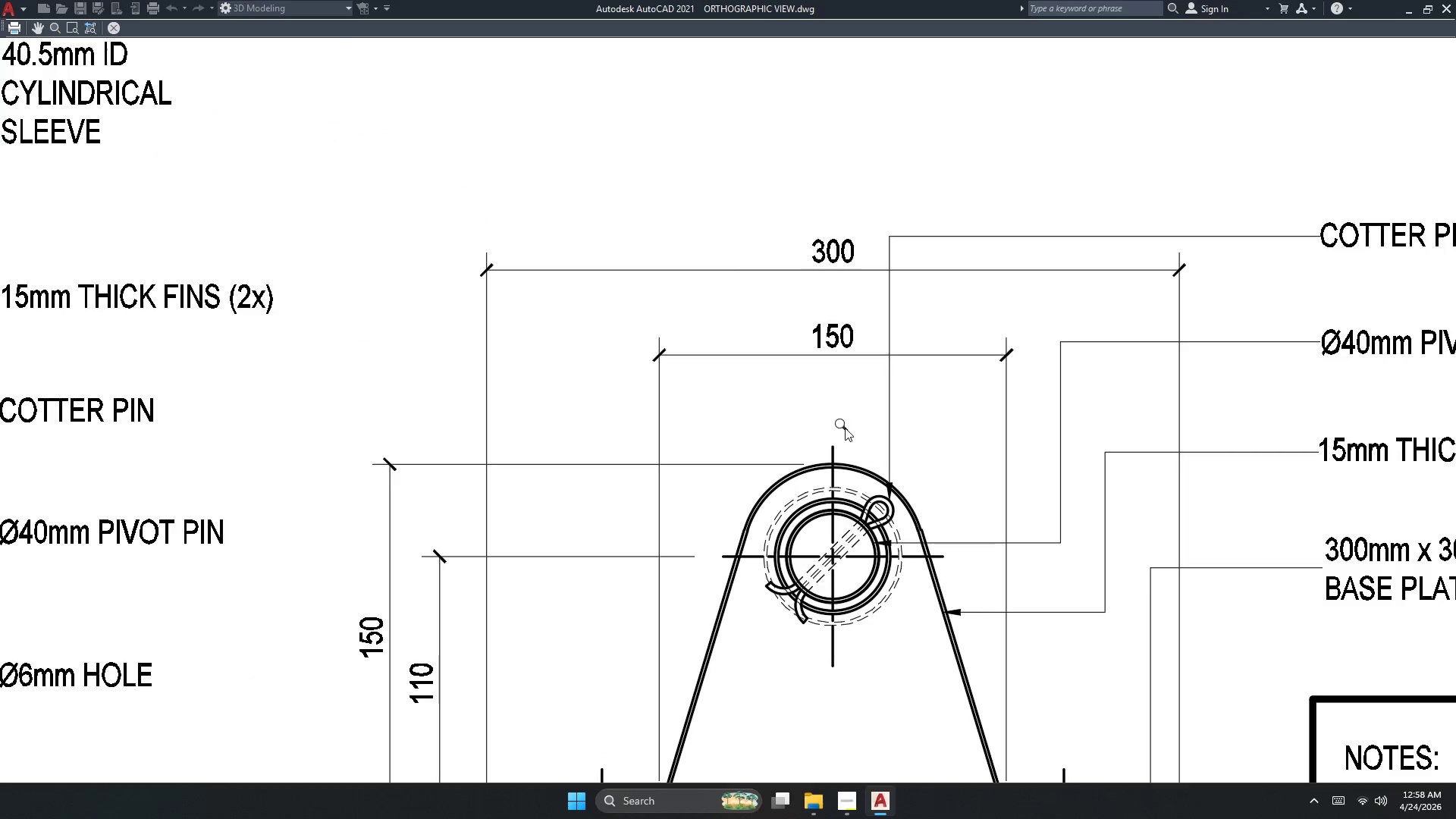 
scroll: coordinate [843, 431], scroll_direction: down, amount: 2.0
 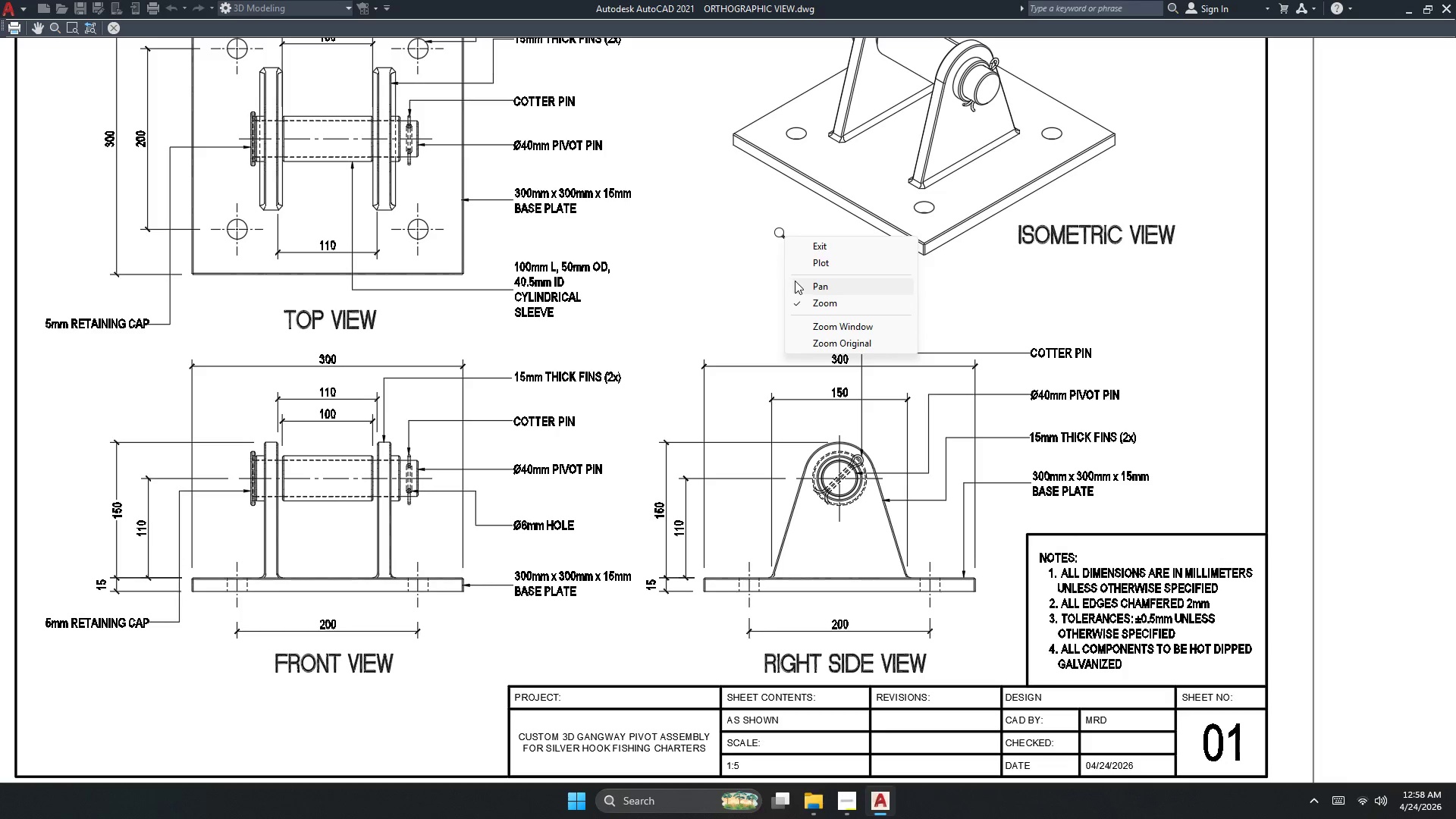 
key(Escape)
 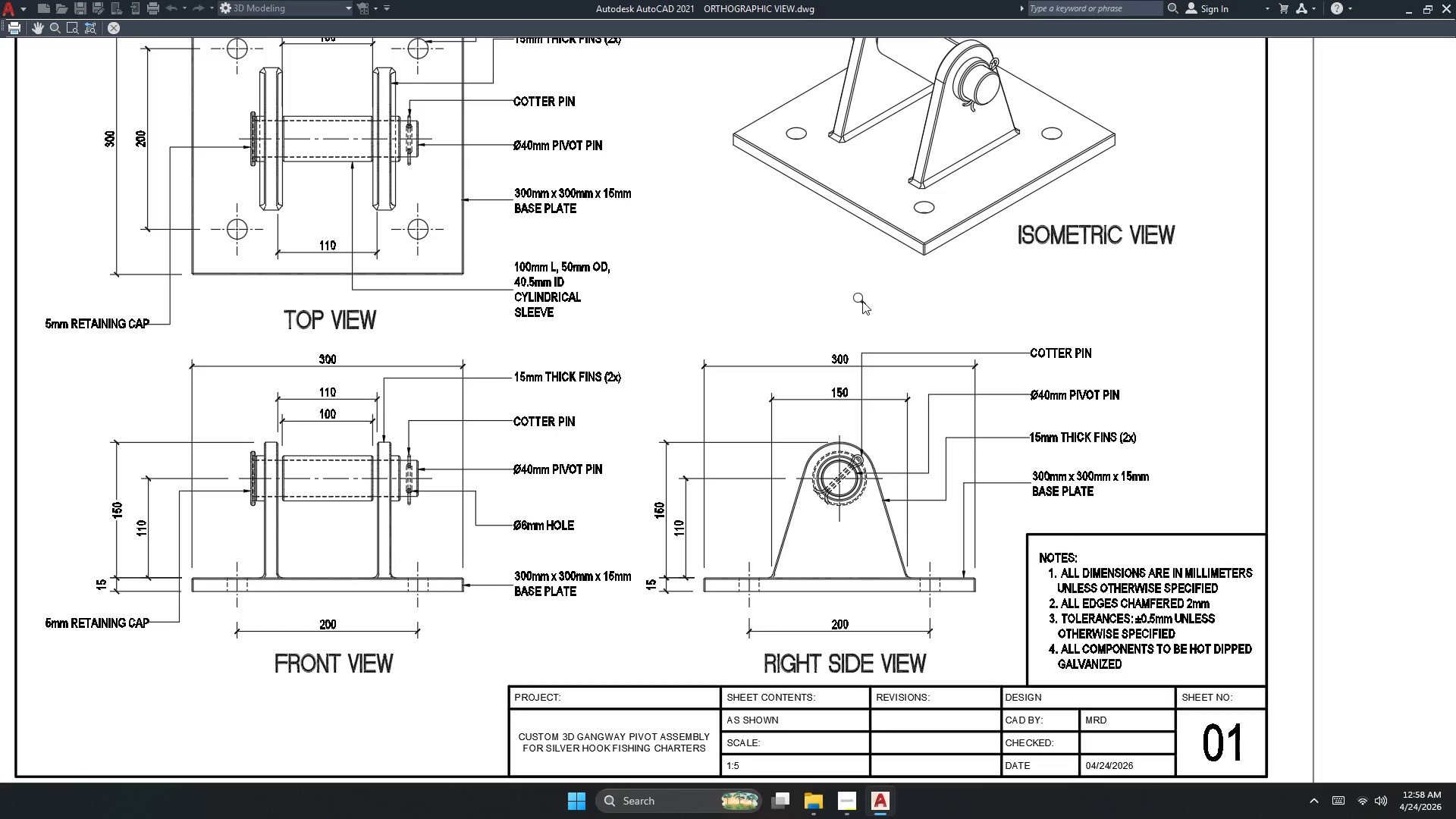 
key(Escape)
 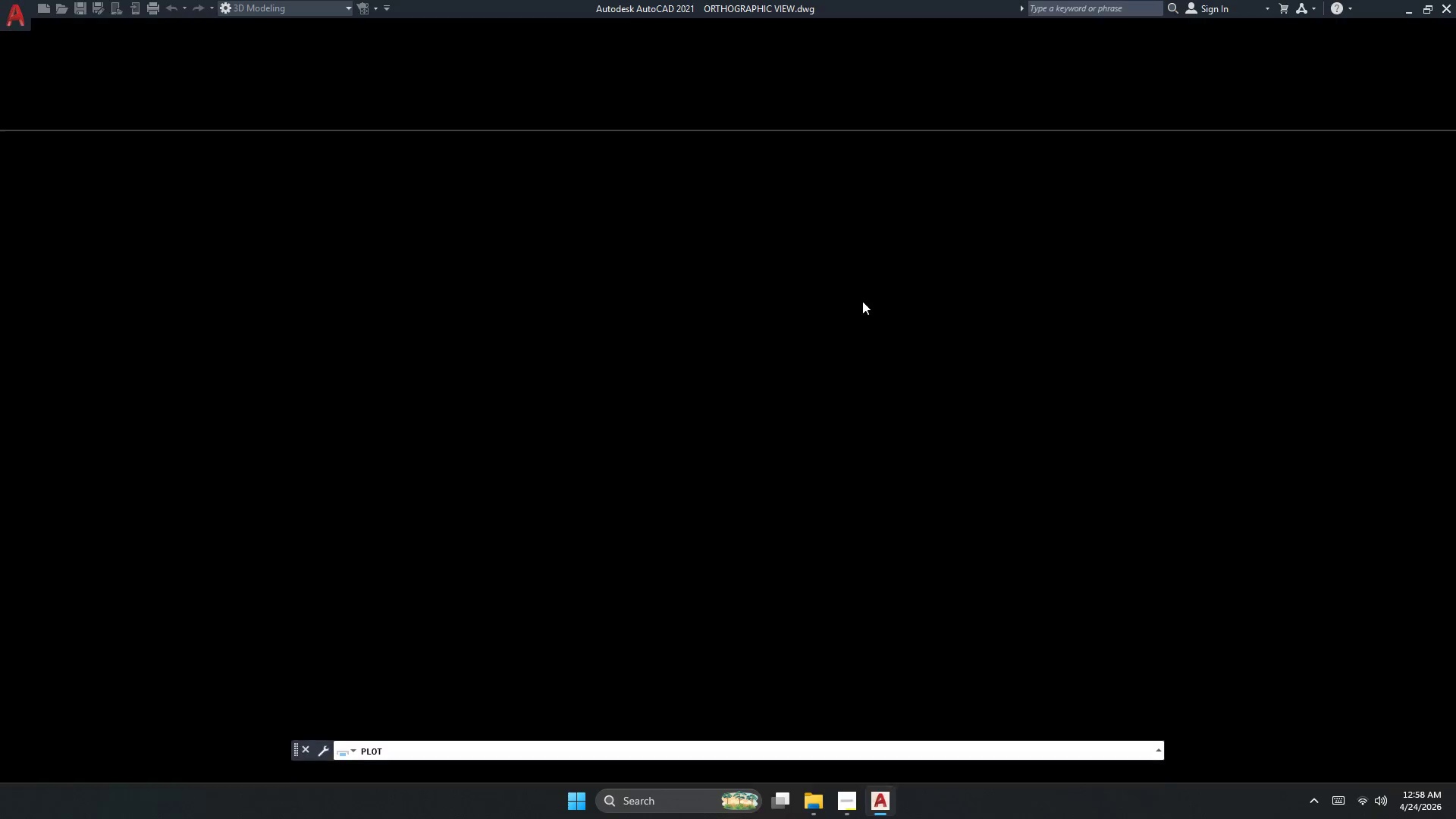 
key(Escape)
 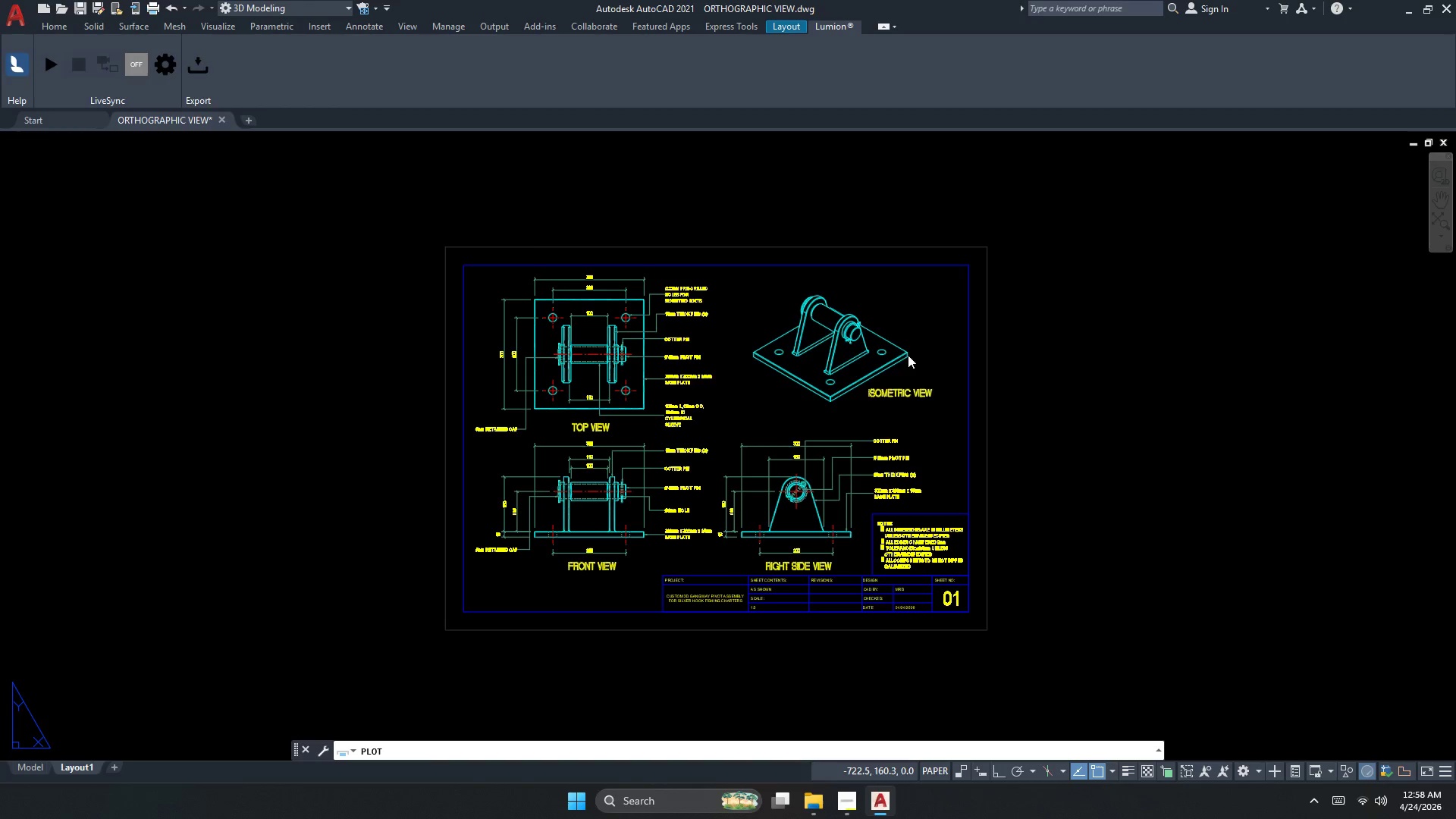 
key(Escape)
 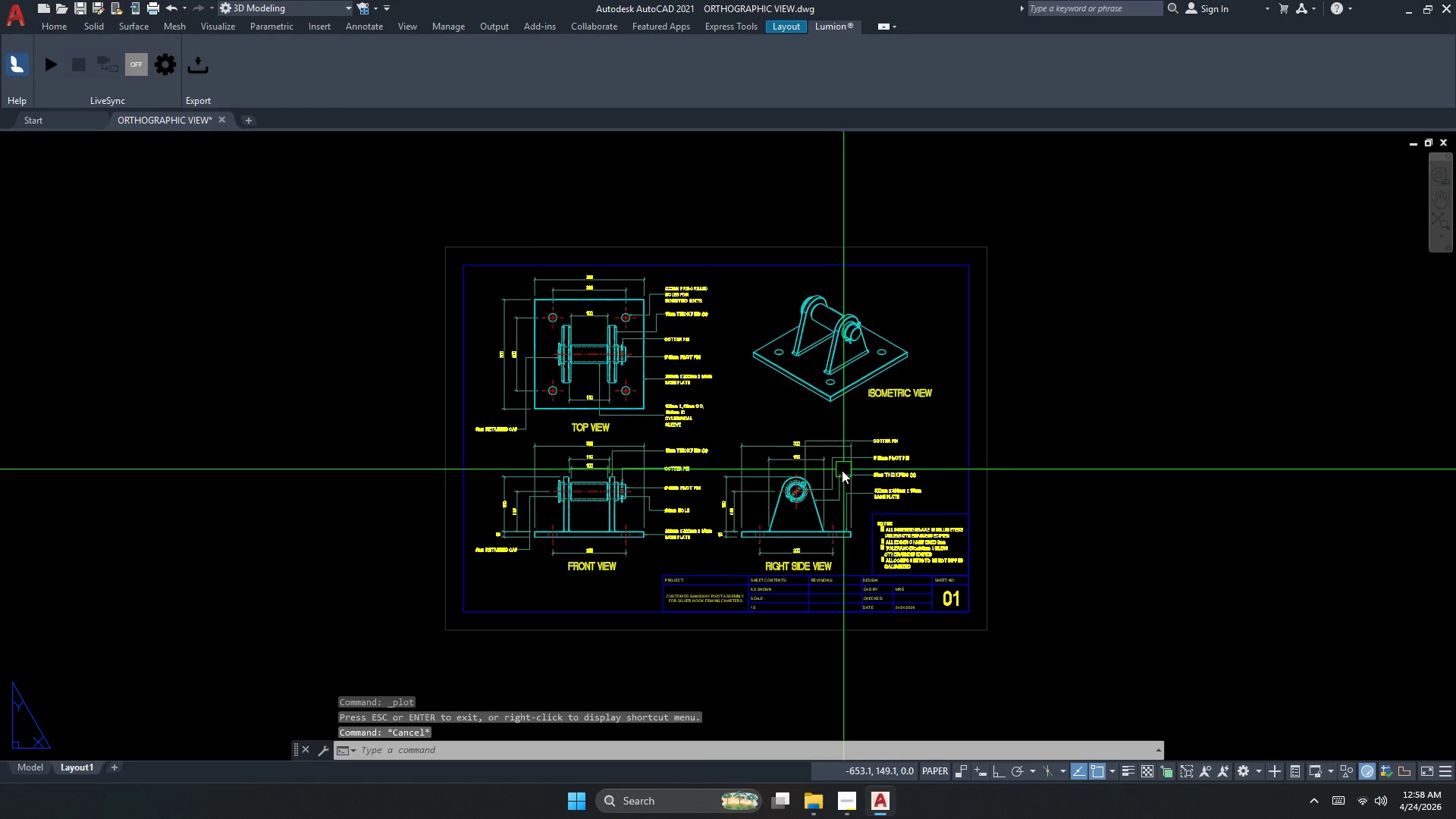 
key(S)
 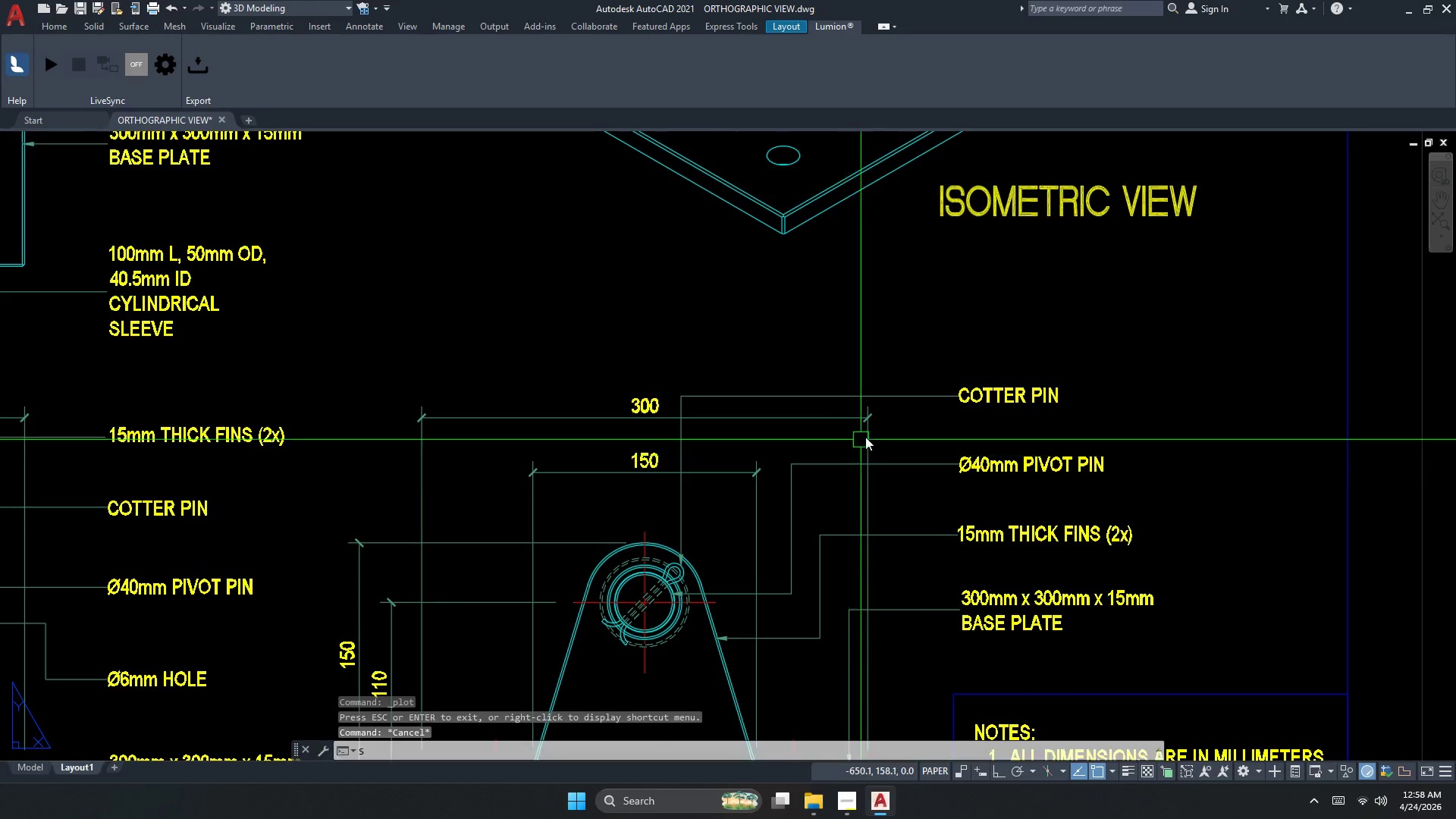 
key(Space)
 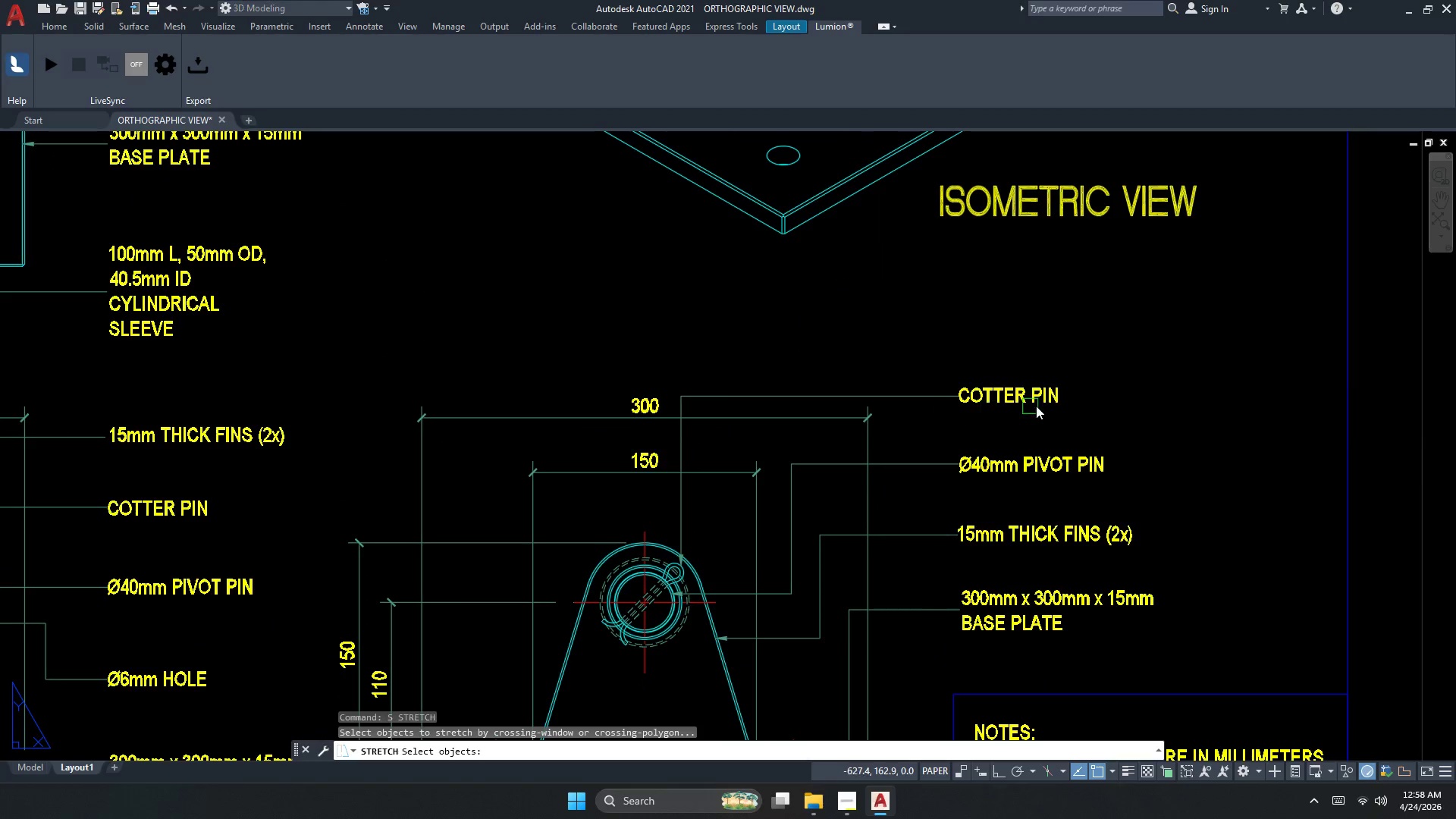 
scroll: coordinate [845, 457], scroll_direction: up, amount: 3.0
 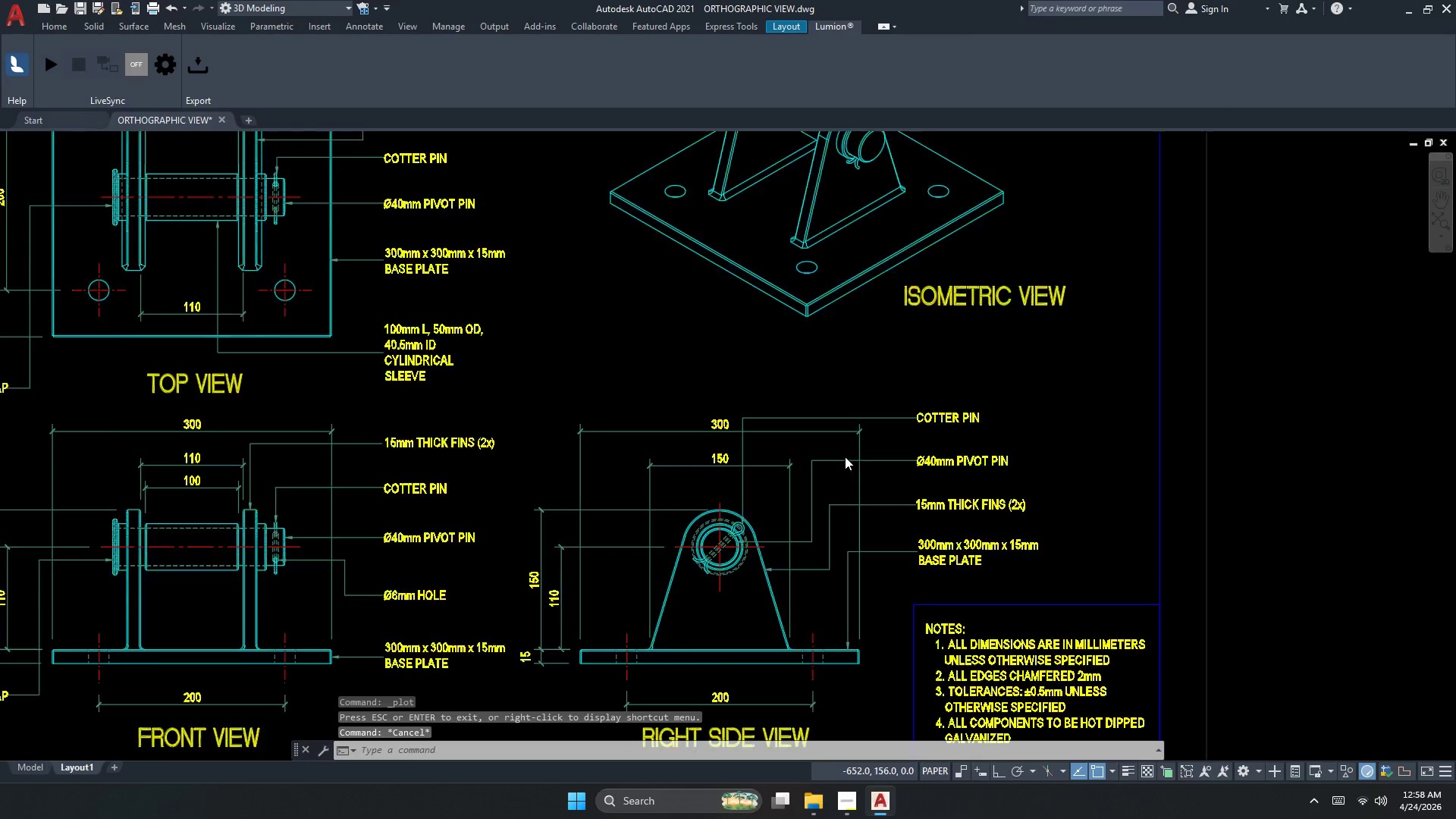 
left_click([1091, 407])
 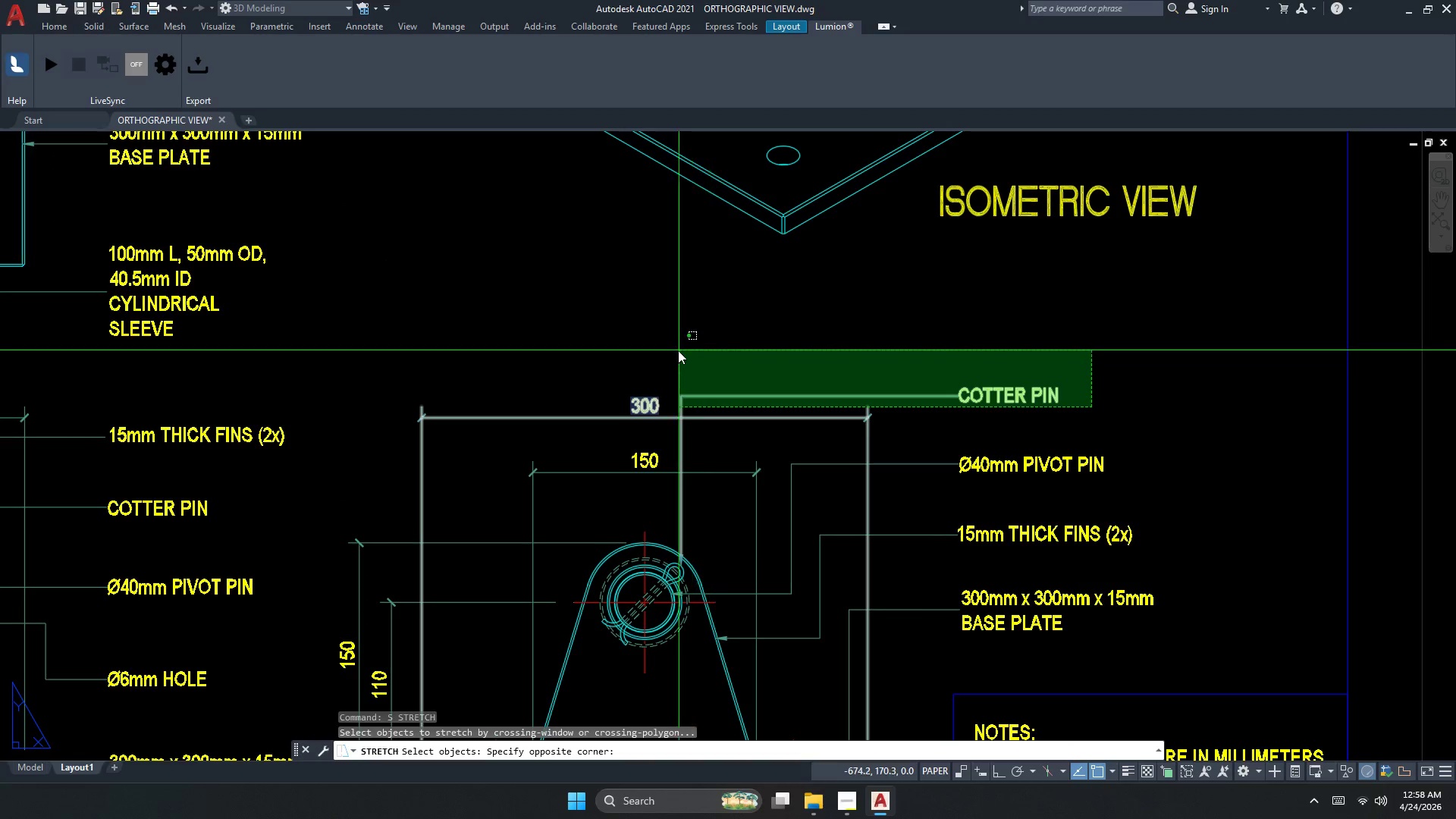 
left_click([670, 350])
 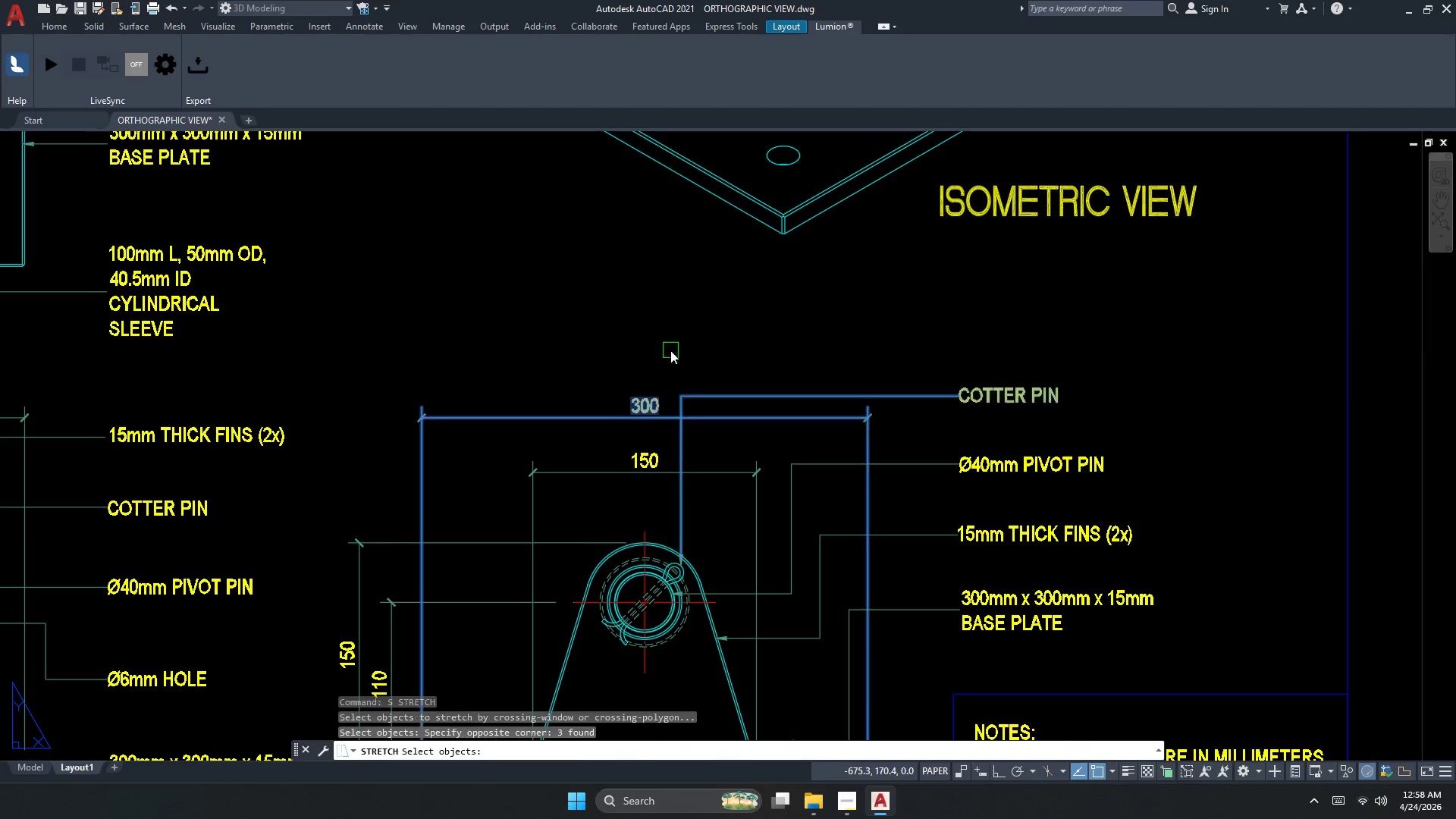 
key(Space)
 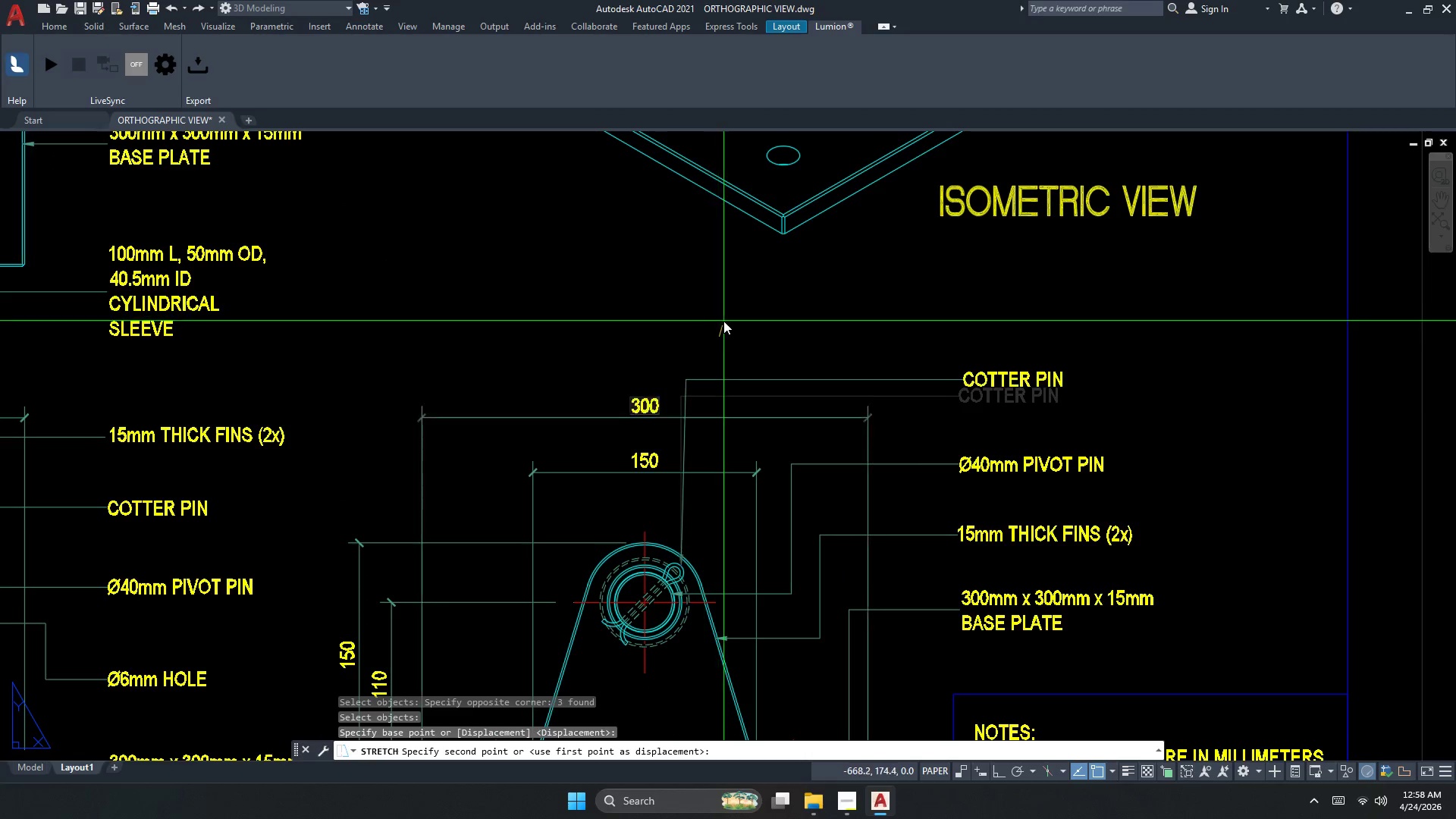 
key(F8)
 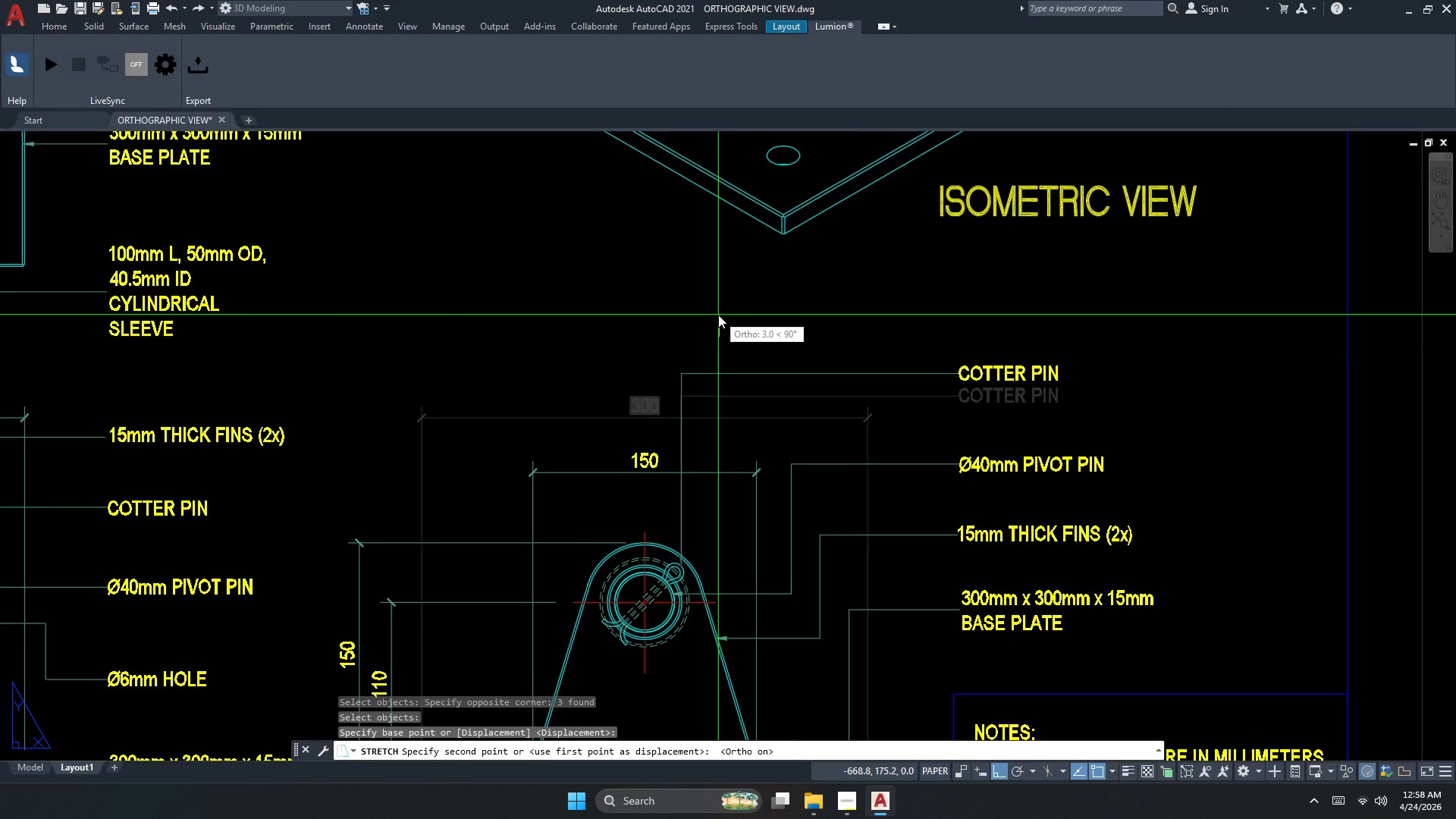 
left_click([718, 315])
 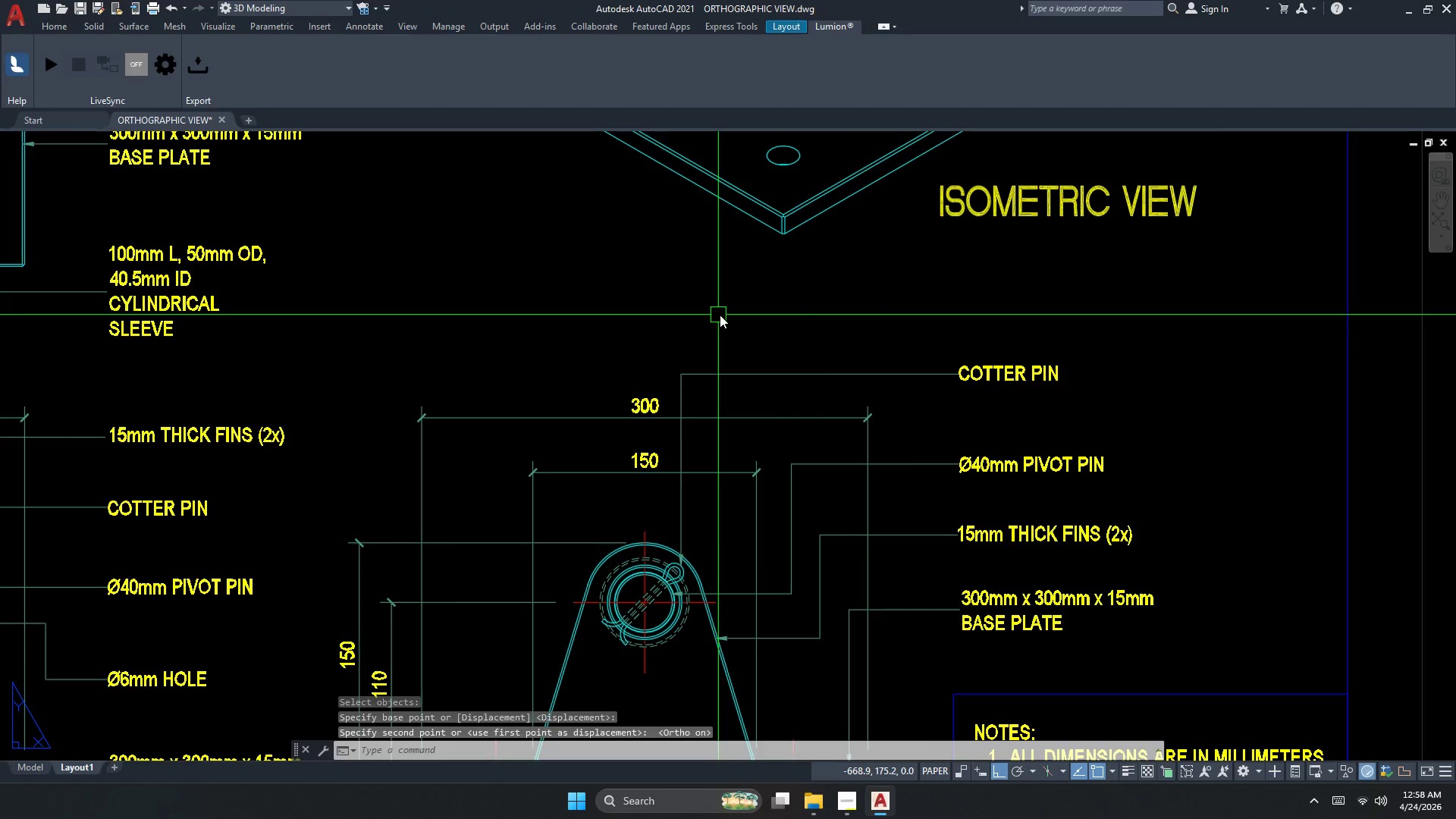 
key(Escape)
 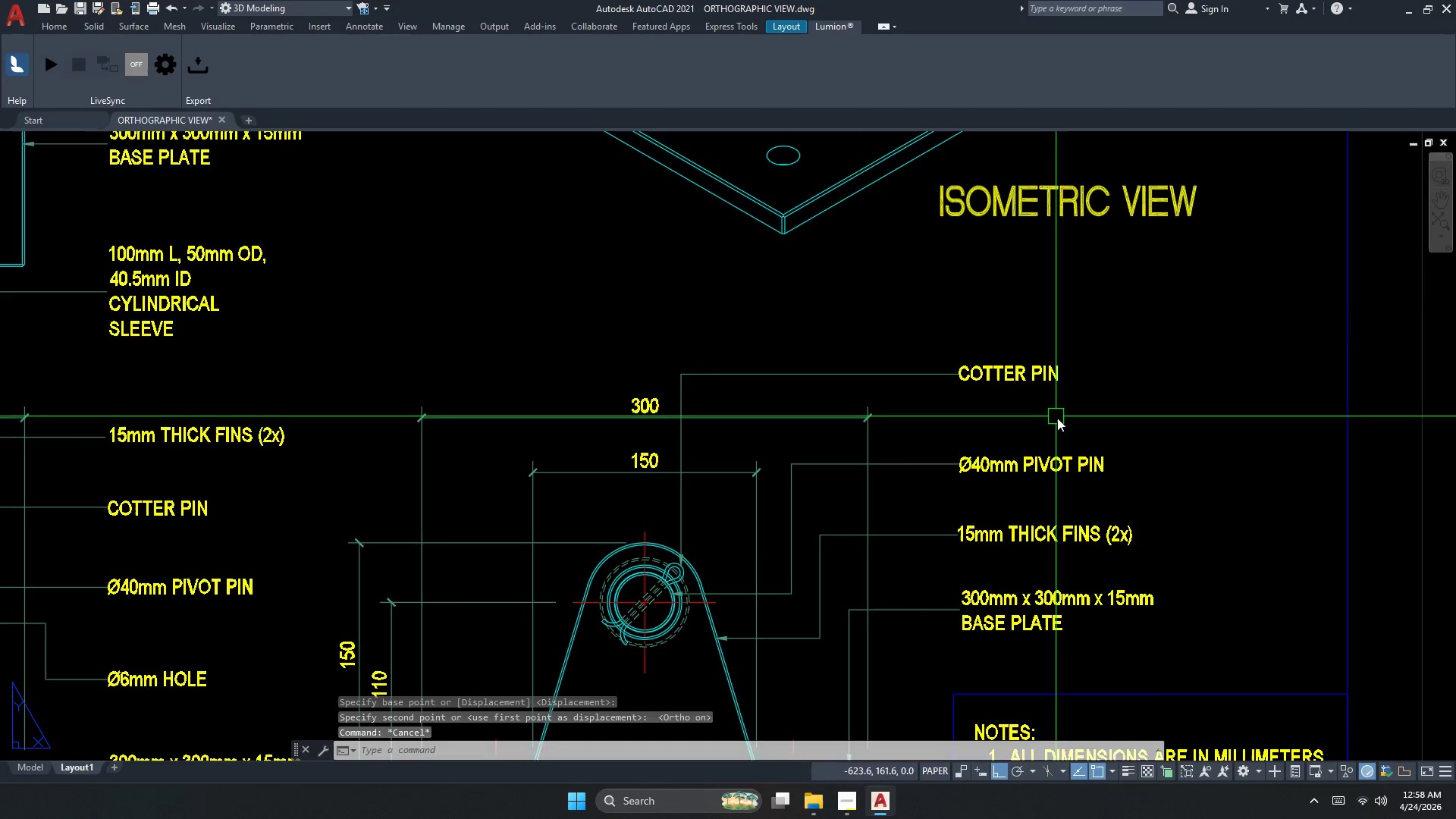 
key(S)
 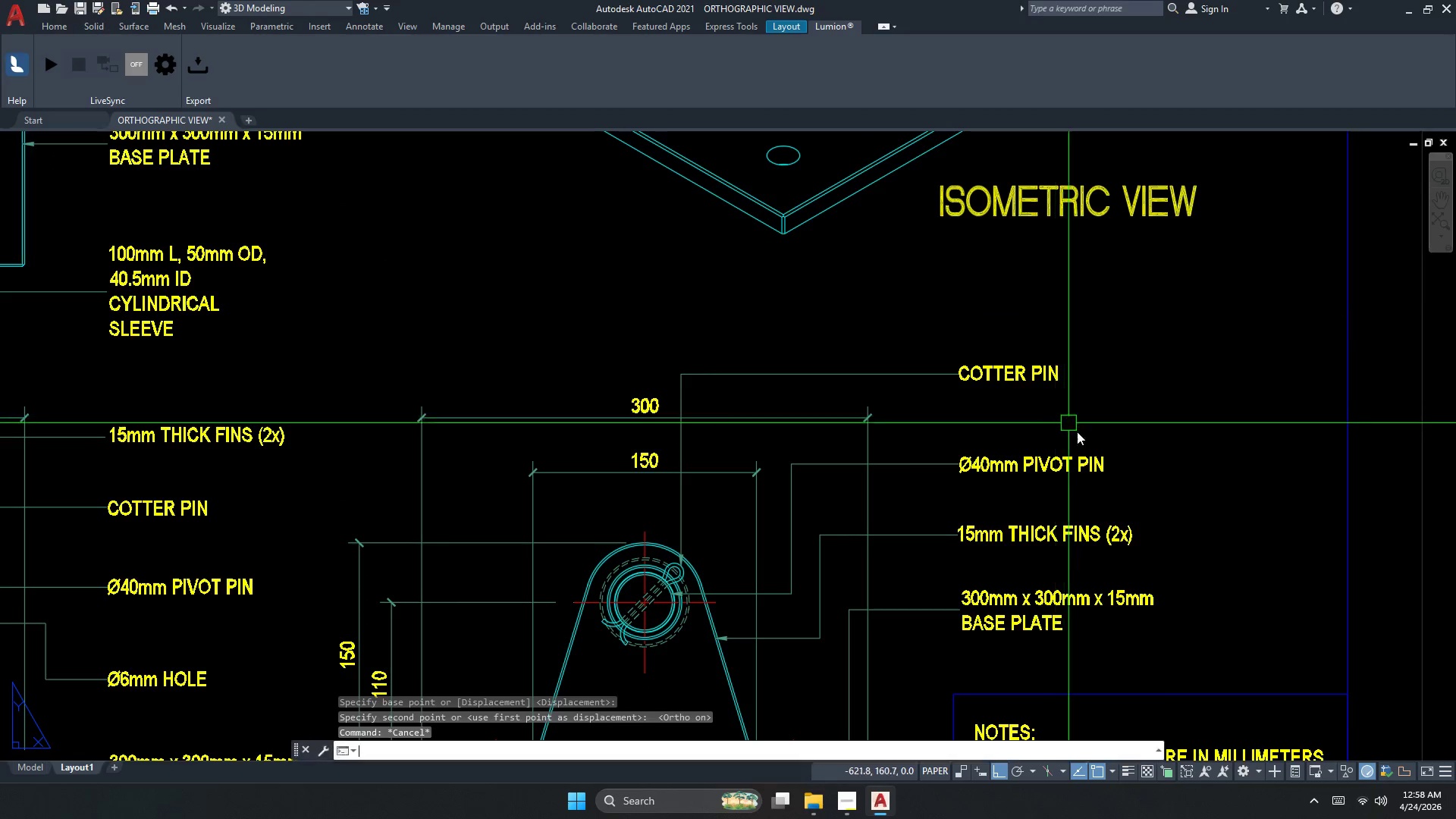 
key(Space)
 